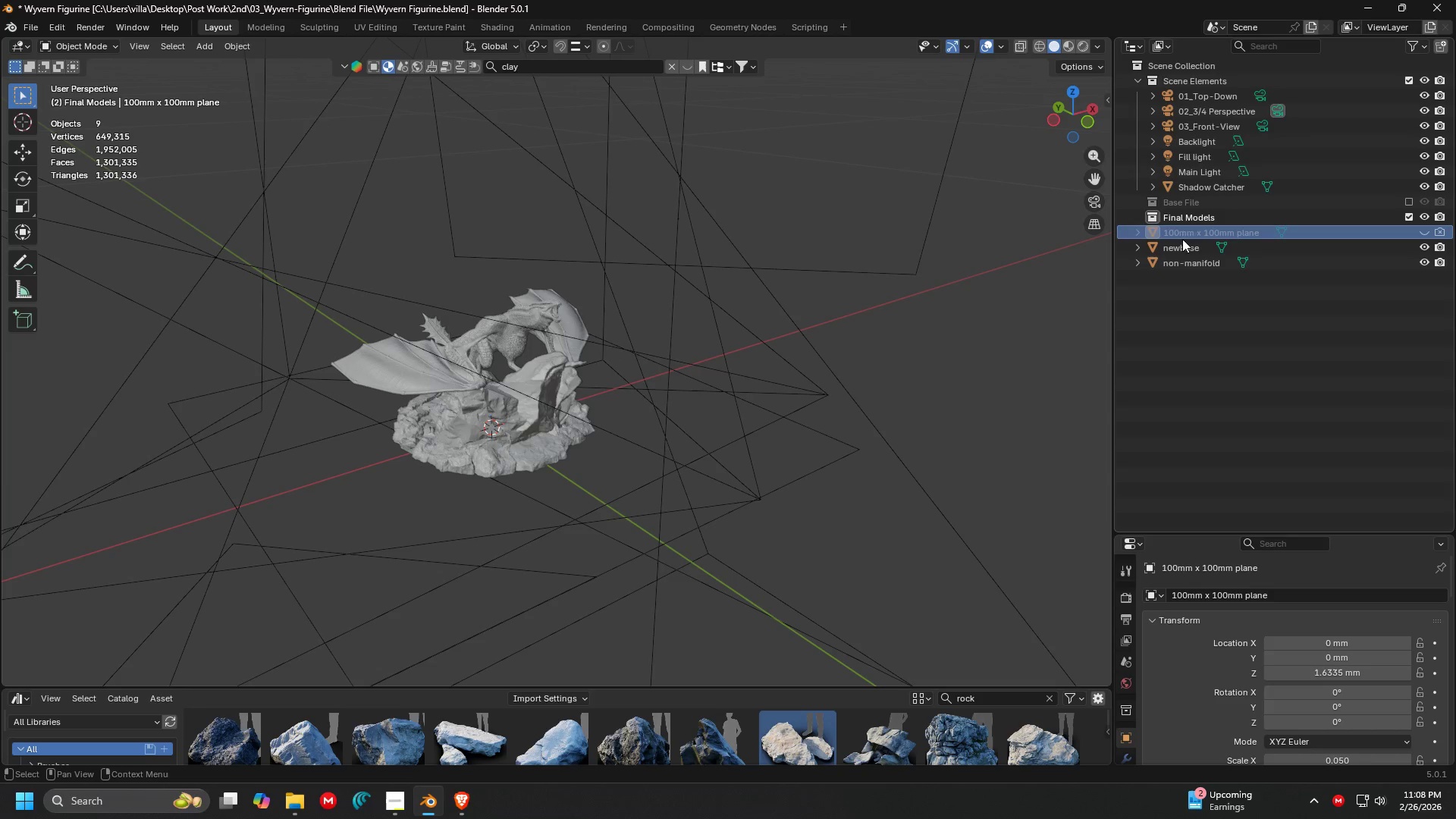 
left_click_drag(start_coordinate=[1191, 232], to_coordinate=[1224, 96])
 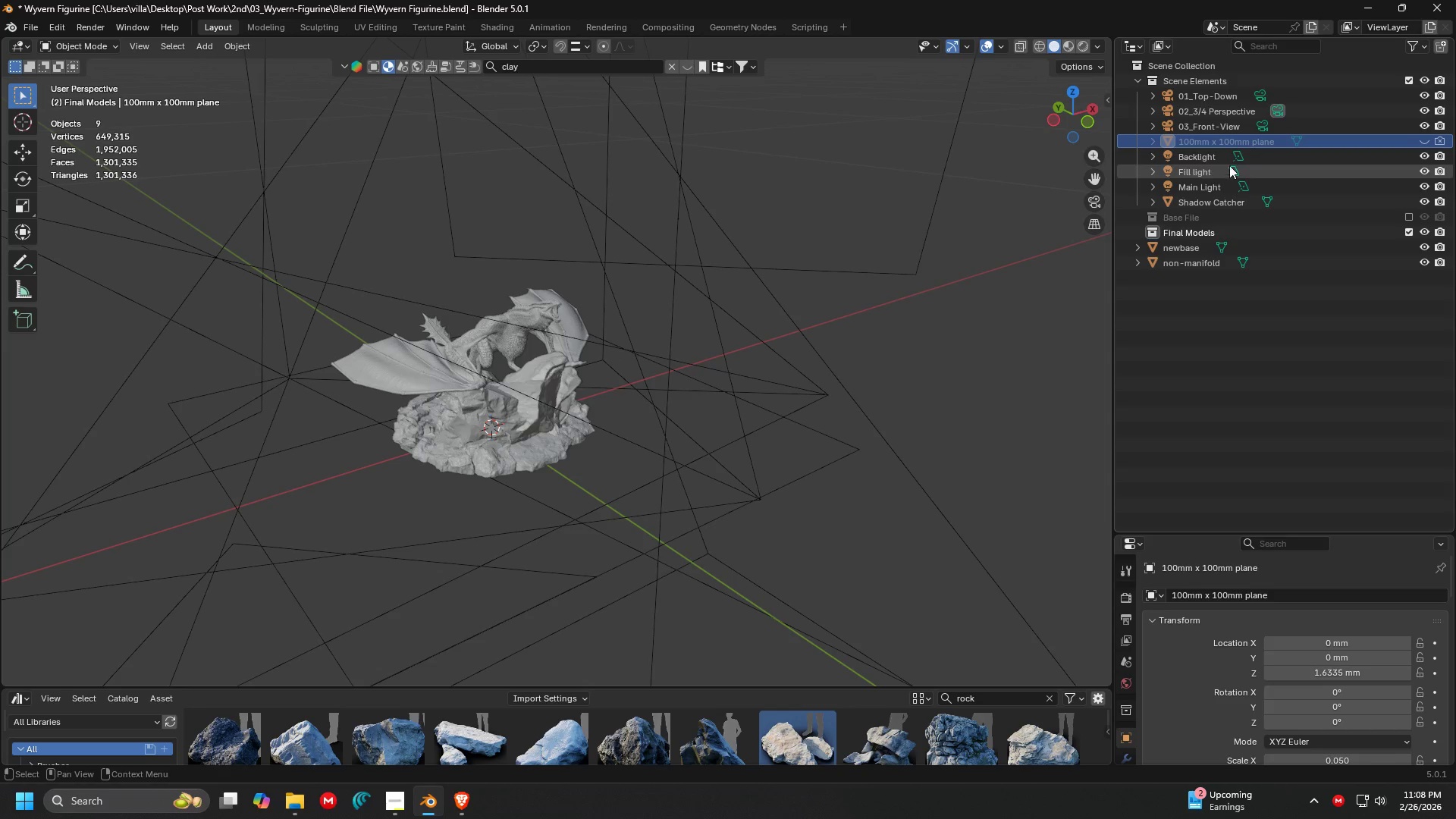 
left_click([1195, 243])
 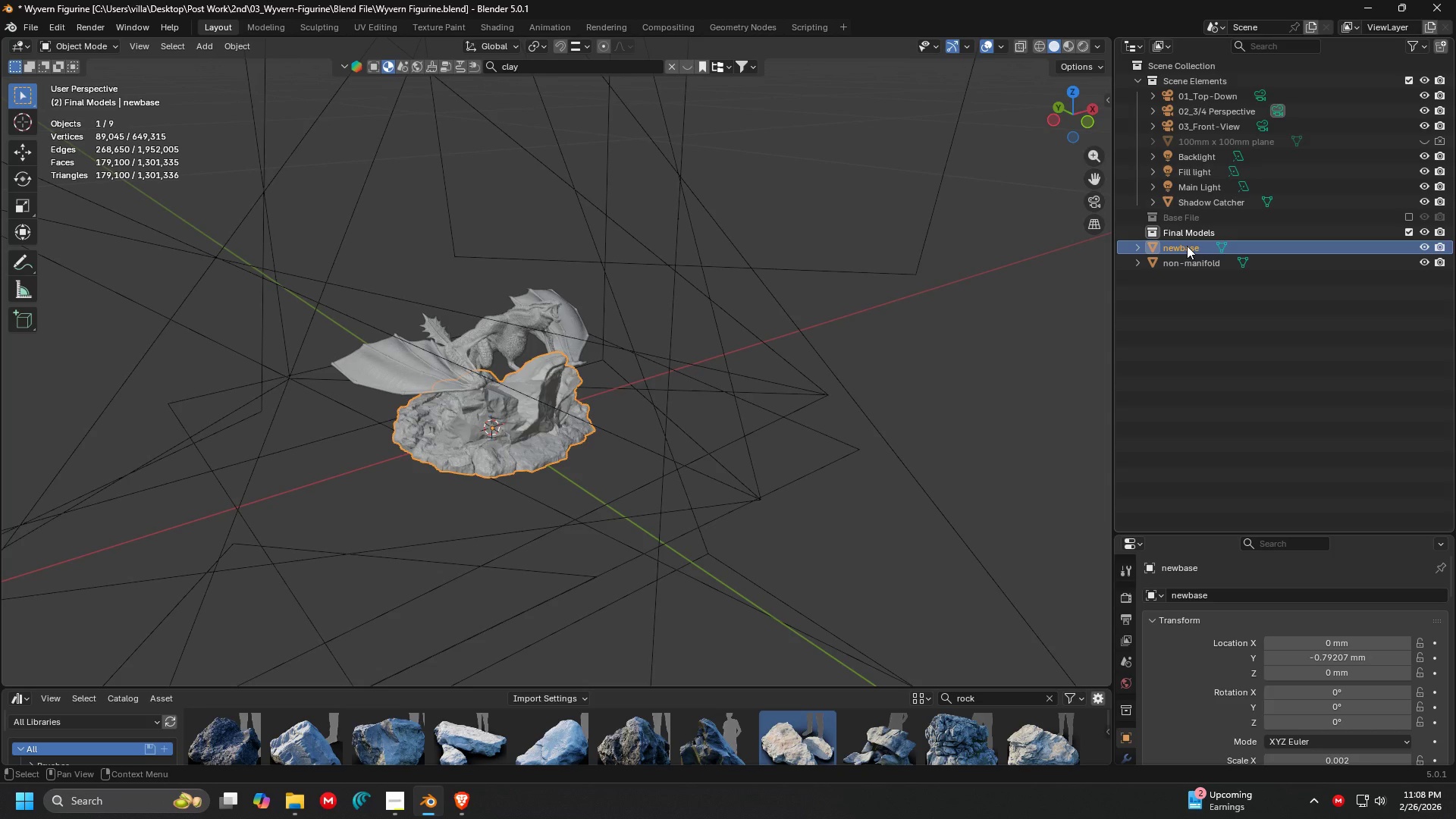 
double_click([1187, 246])
 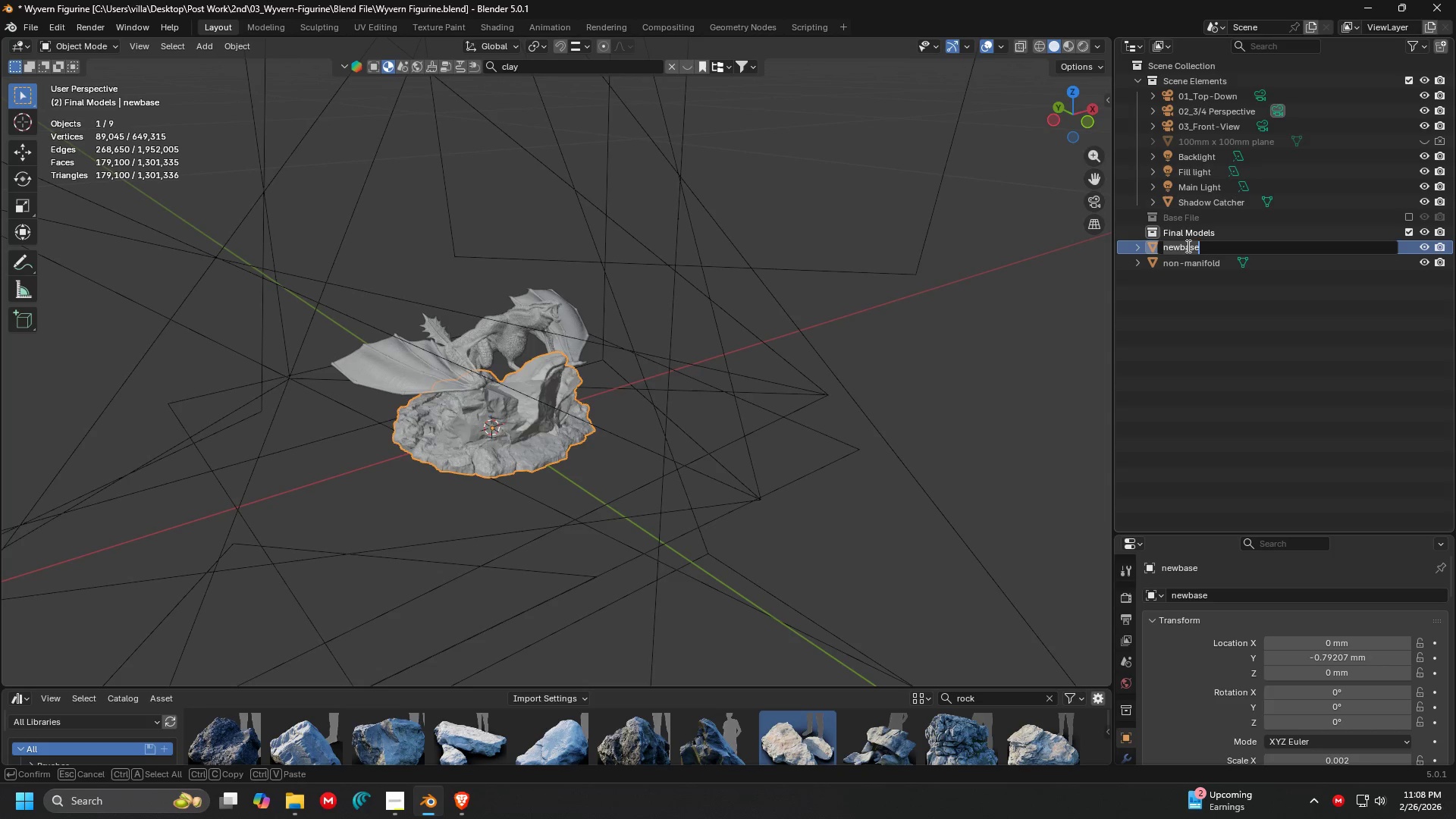 
type(B)
key(Backspace)
type(Pedestal)
 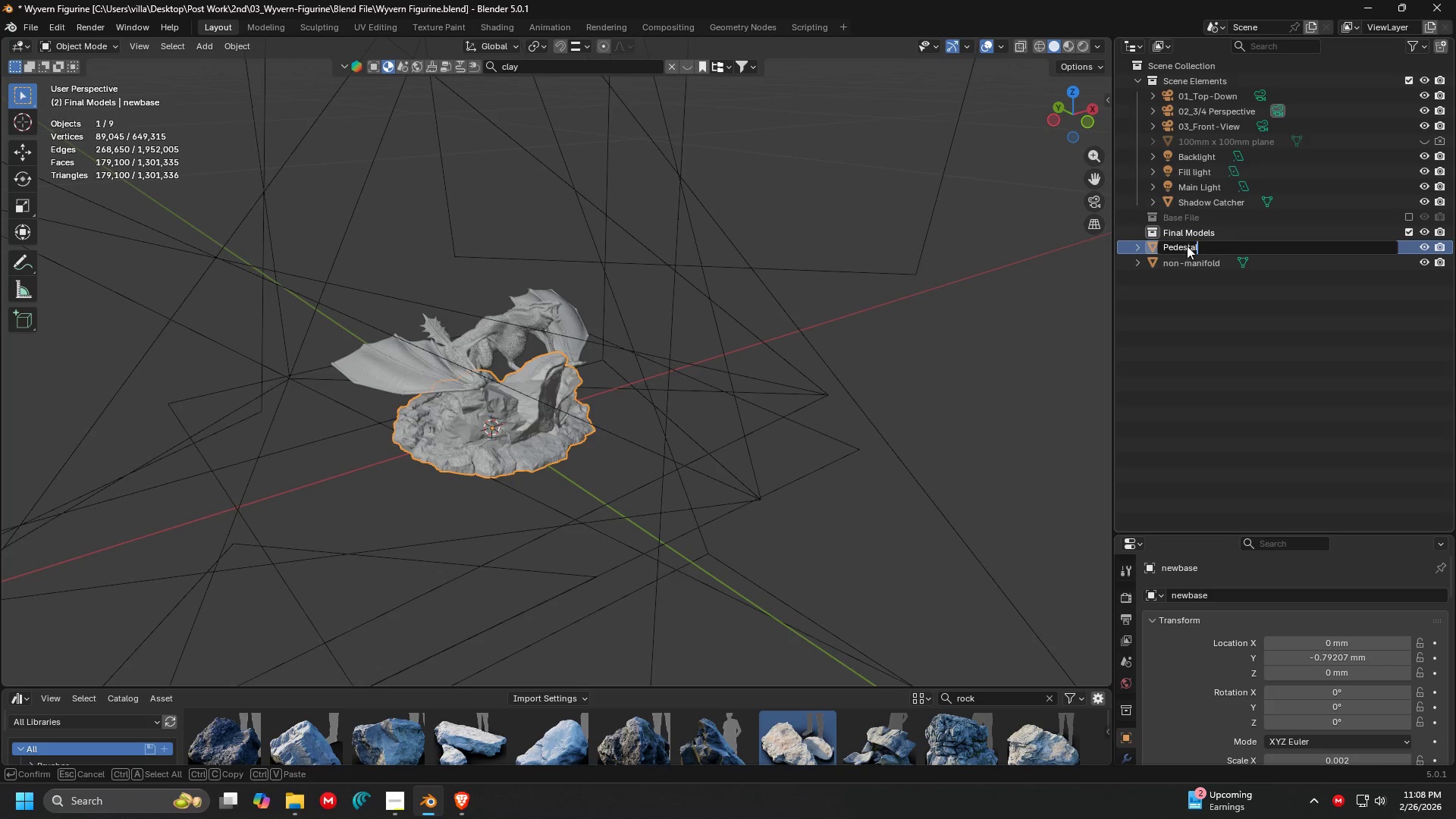 
key(Enter)
 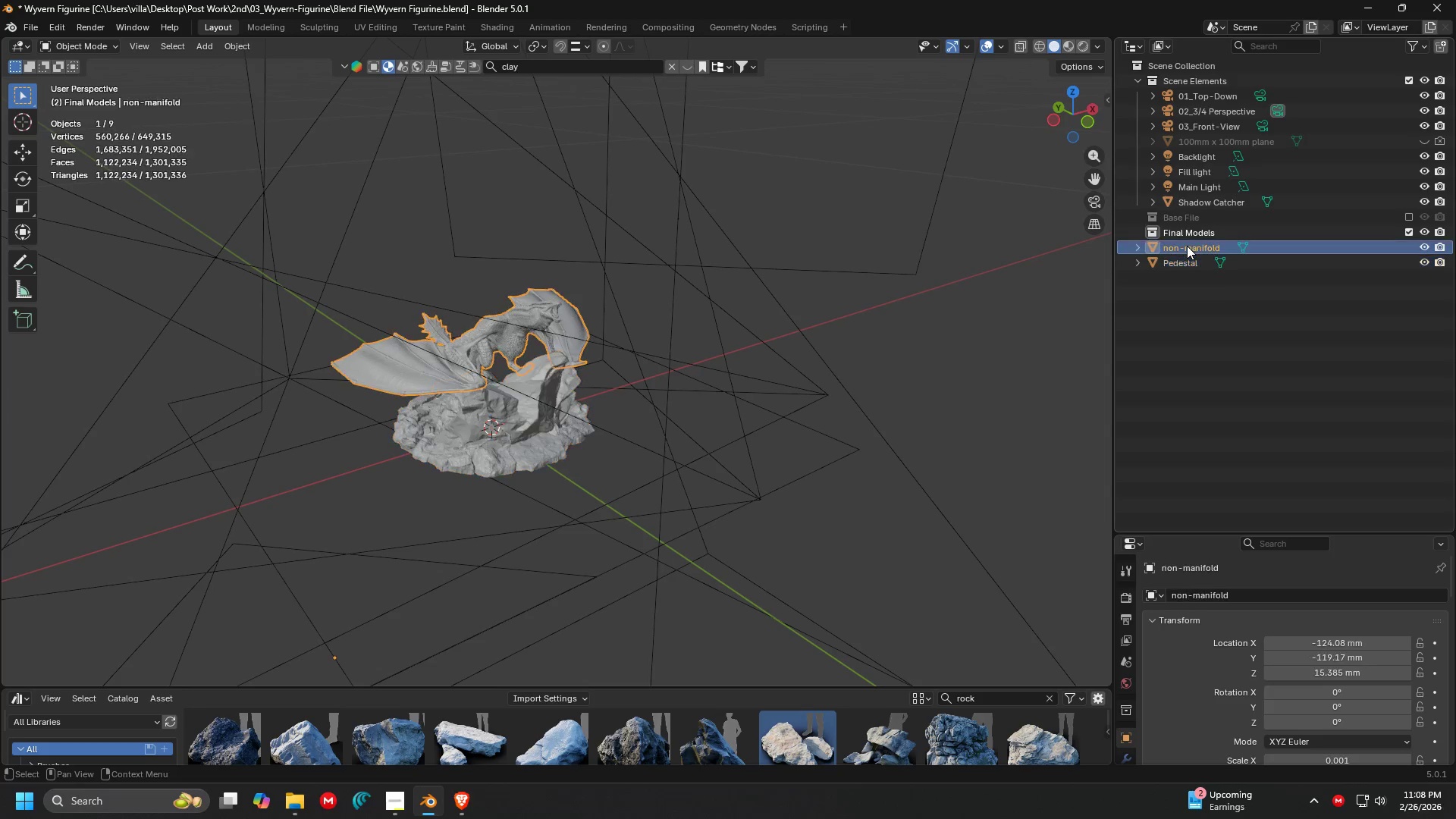 
double_click([1187, 246])
 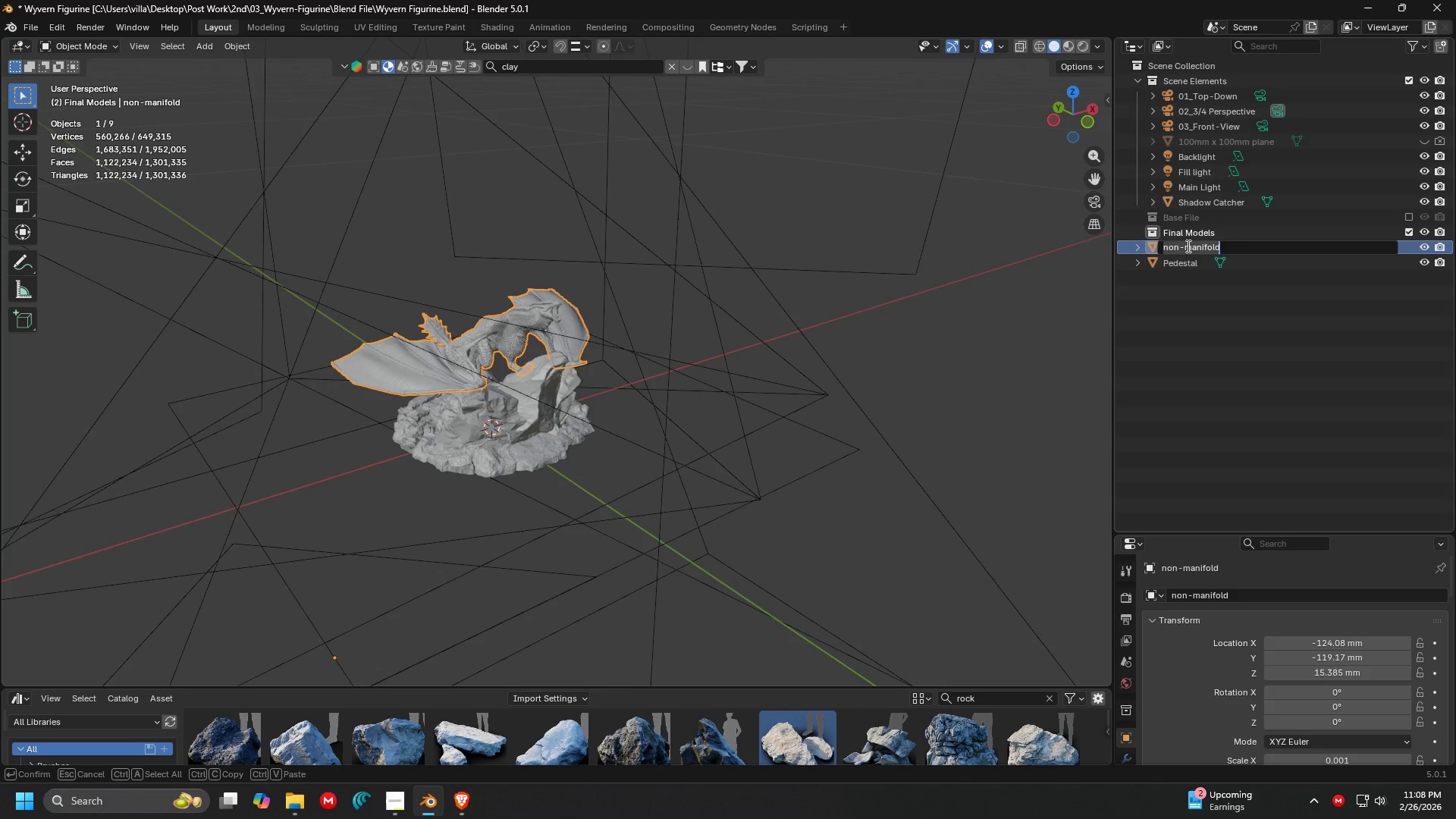 
triple_click([1187, 246])
 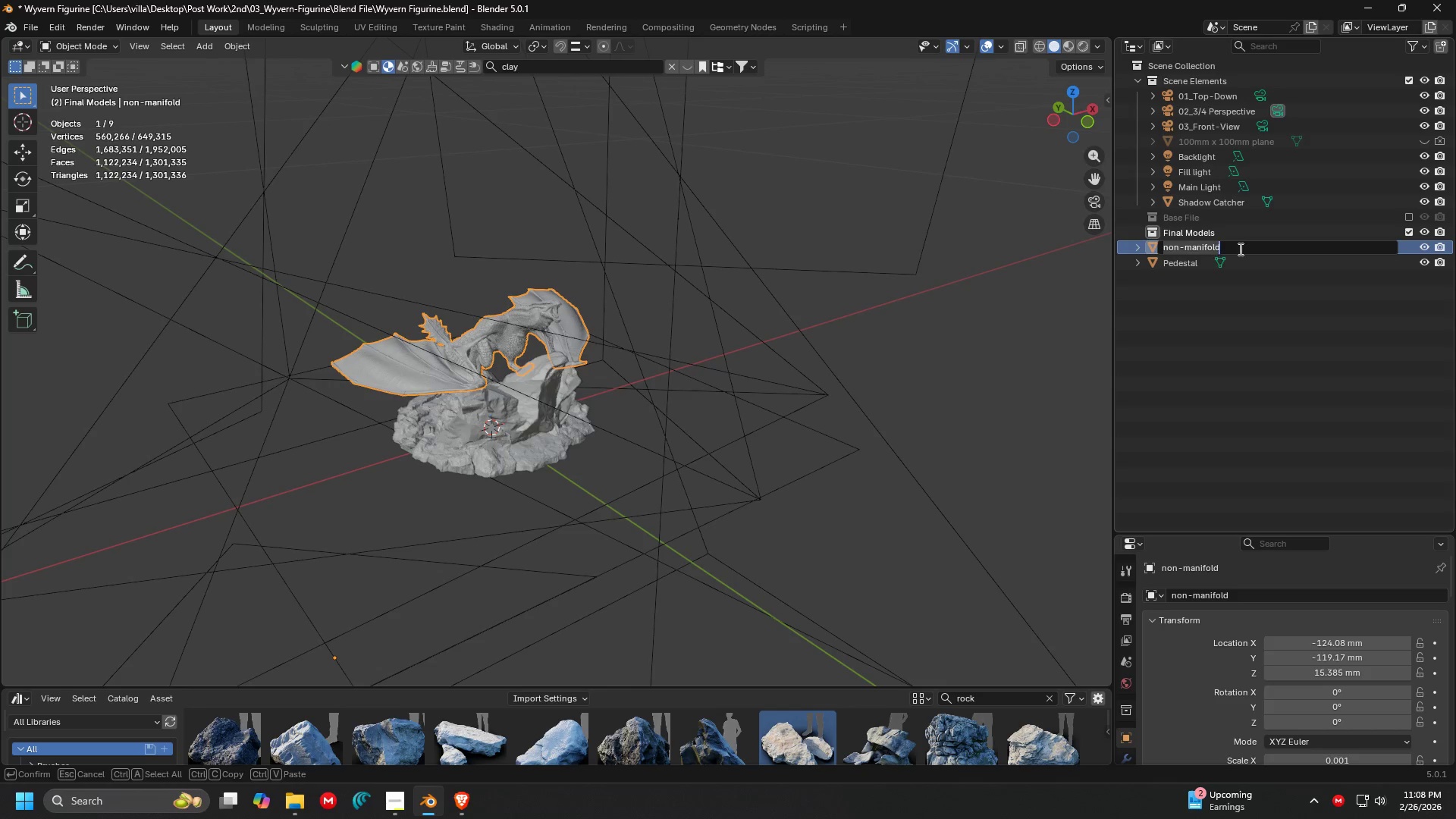 
left_click([1240, 249])
 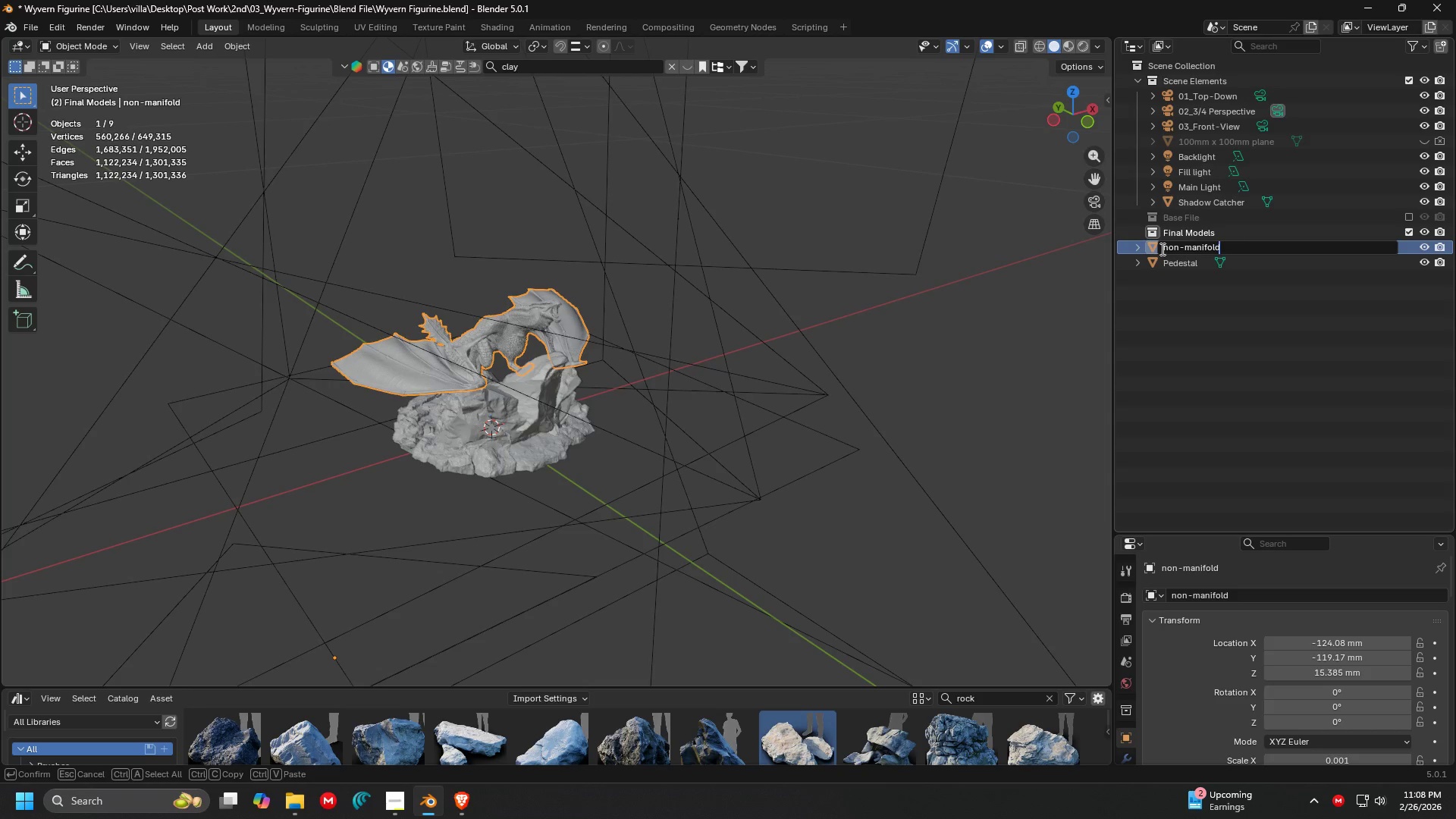 
left_click([1161, 249])
 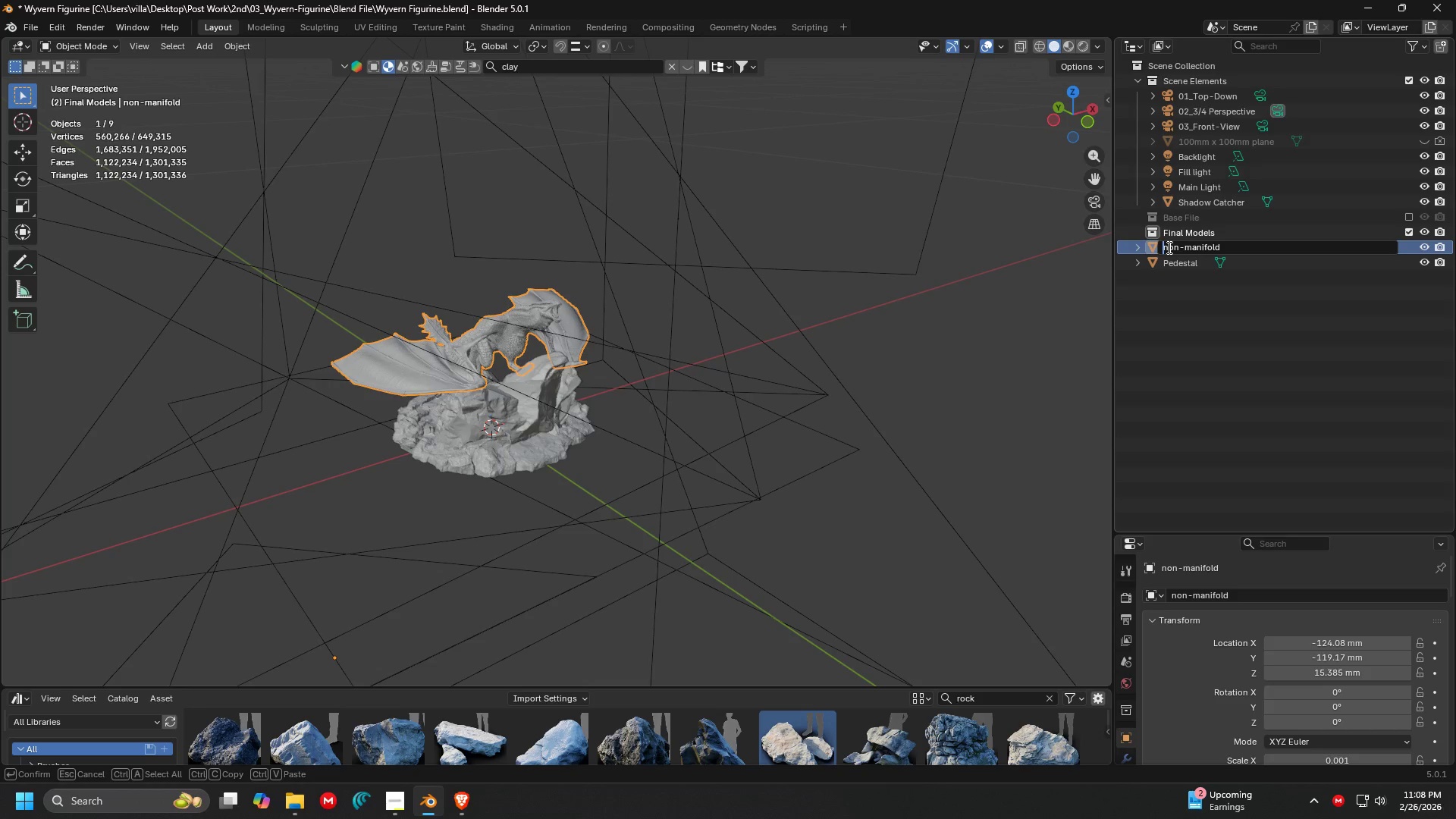 
type(Dragon ModelWuyv)
key(Backspace)
key(Backspace)
type(vern )
key(Backspace)
type(_)
 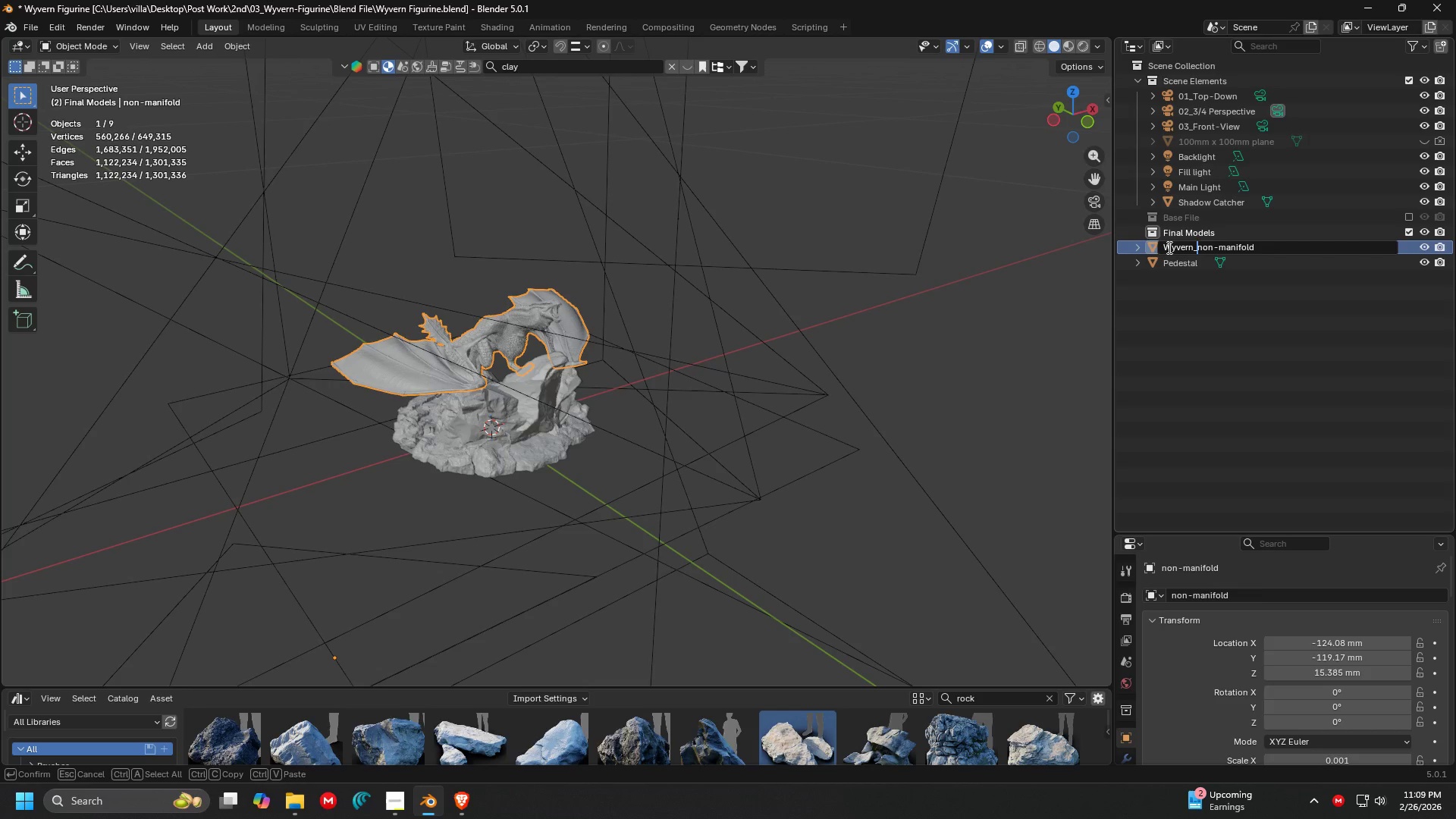 
key(Enter)
 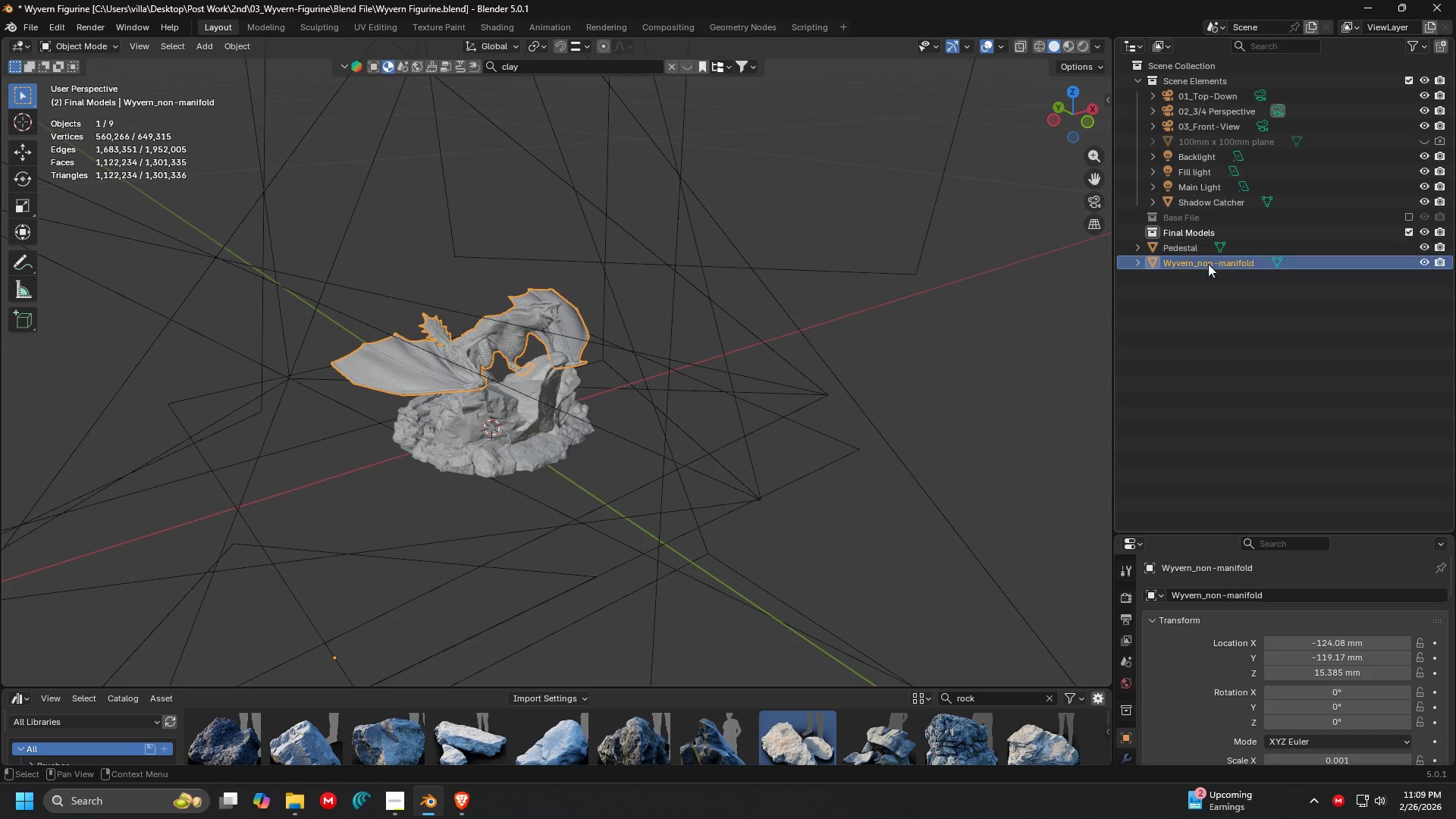 
left_click_drag(start_coordinate=[1191, 280], to_coordinate=[1172, 248])
 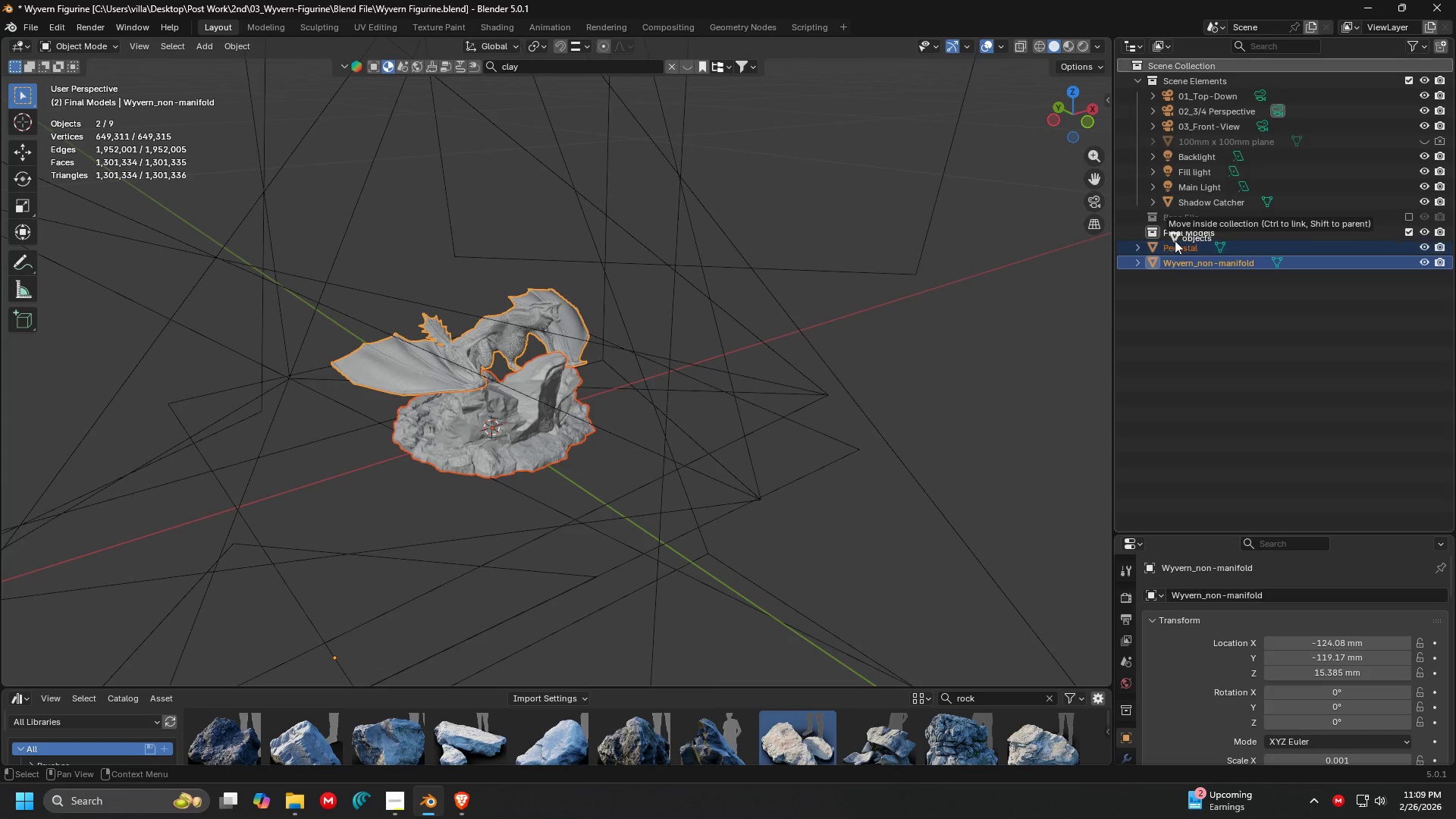 
left_click_drag(start_coordinate=[1172, 247], to_coordinate=[1178, 235])
 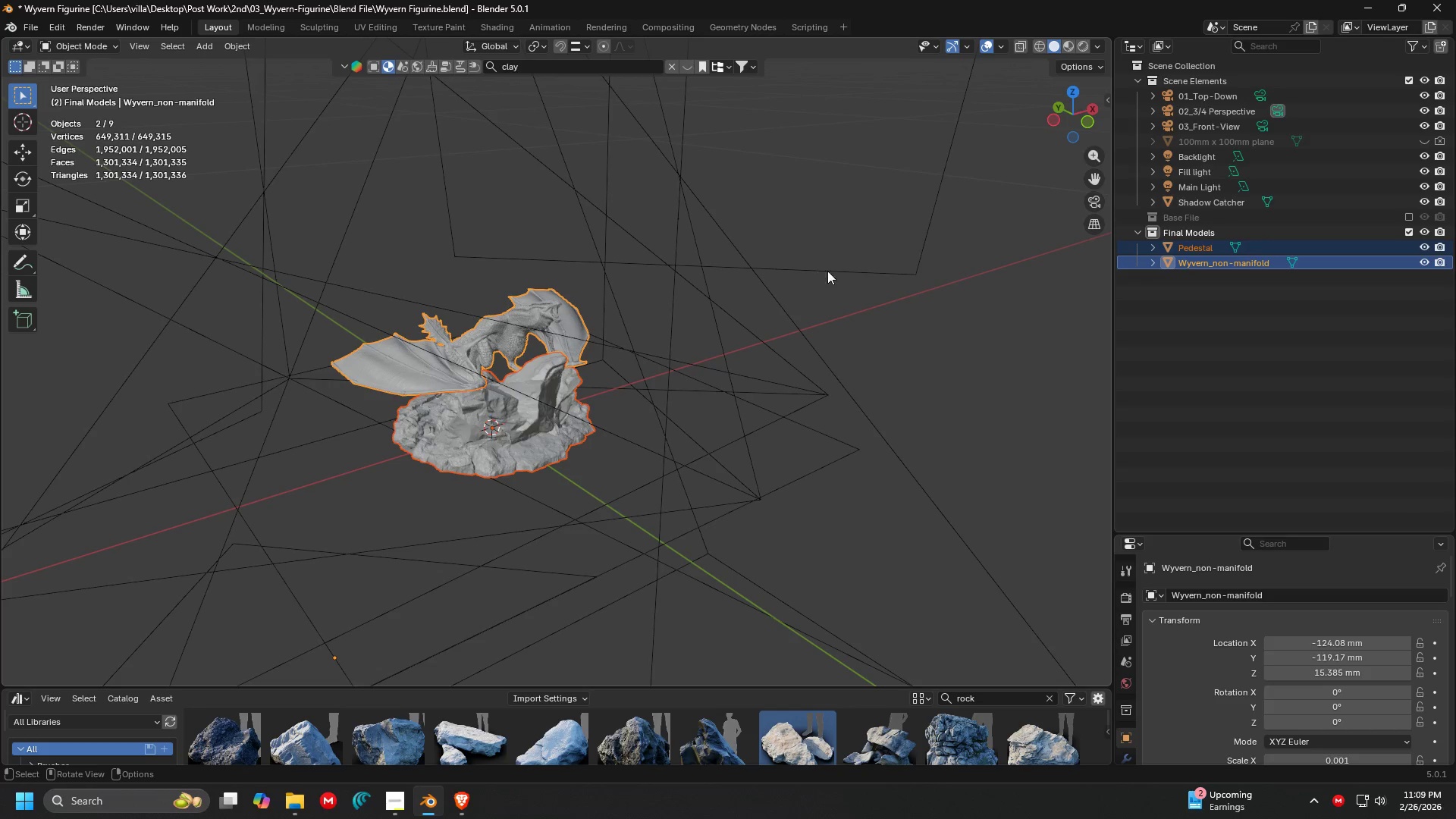 
left_click([857, 306])
 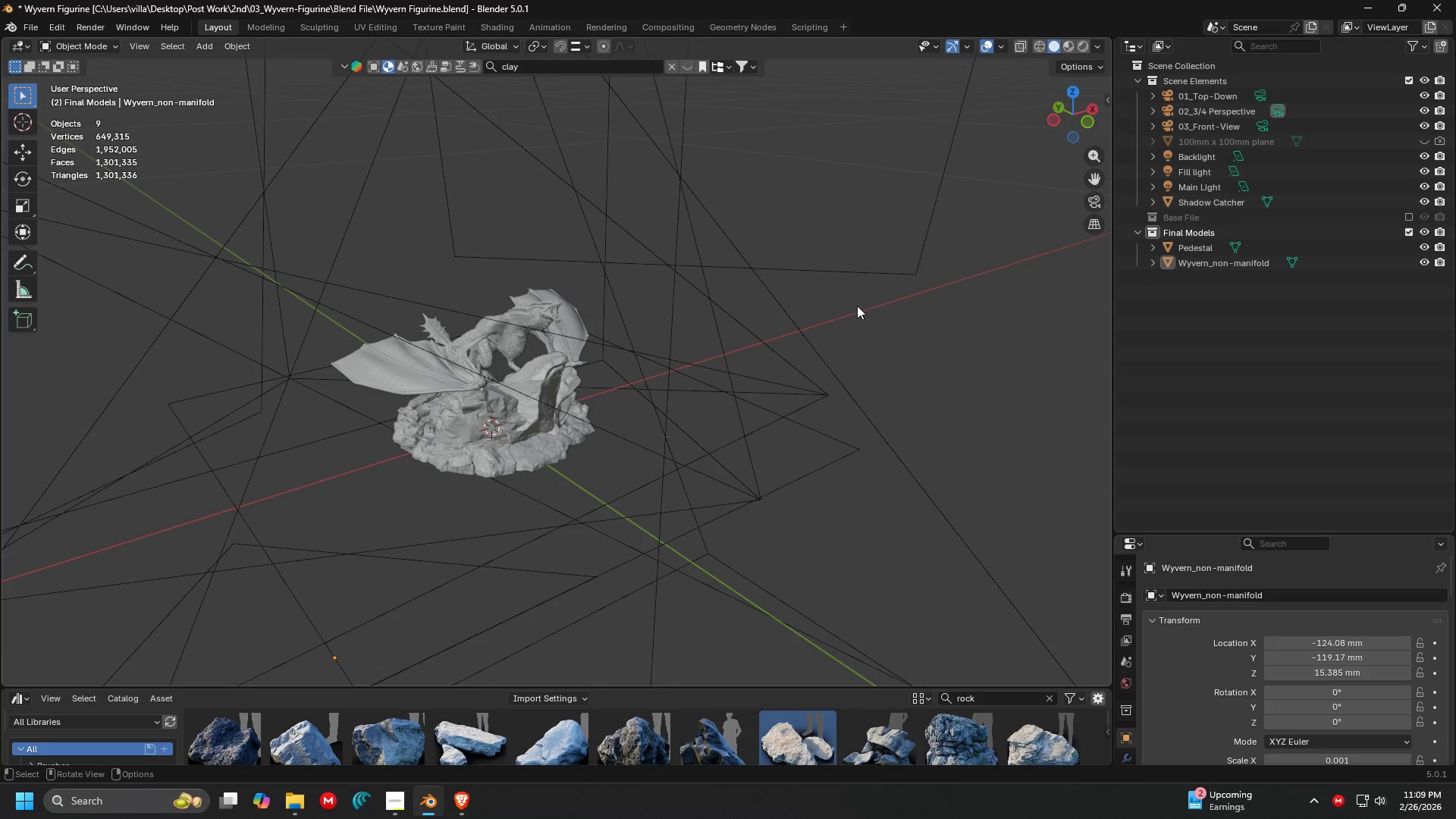 
key(Control+ControlLeft)
 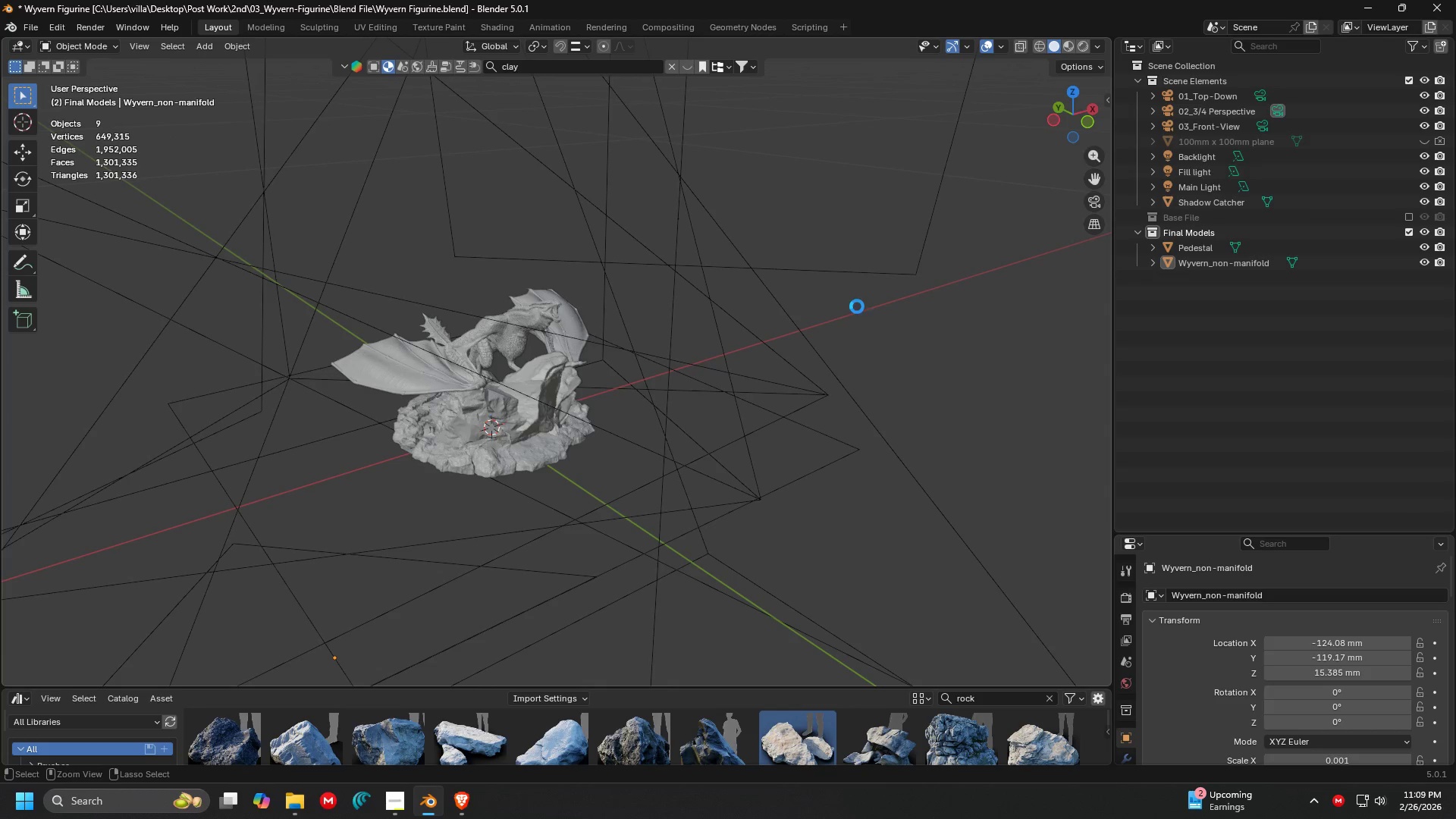 
key(Control+S)
 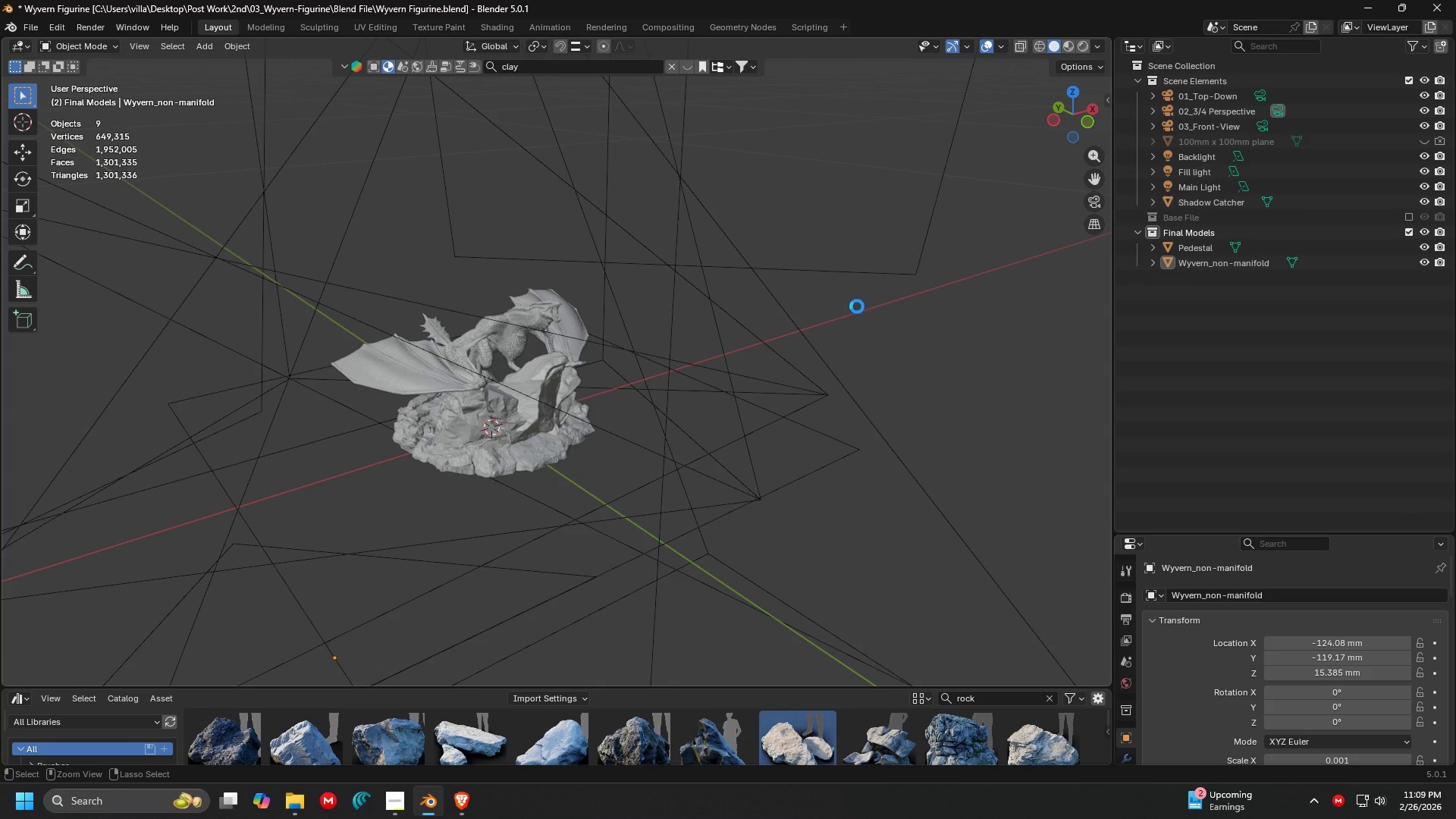 
key(0)
 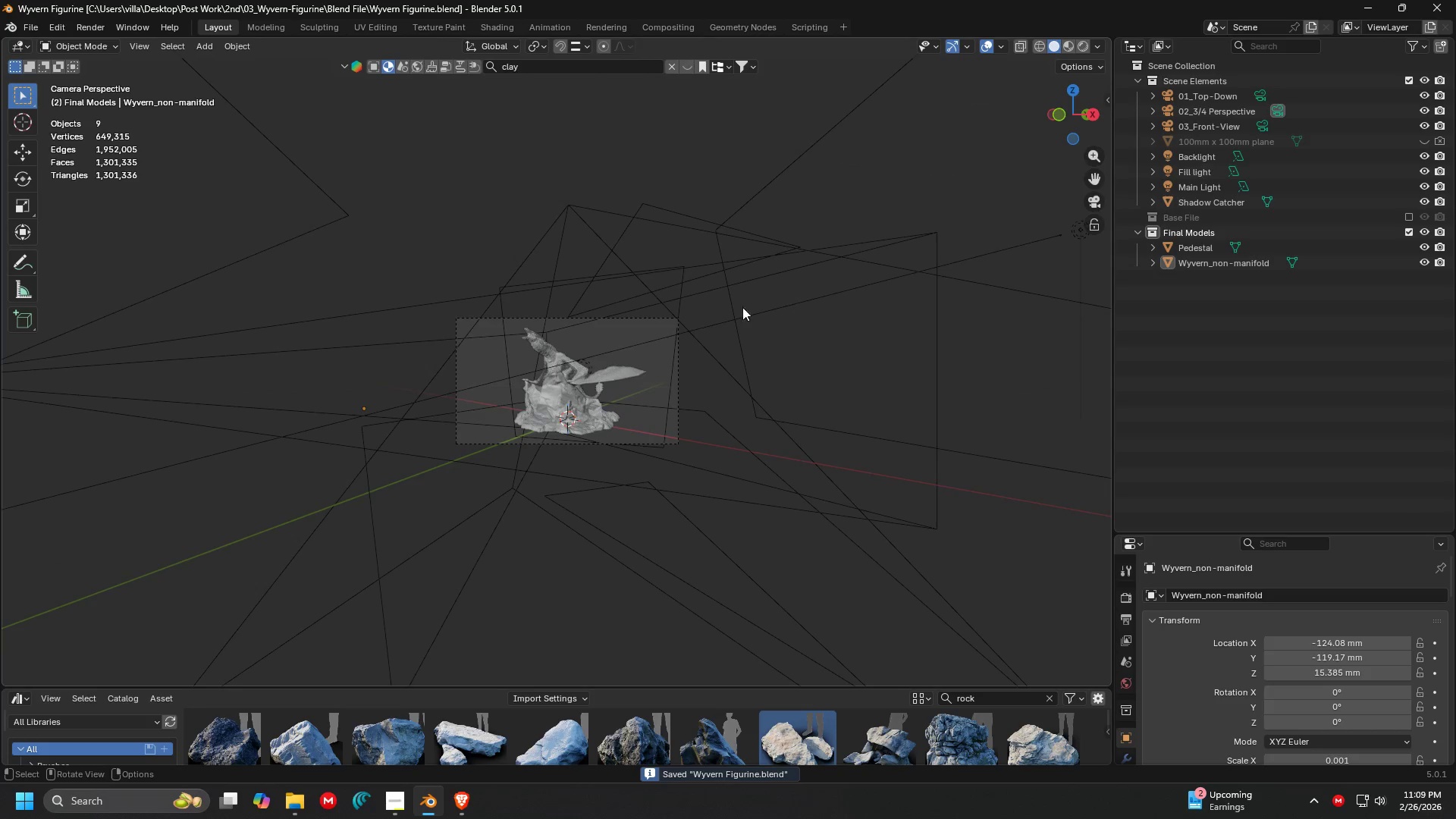 
key(Z)
 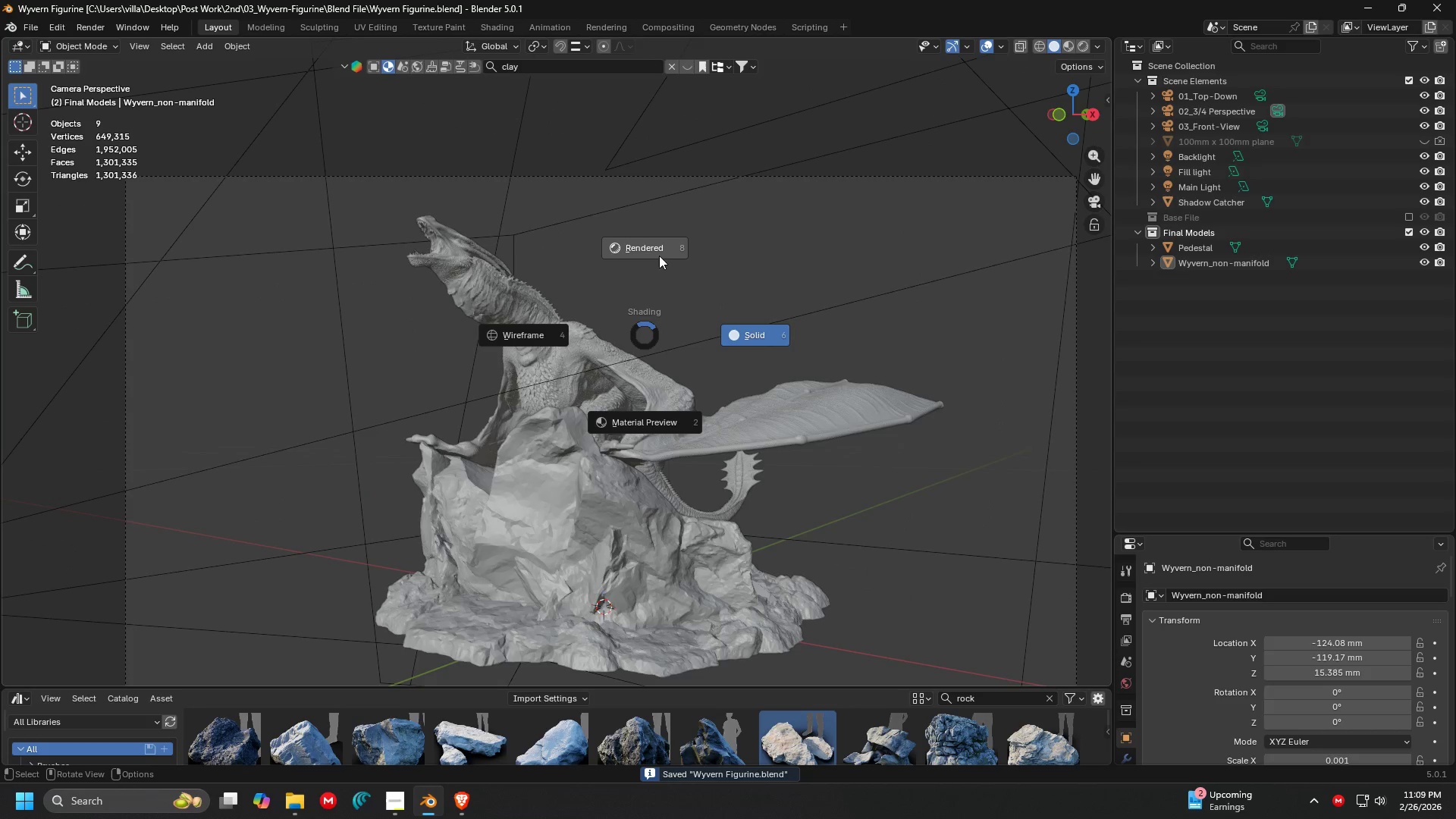 
left_click([659, 245])
 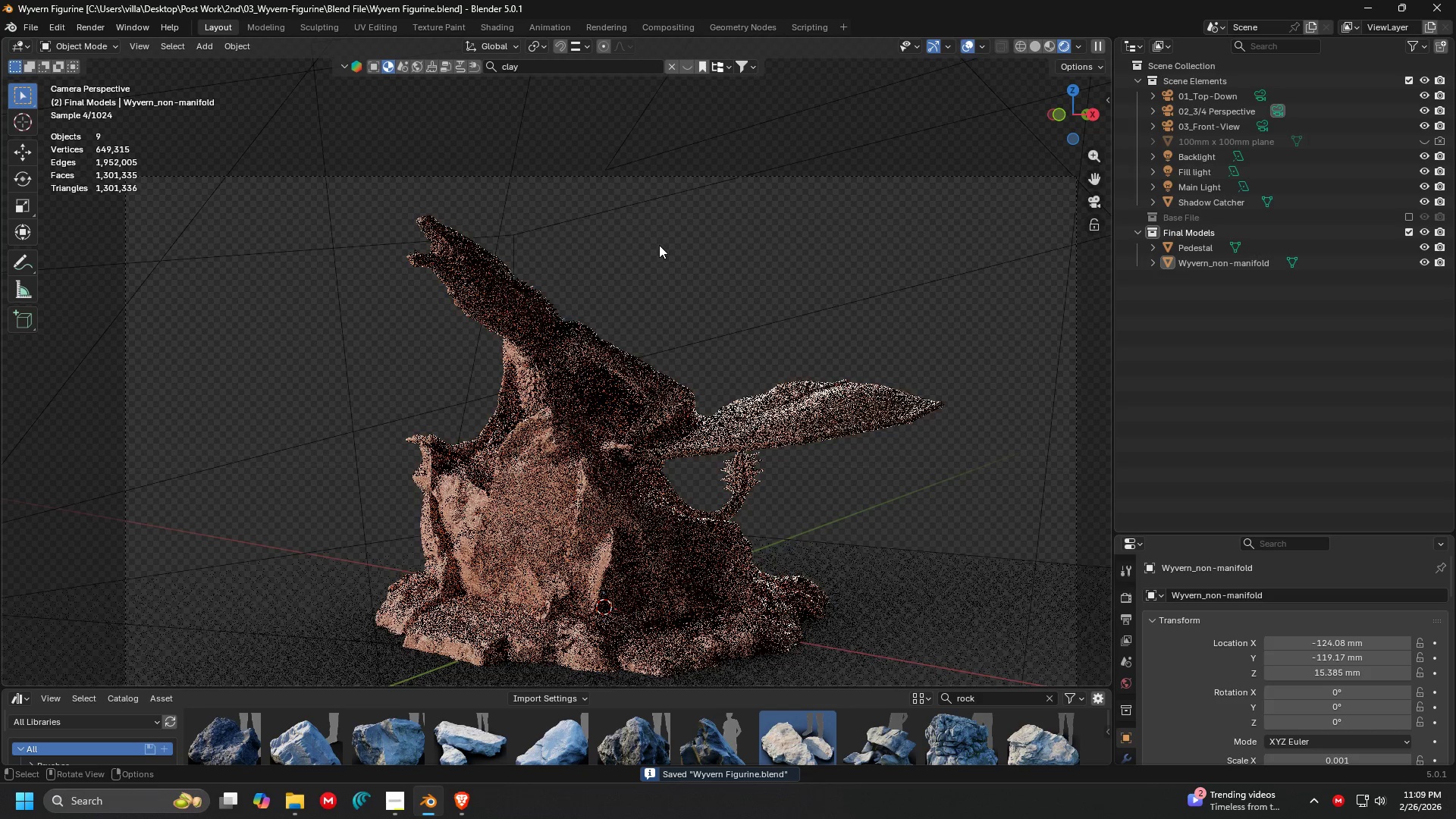 
scroll: coordinate [642, 355], scroll_direction: up, amount: 8.0
 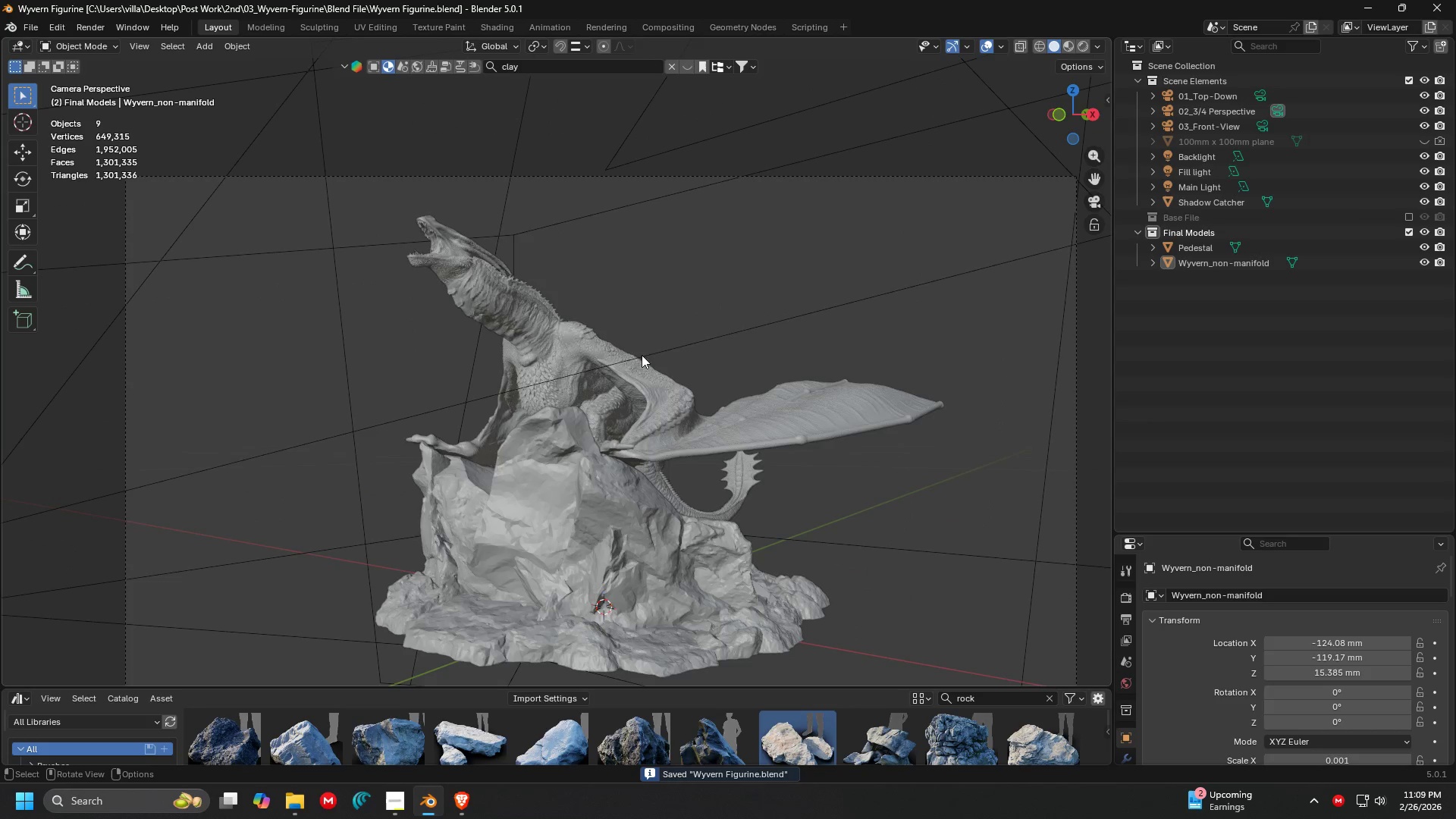 
left_click([659, 245])
 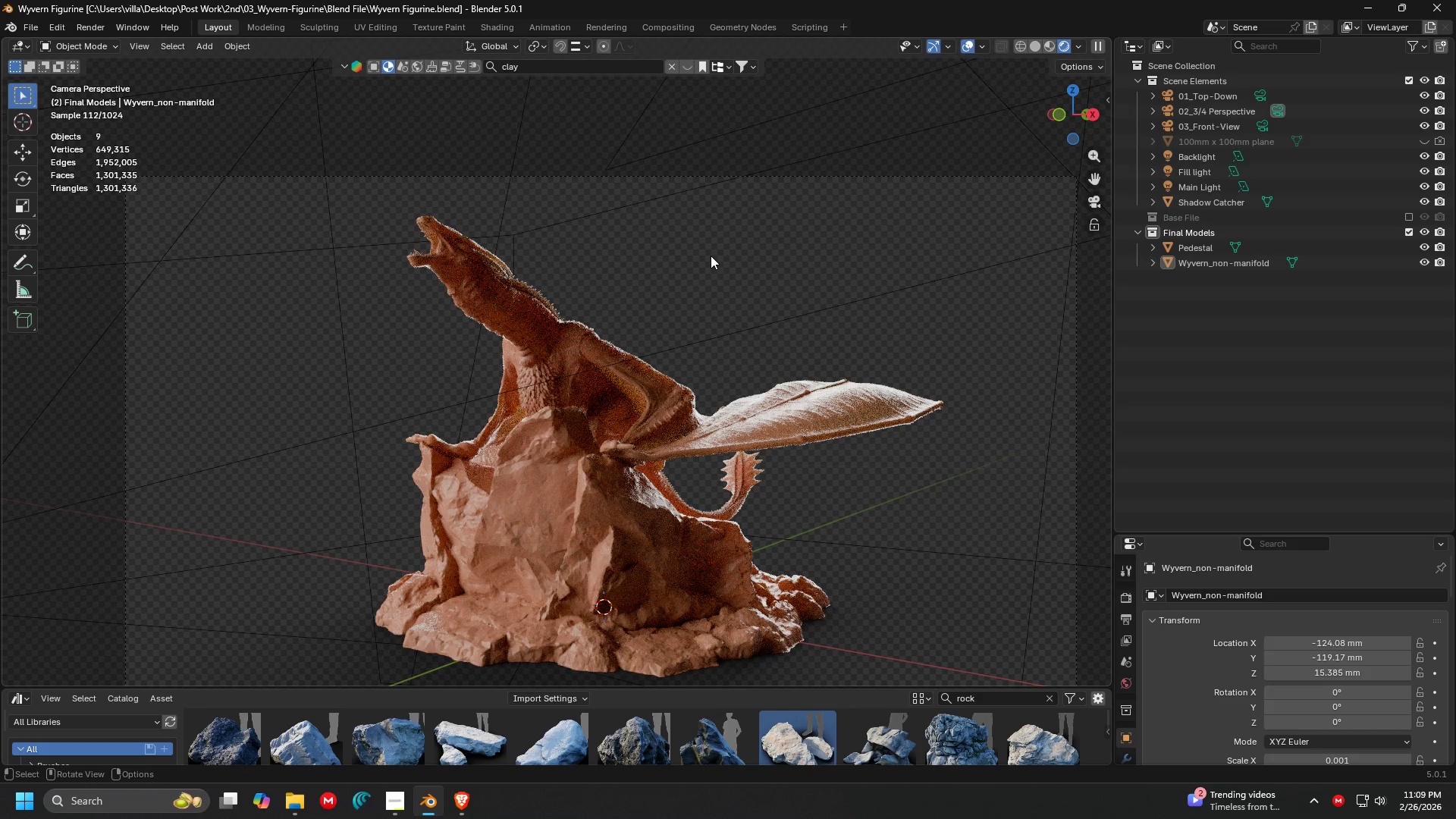 
scroll: coordinate [706, 265], scroll_direction: down, amount: 1.0
 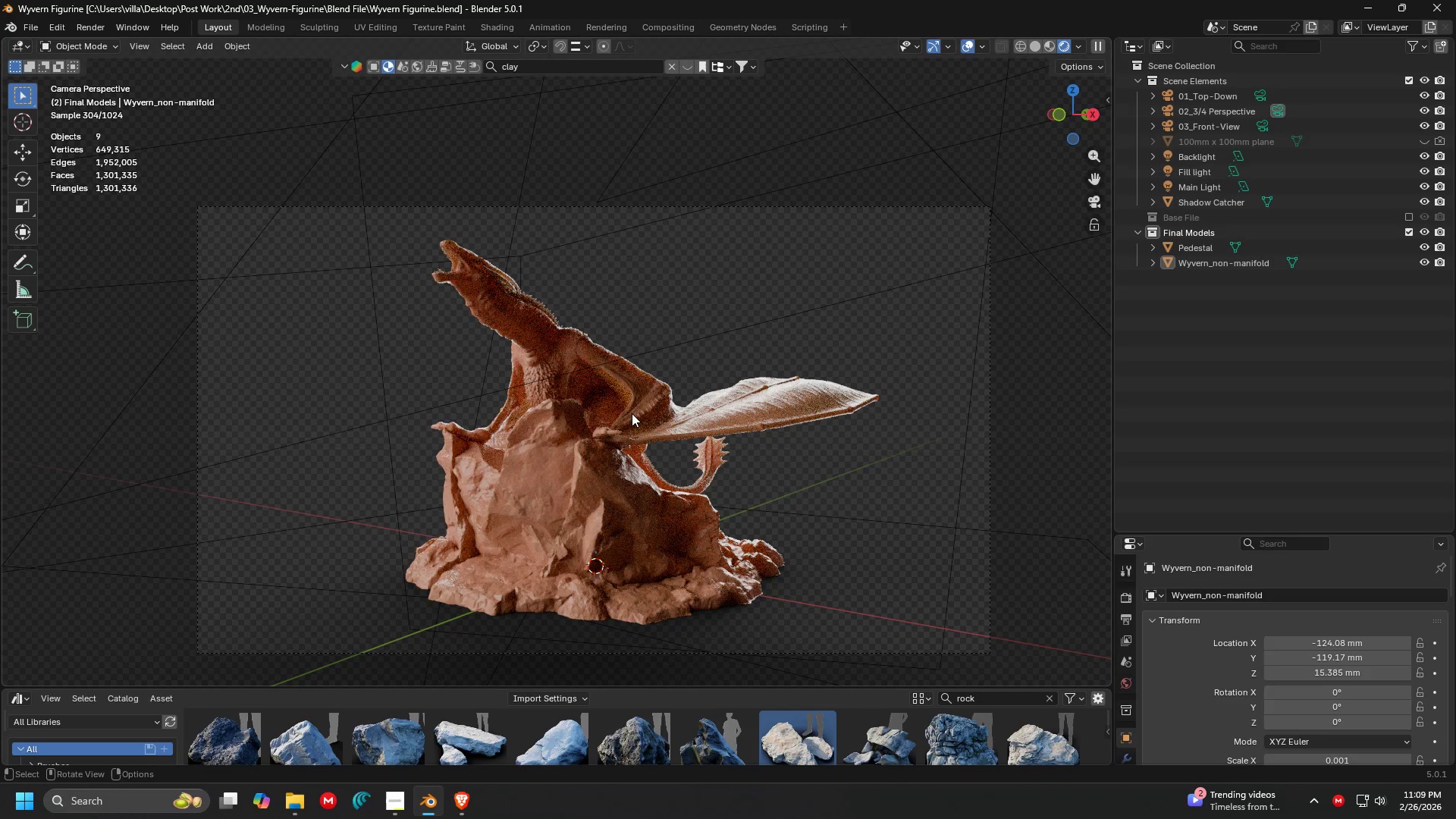 
hold_key(key=ShiftLeft, duration=0.5)
 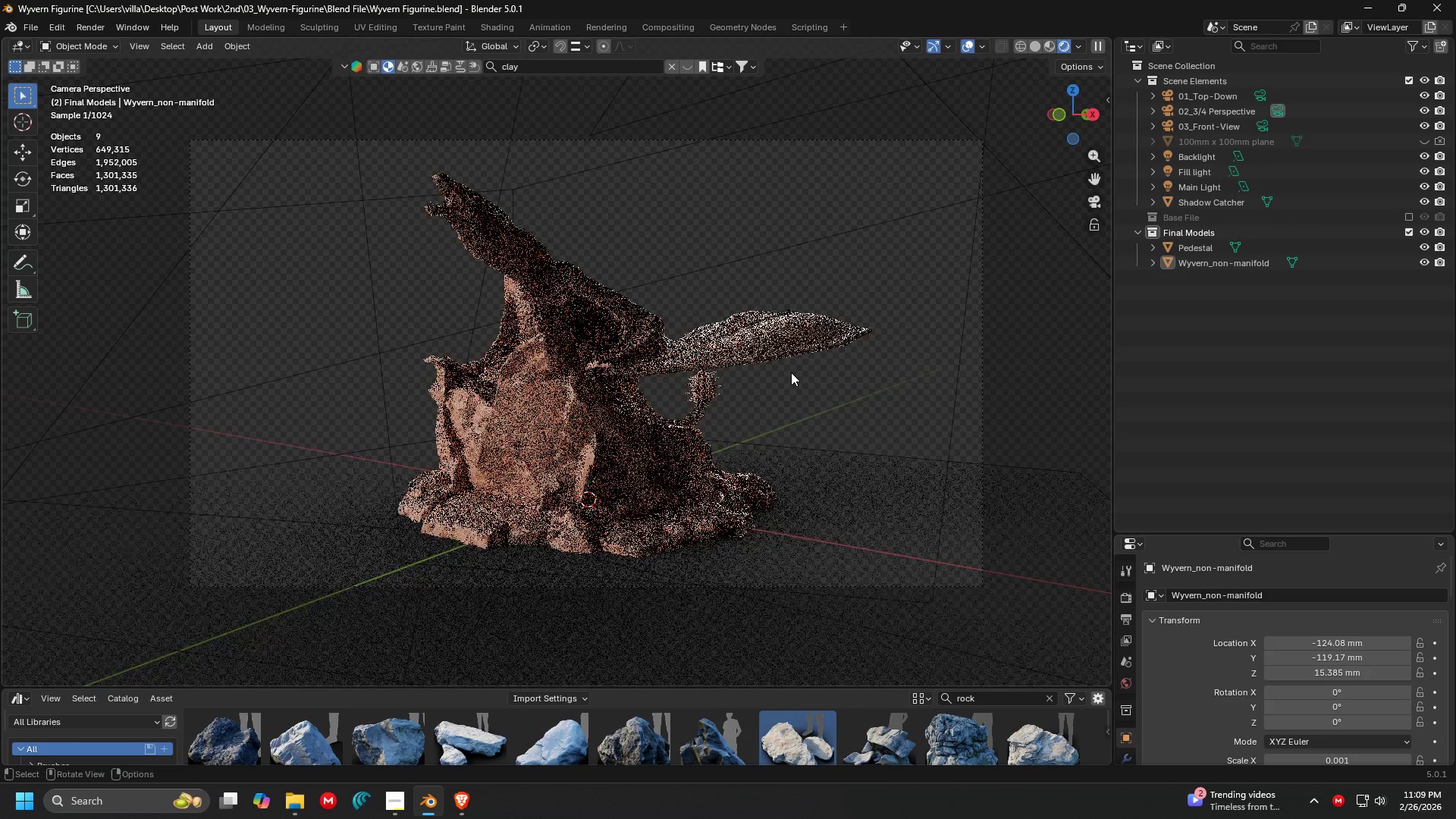 
scroll: coordinate [790, 372], scroll_direction: up, amount: 2.0
 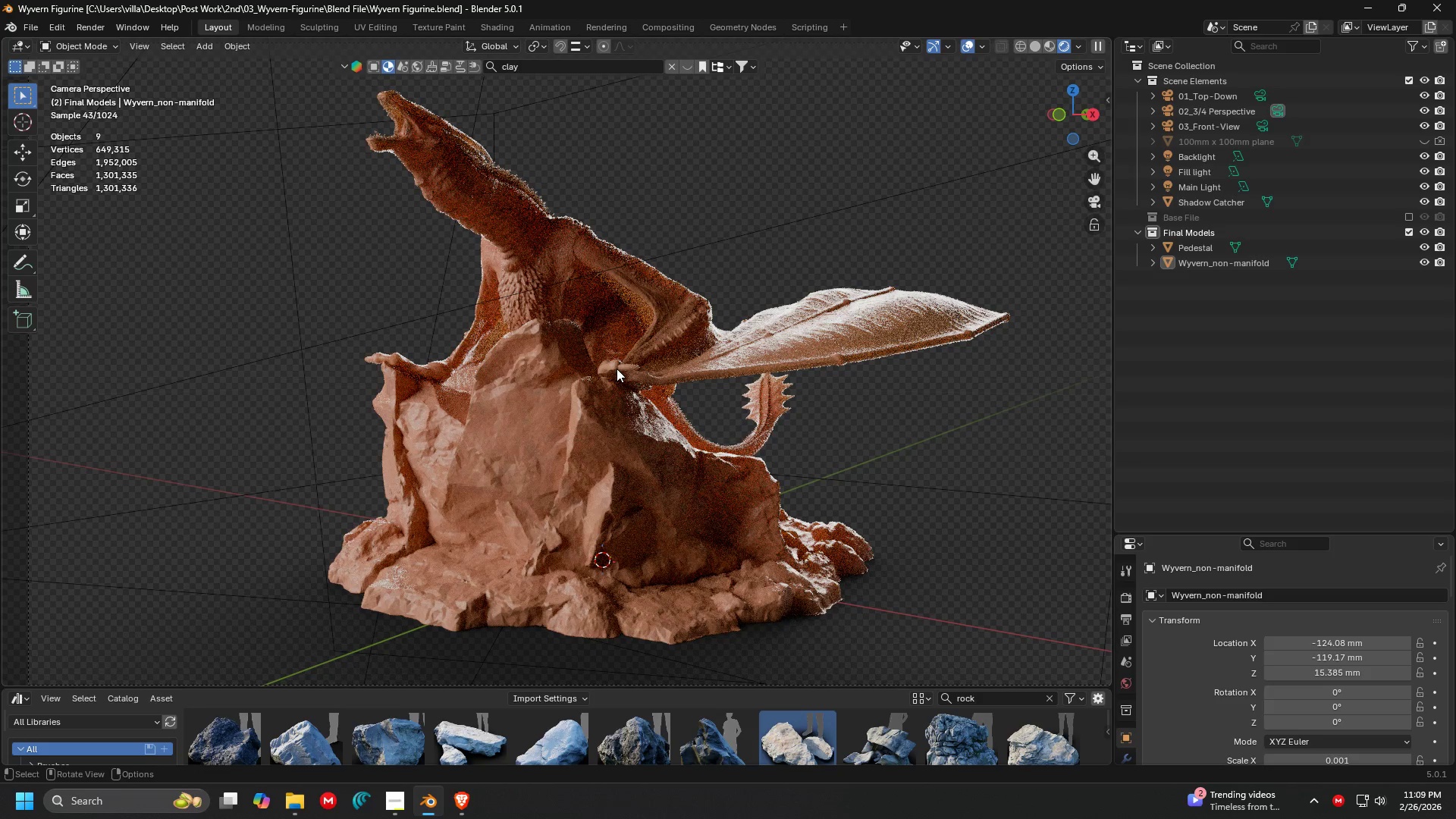 
hold_key(key=Z, duration=0.41)
 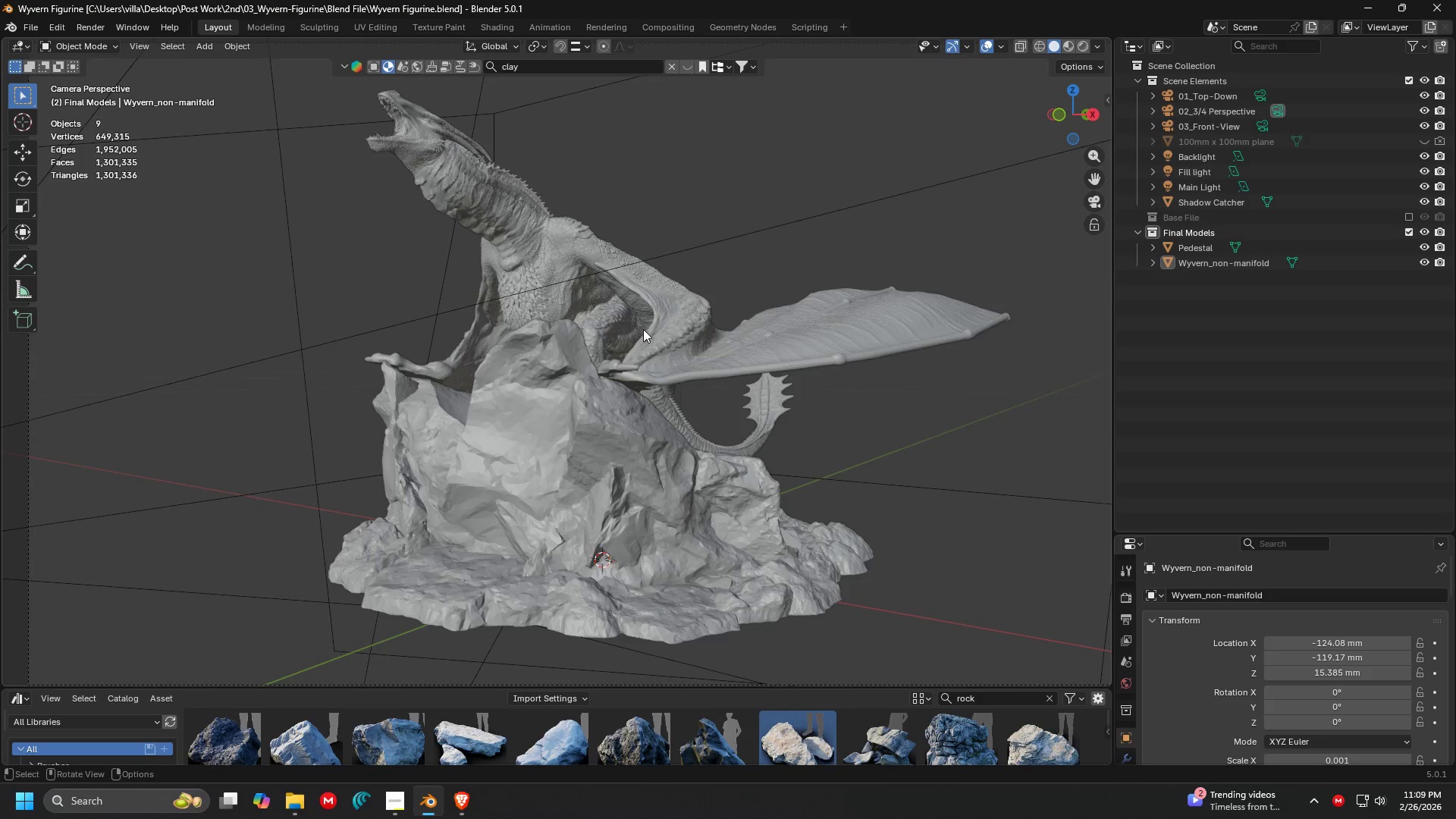 
left_click([746, 372])
 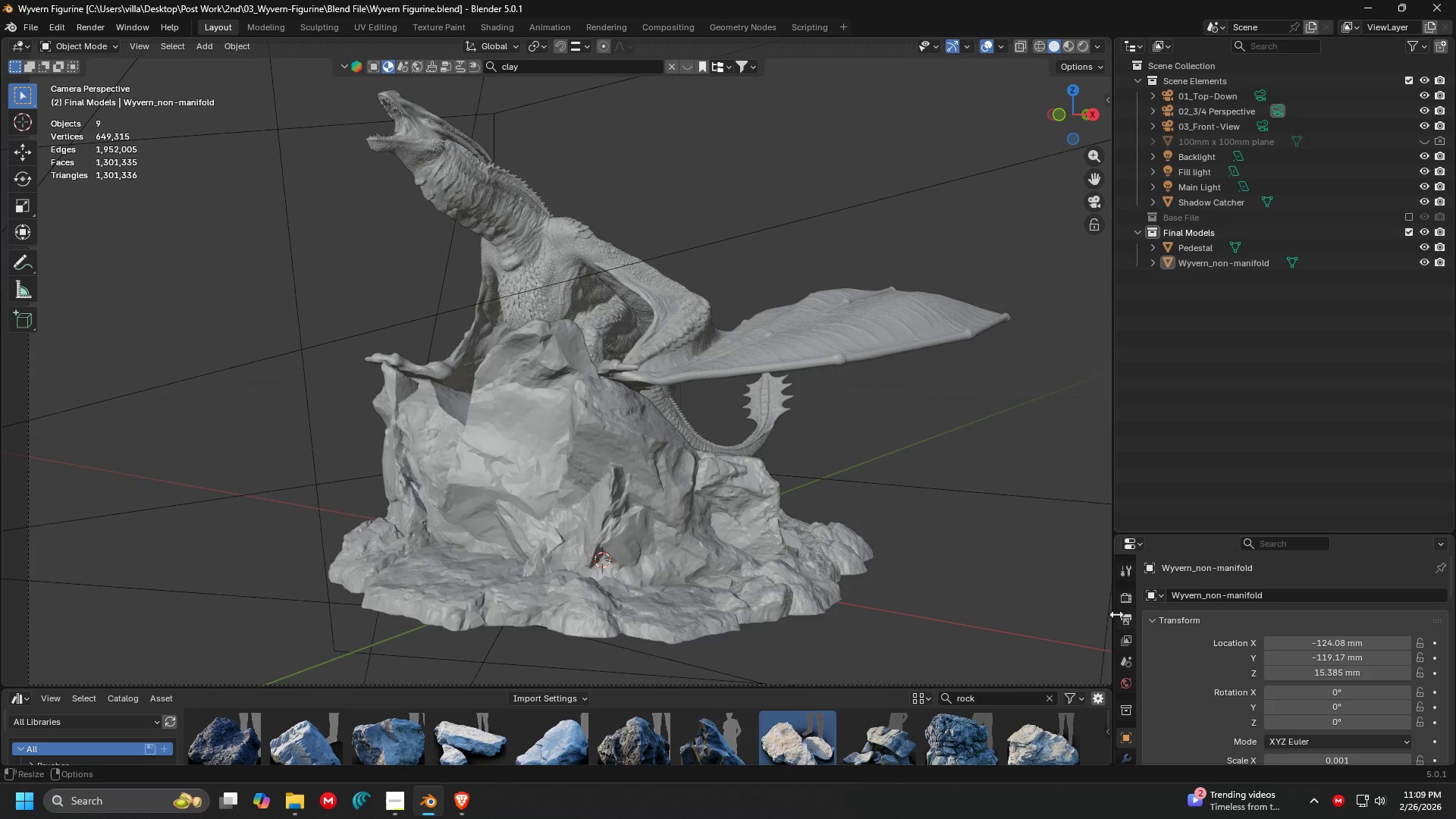 
double_click([1125, 617])
 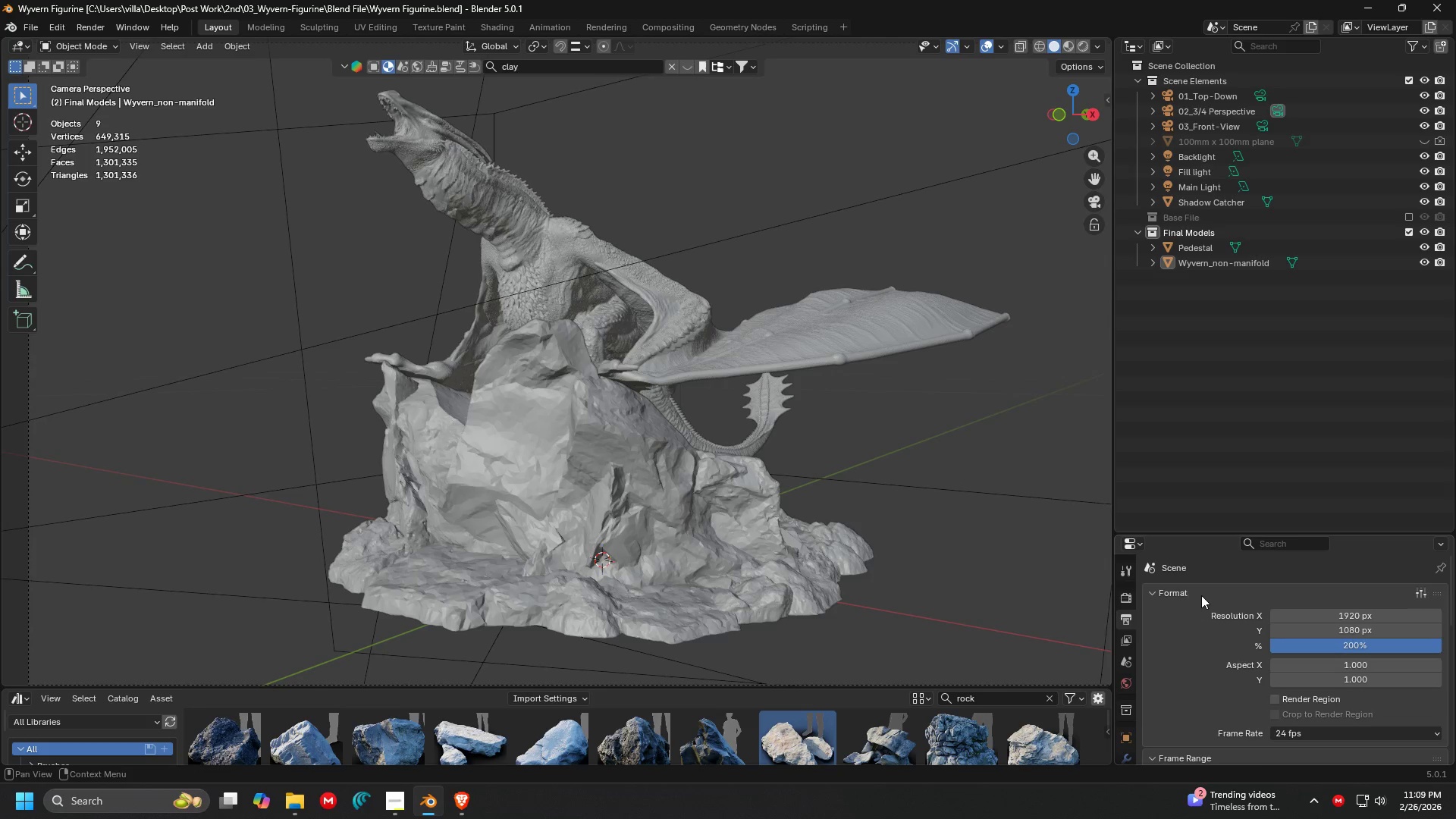 
scroll: coordinate [1208, 595], scroll_direction: down, amount: 4.0
 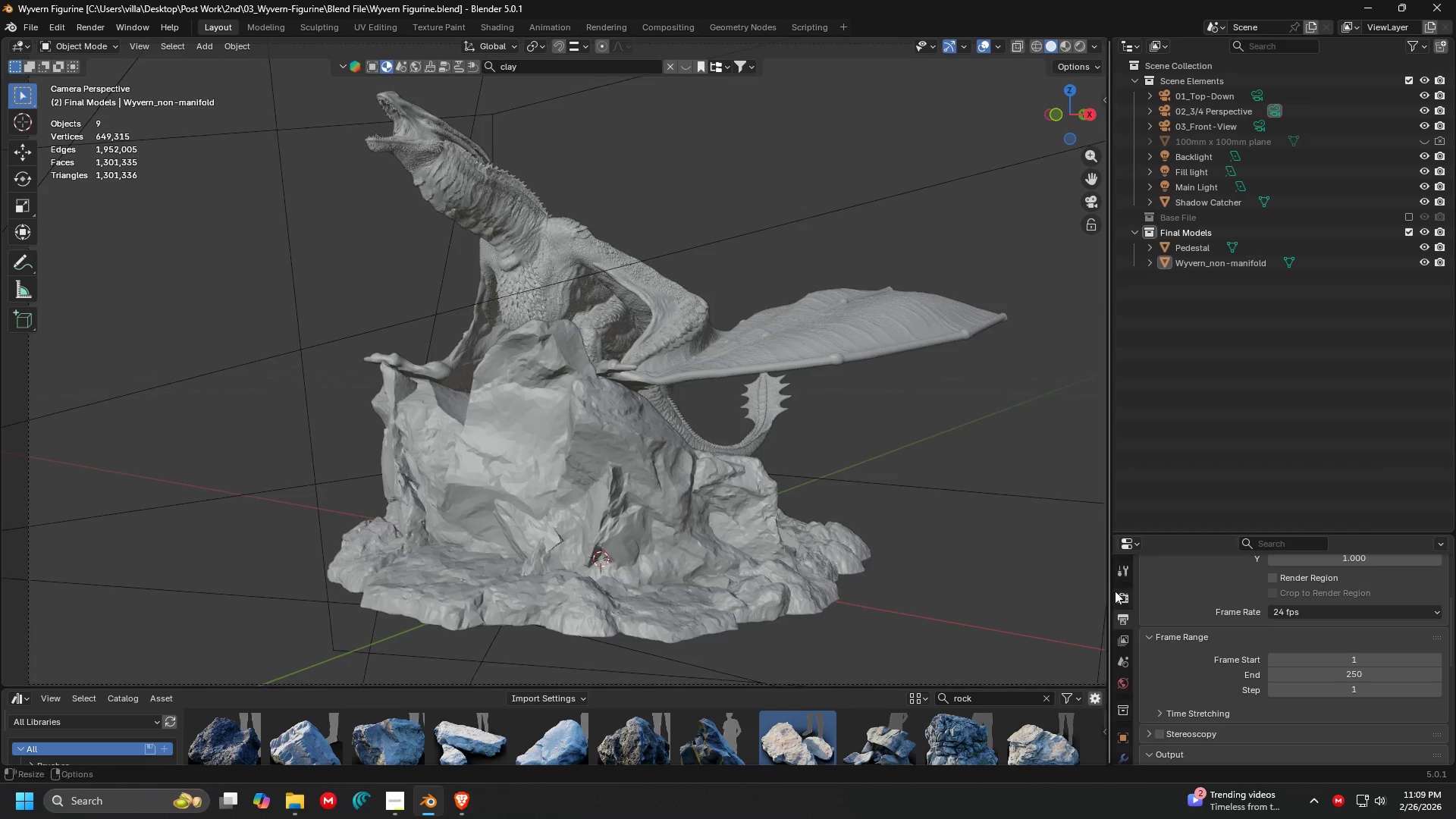 
double_click([1125, 595])
 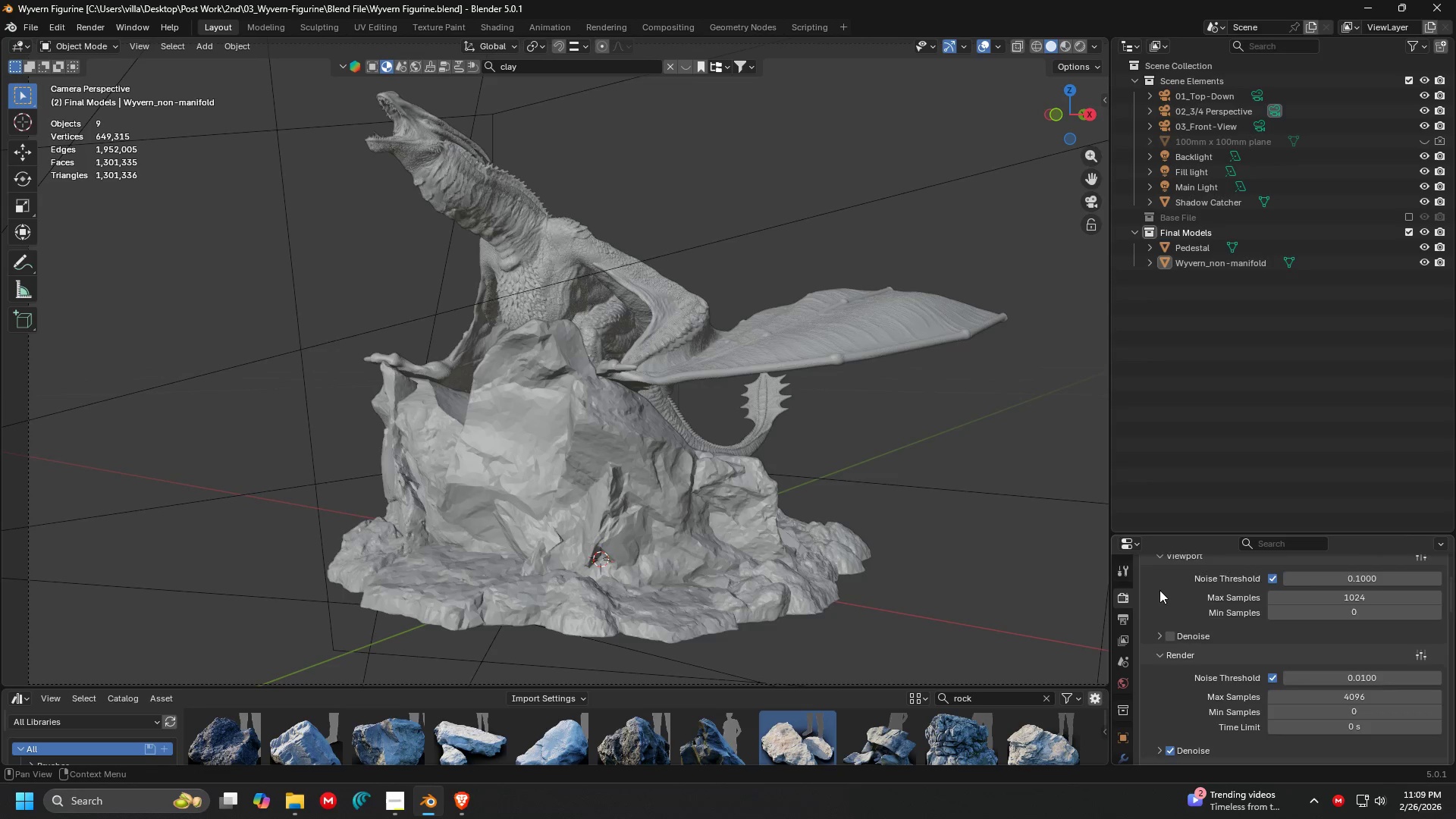 
scroll: coordinate [1200, 587], scroll_direction: down, amount: 5.0
 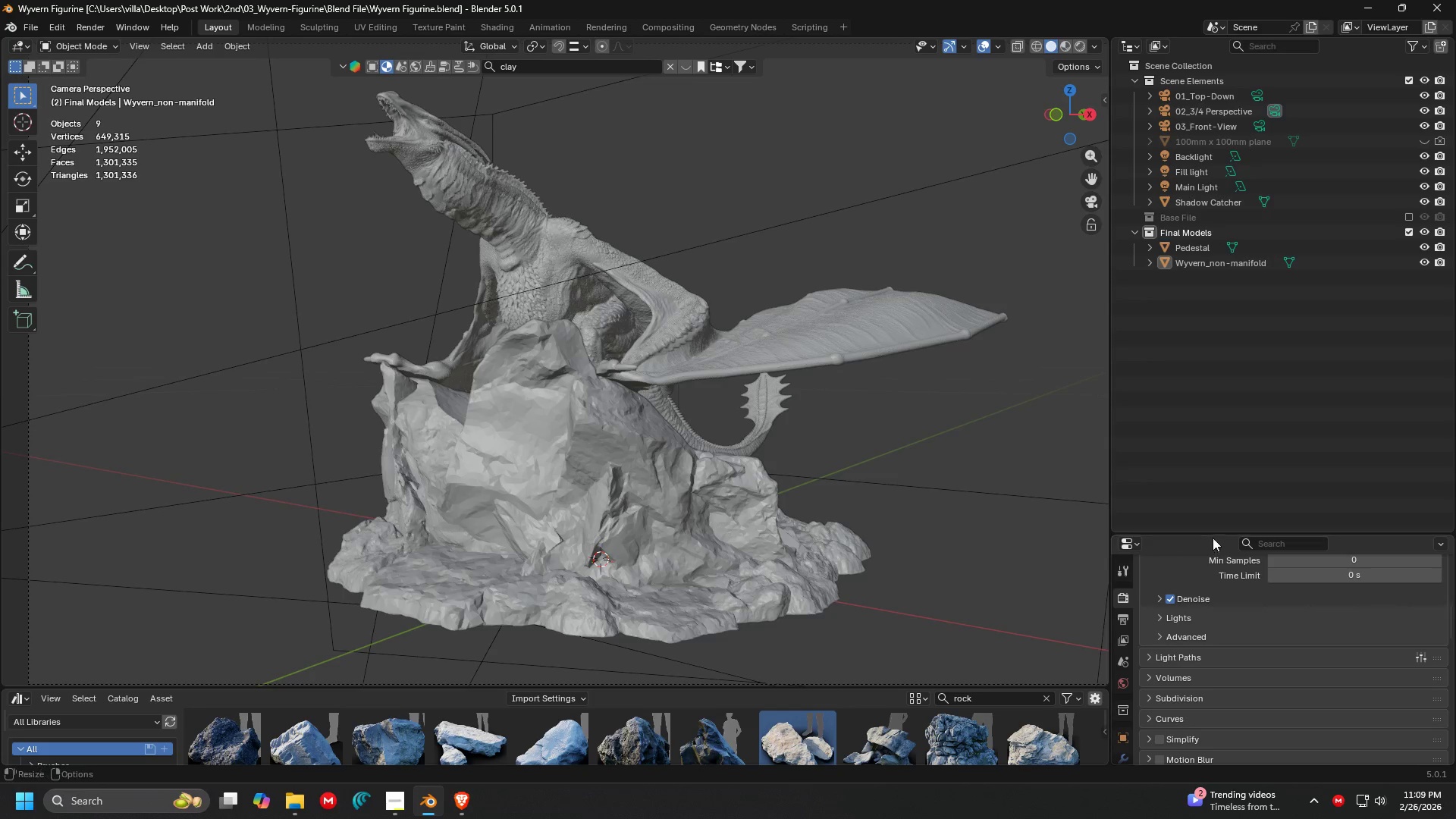 
left_click_drag(start_coordinate=[1213, 535], to_coordinate=[1214, 384])
 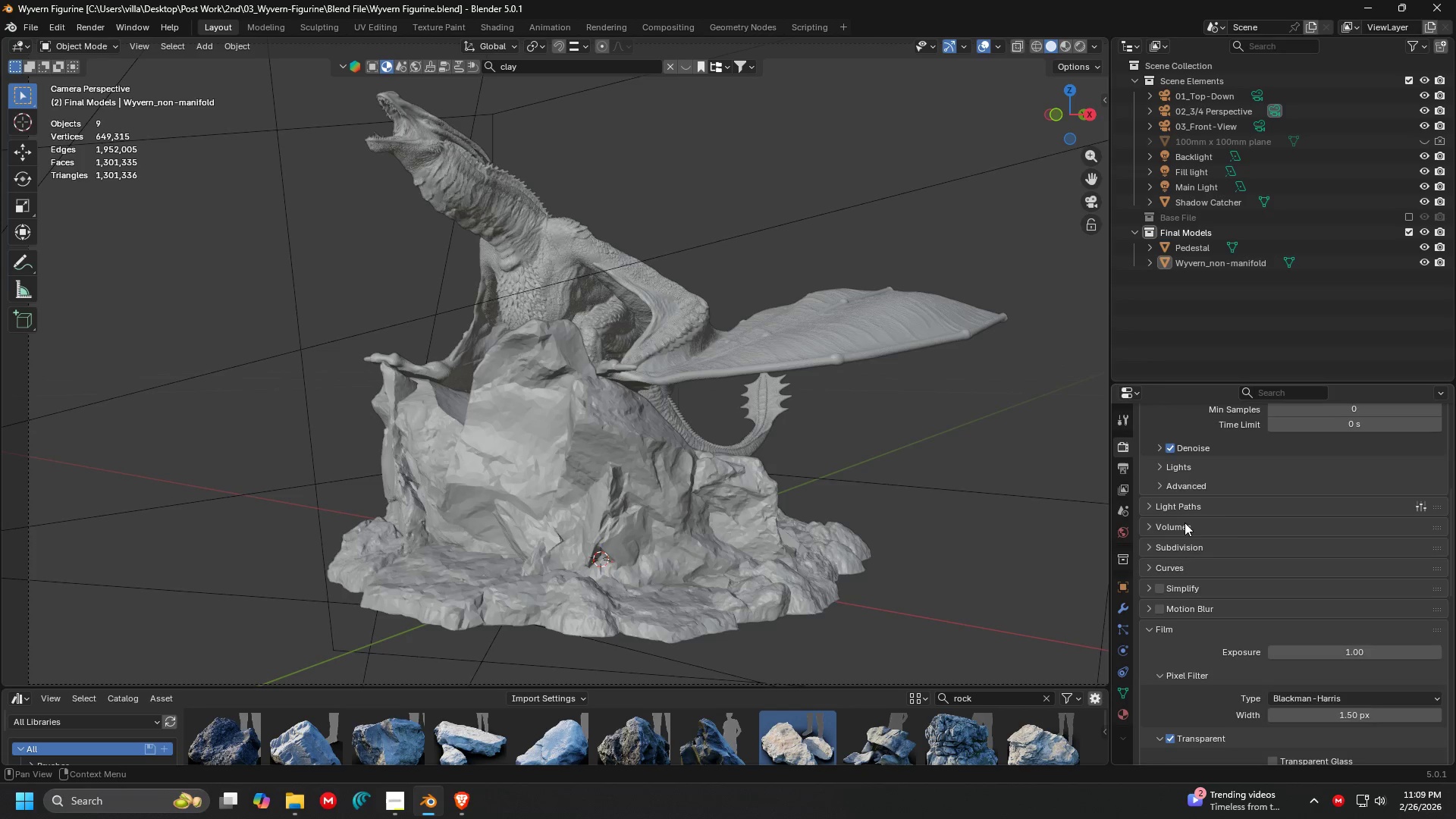 
scroll: coordinate [1201, 512], scroll_direction: up, amount: 11.0
 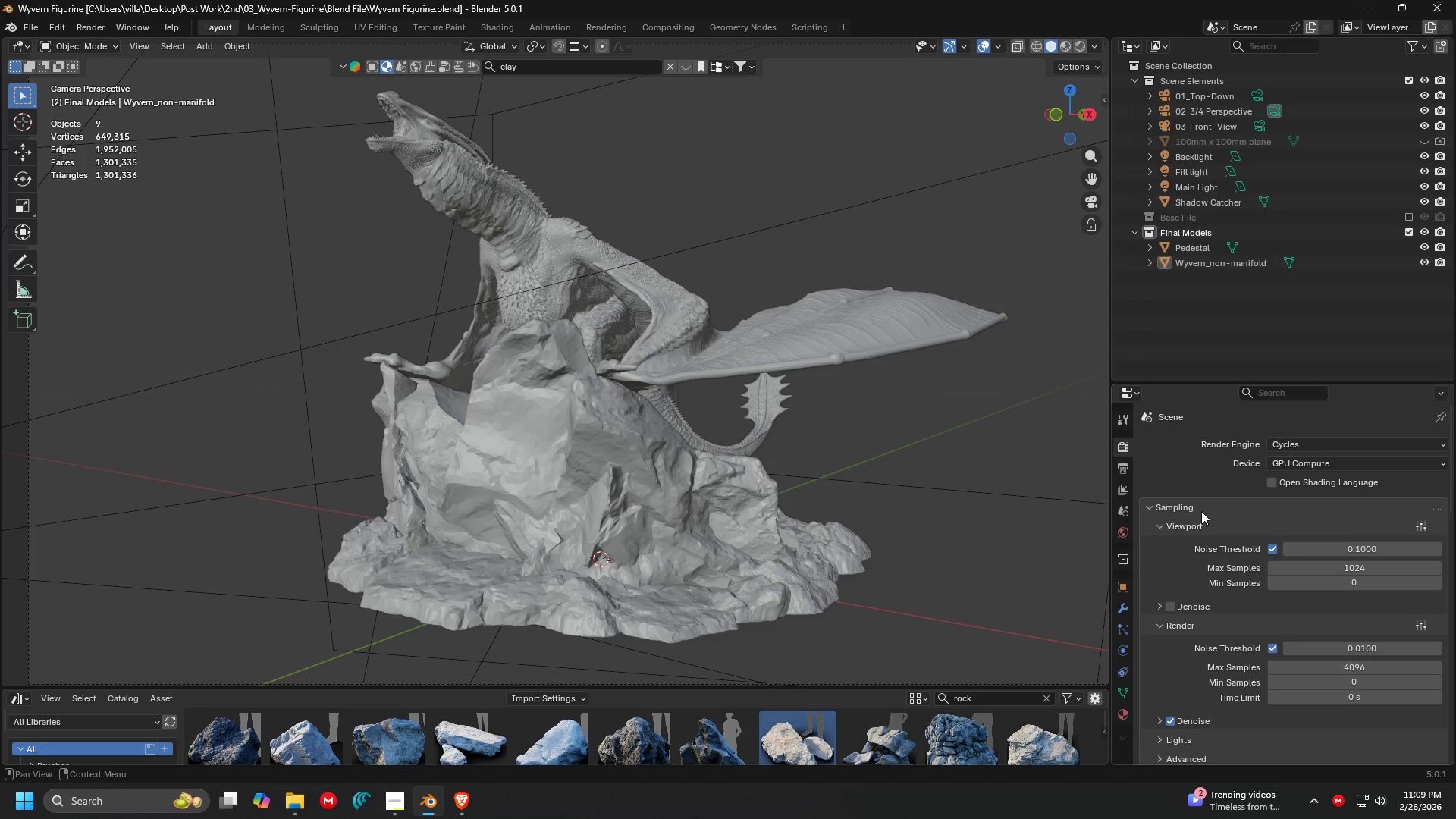 
scroll: coordinate [1219, 566], scroll_direction: down, amount: 7.0
 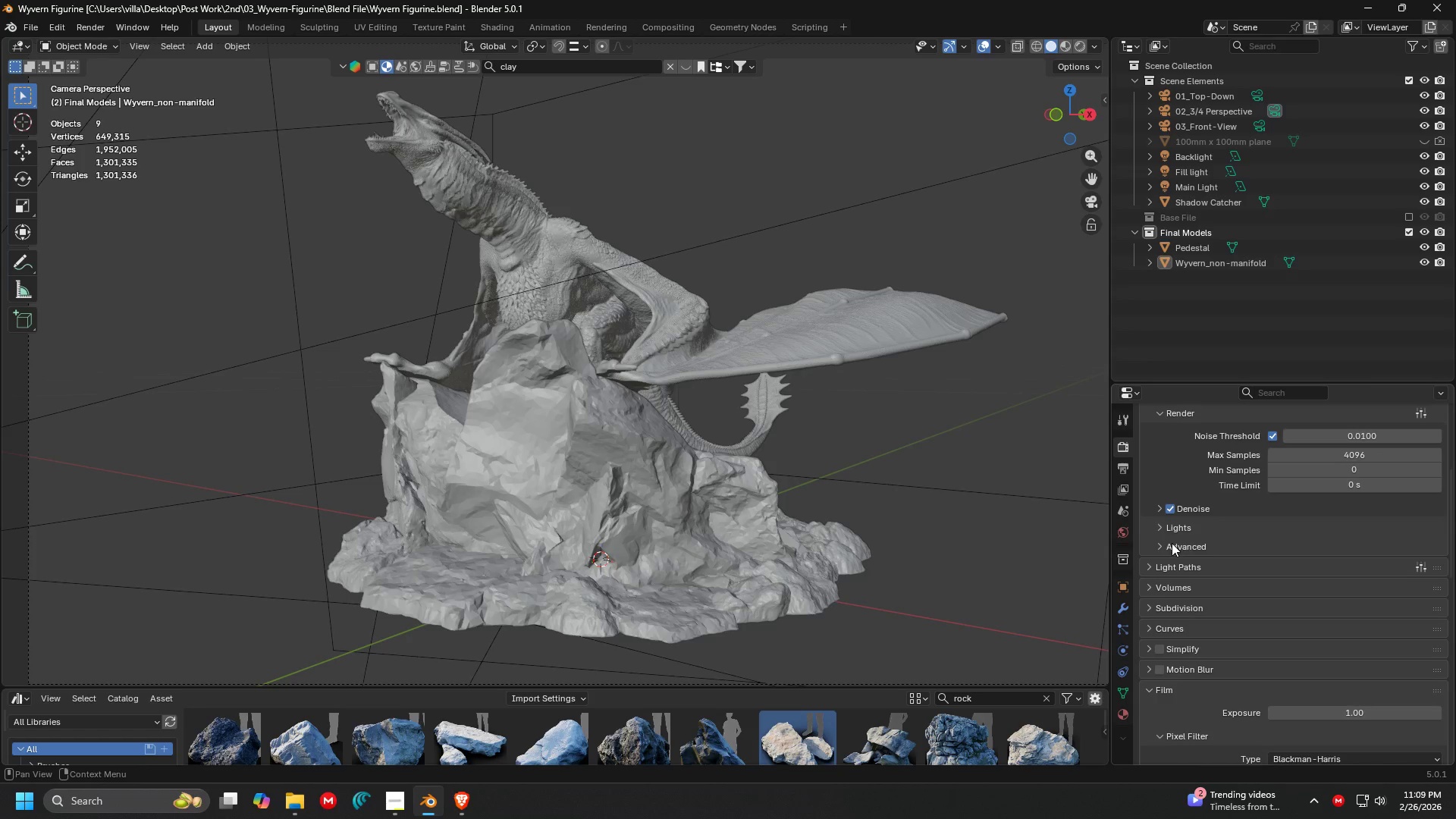 
left_click([1175, 520])
 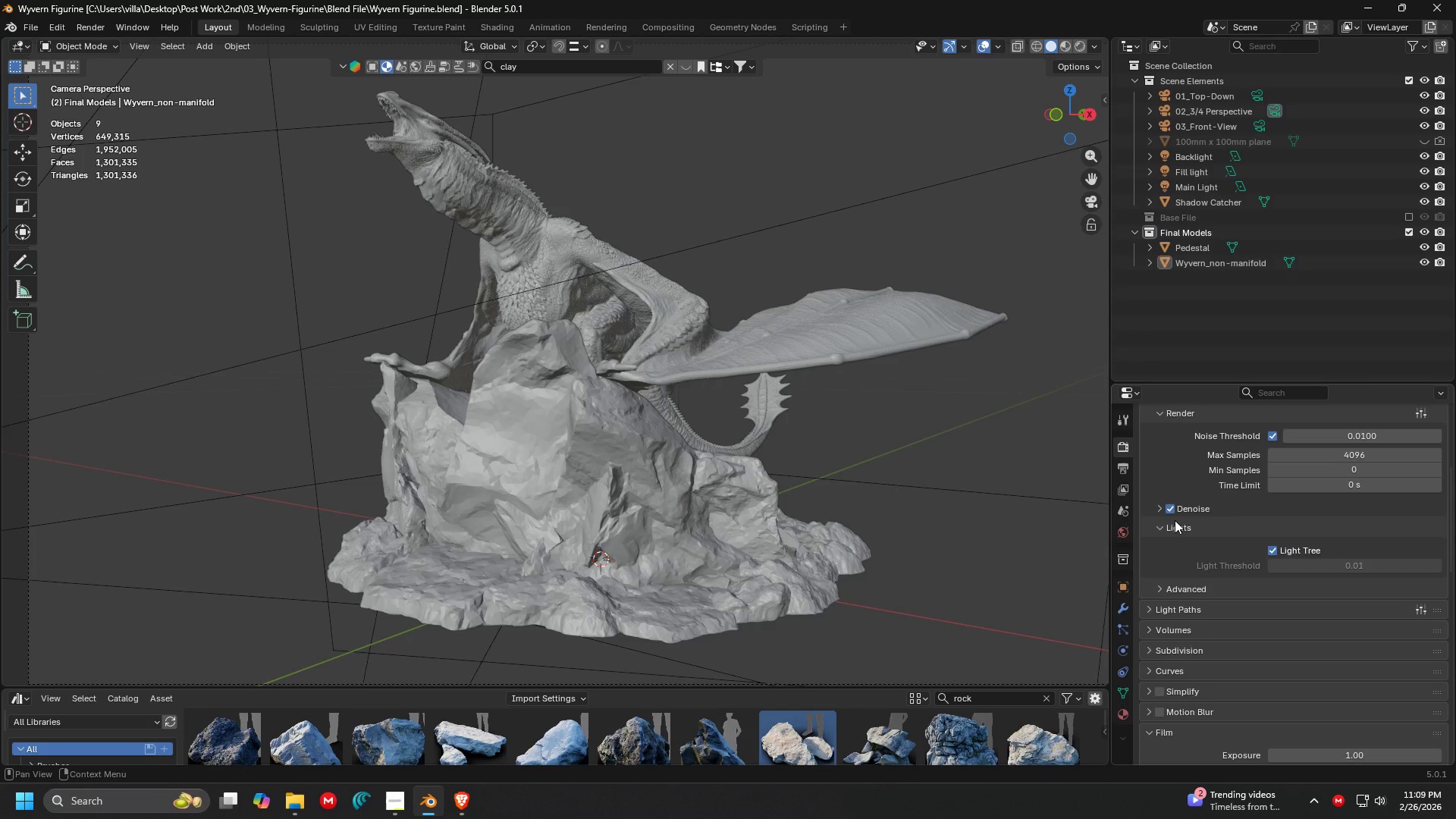 
left_click([1175, 520])
 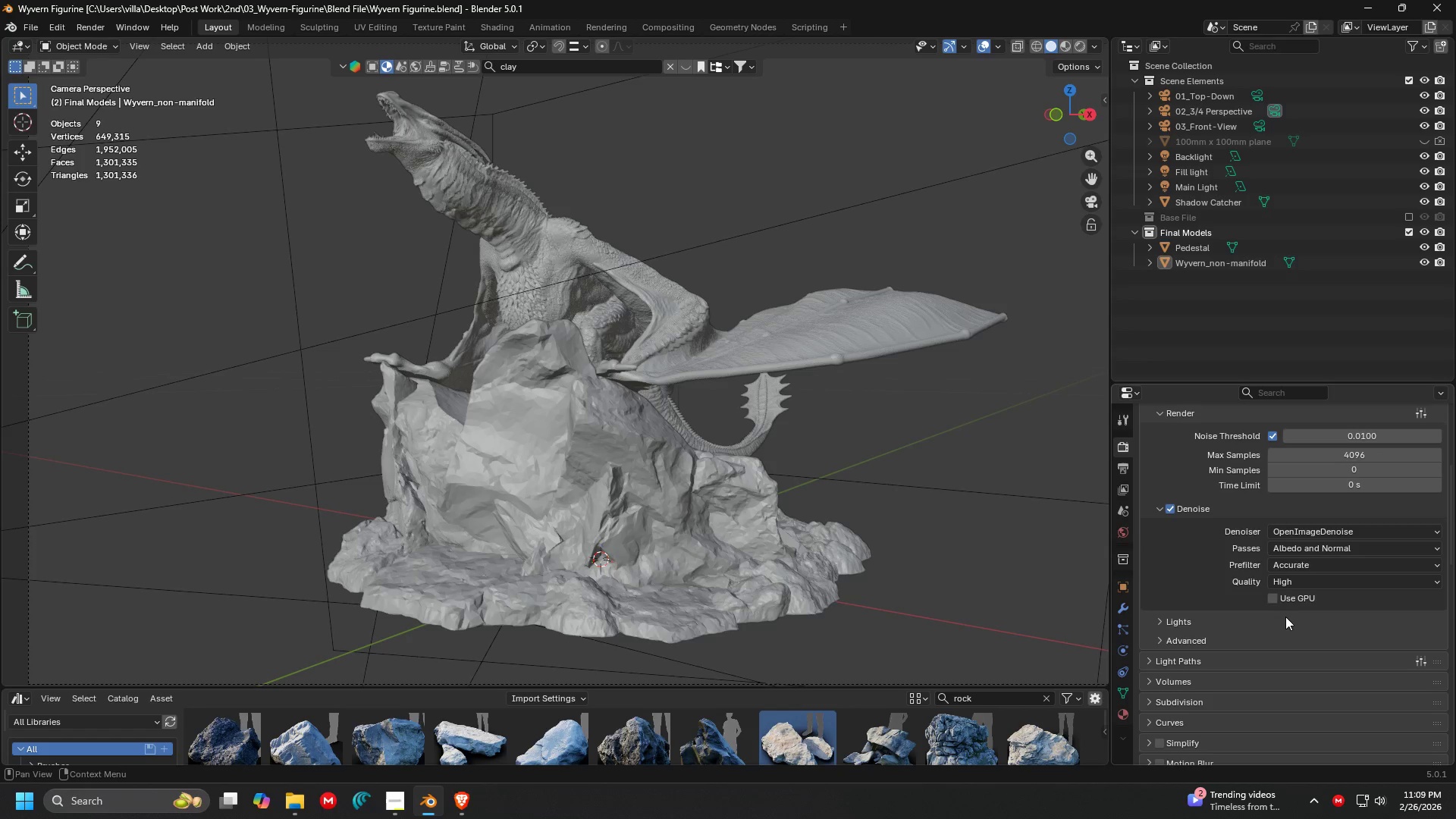 
left_click([1288, 601])
 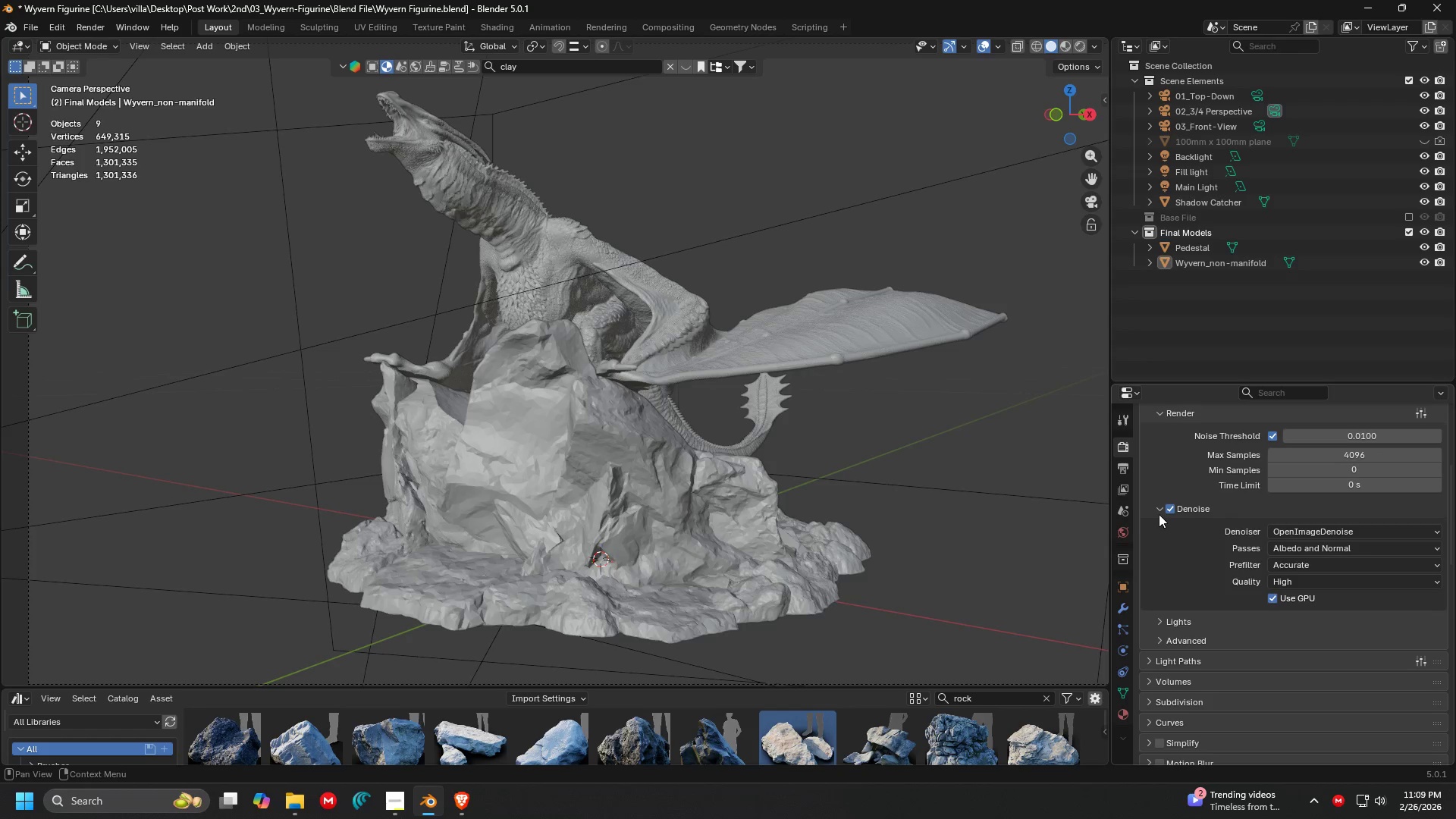 
left_click([1156, 510])
 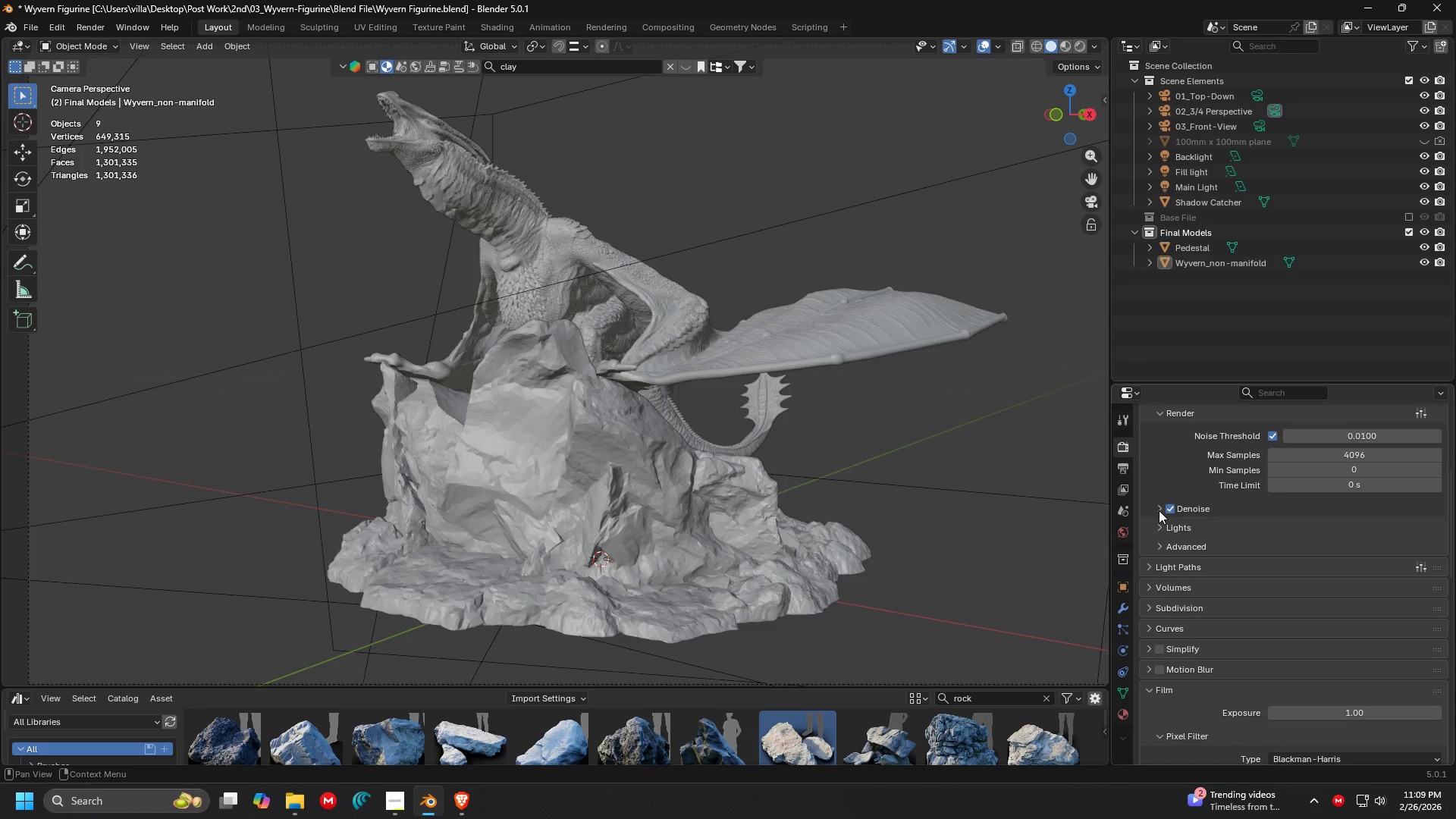 
scroll: coordinate [1285, 576], scroll_direction: down, amount: 8.0
 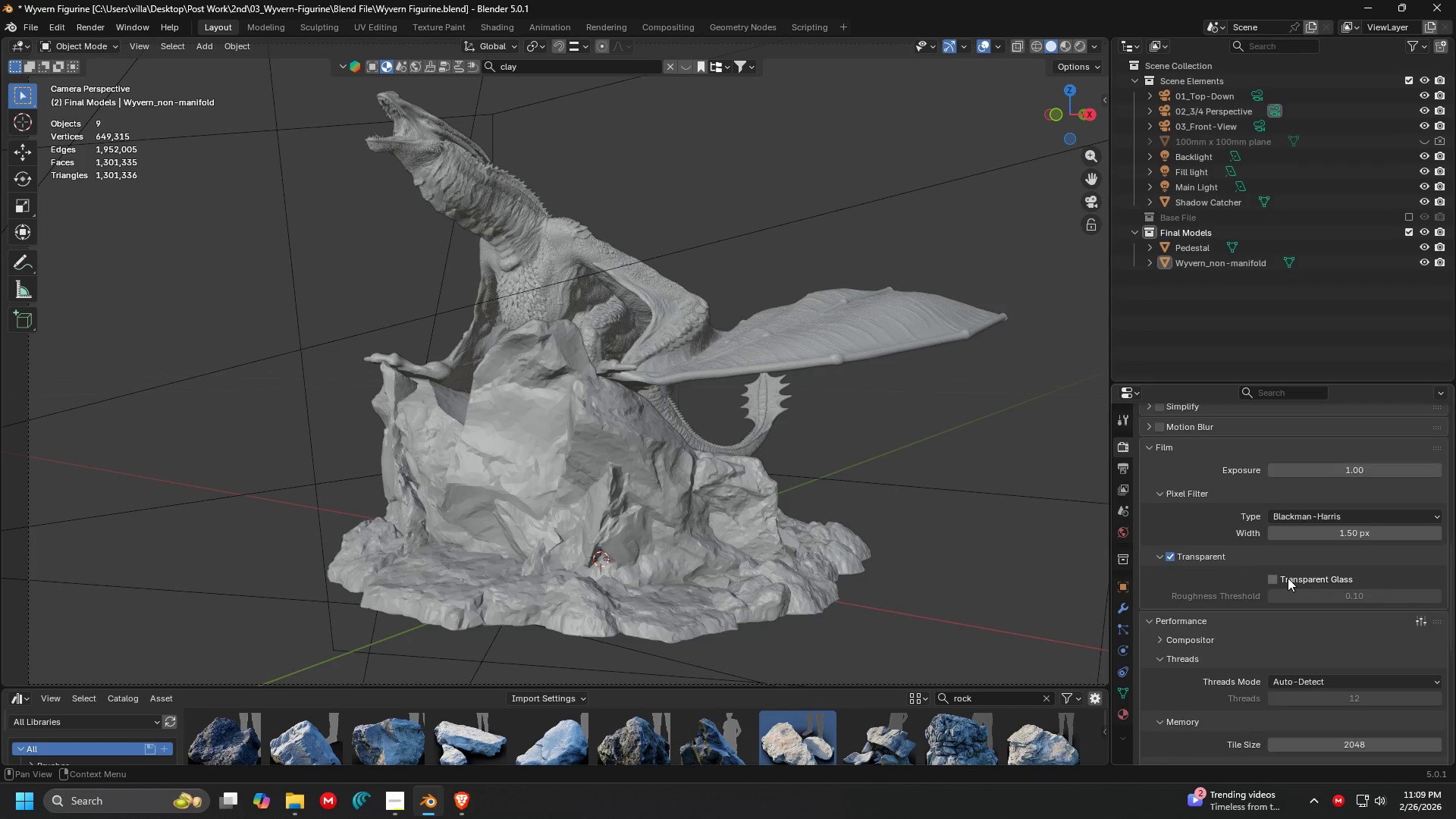 
scroll: coordinate [1270, 559], scroll_direction: up, amount: 10.0
 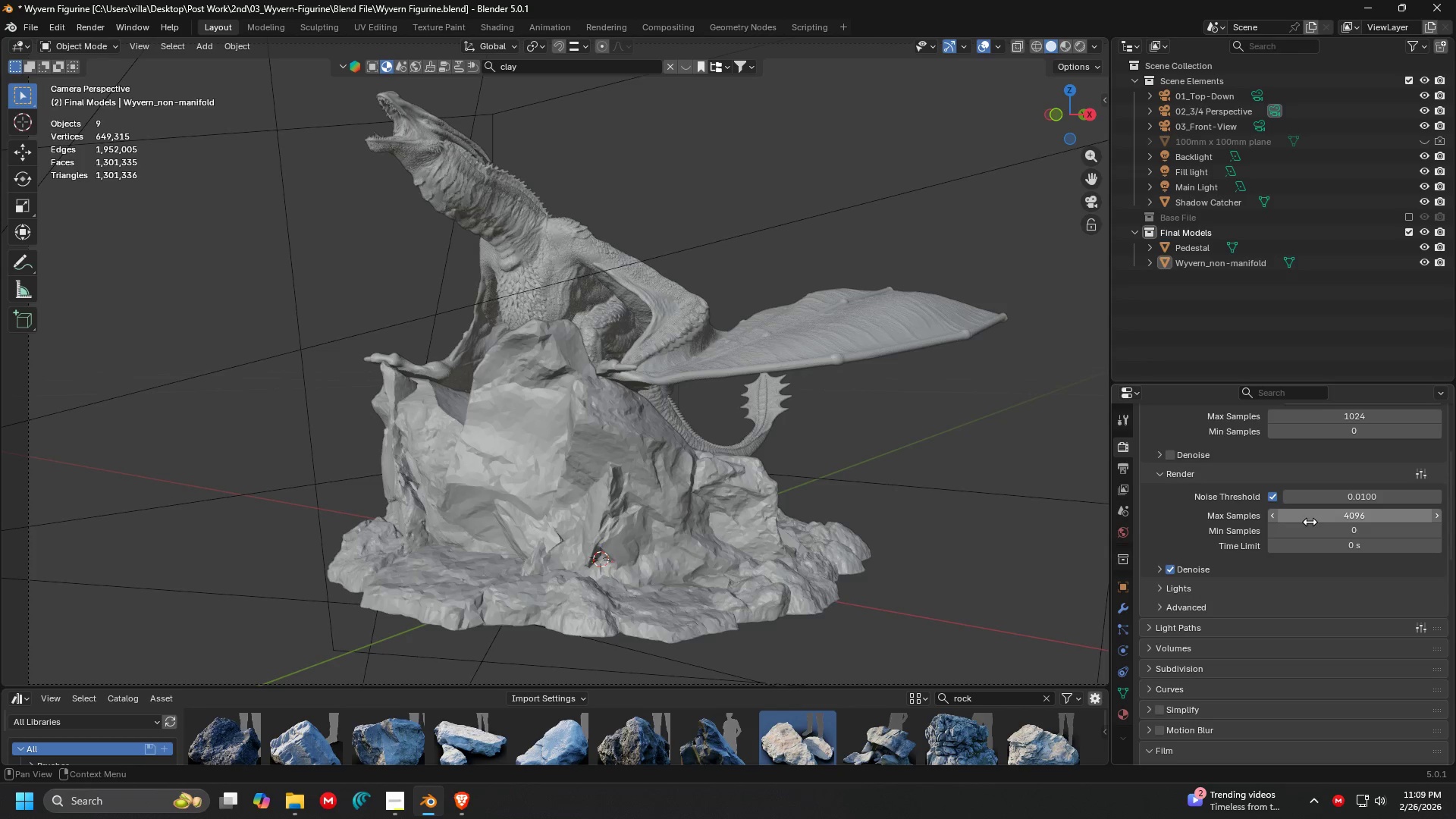 
left_click([1311, 521])
 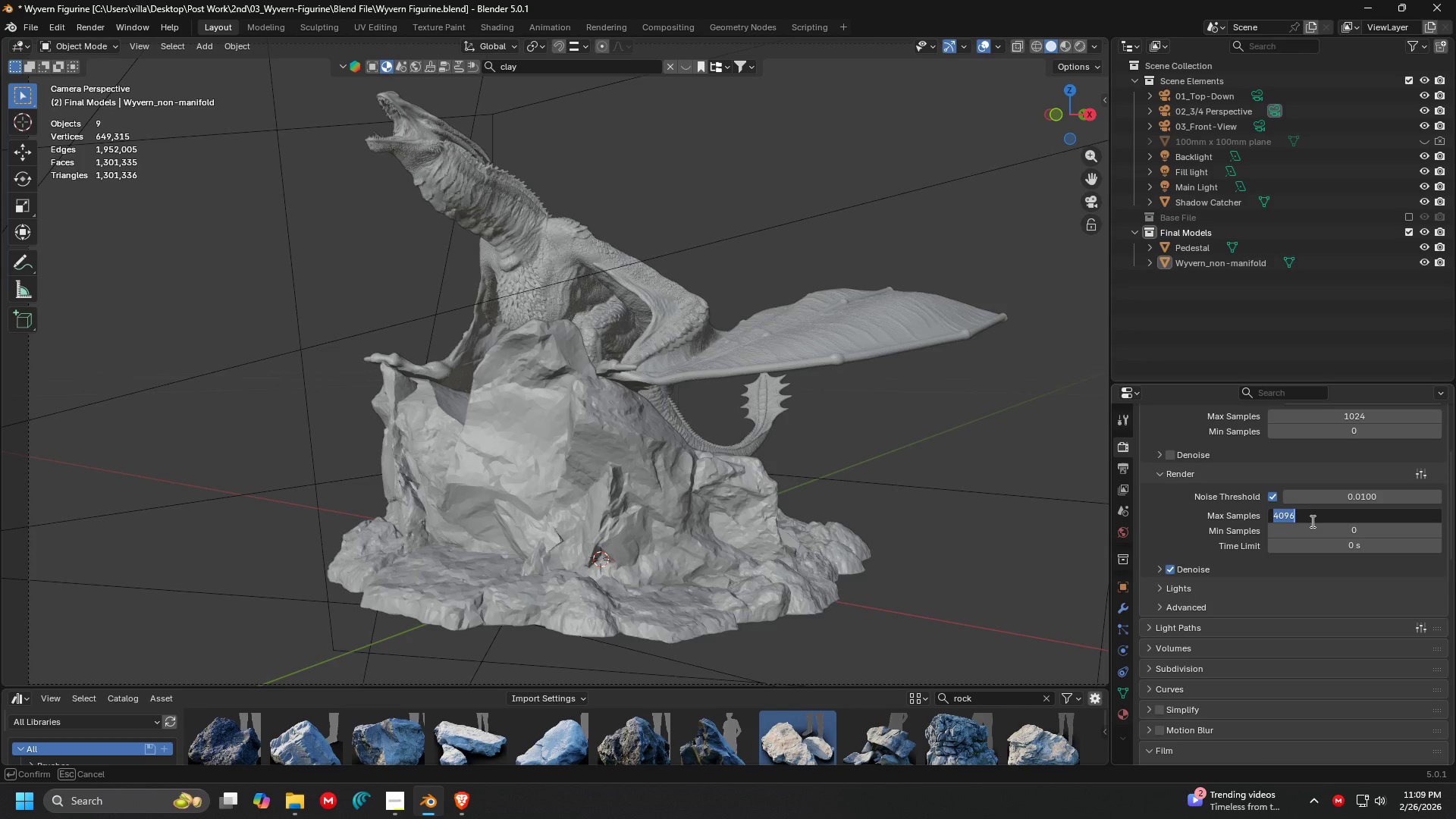 
type(12890)
key(Backspace)
key(Backspace)
type(0-)
key(Backspace)
 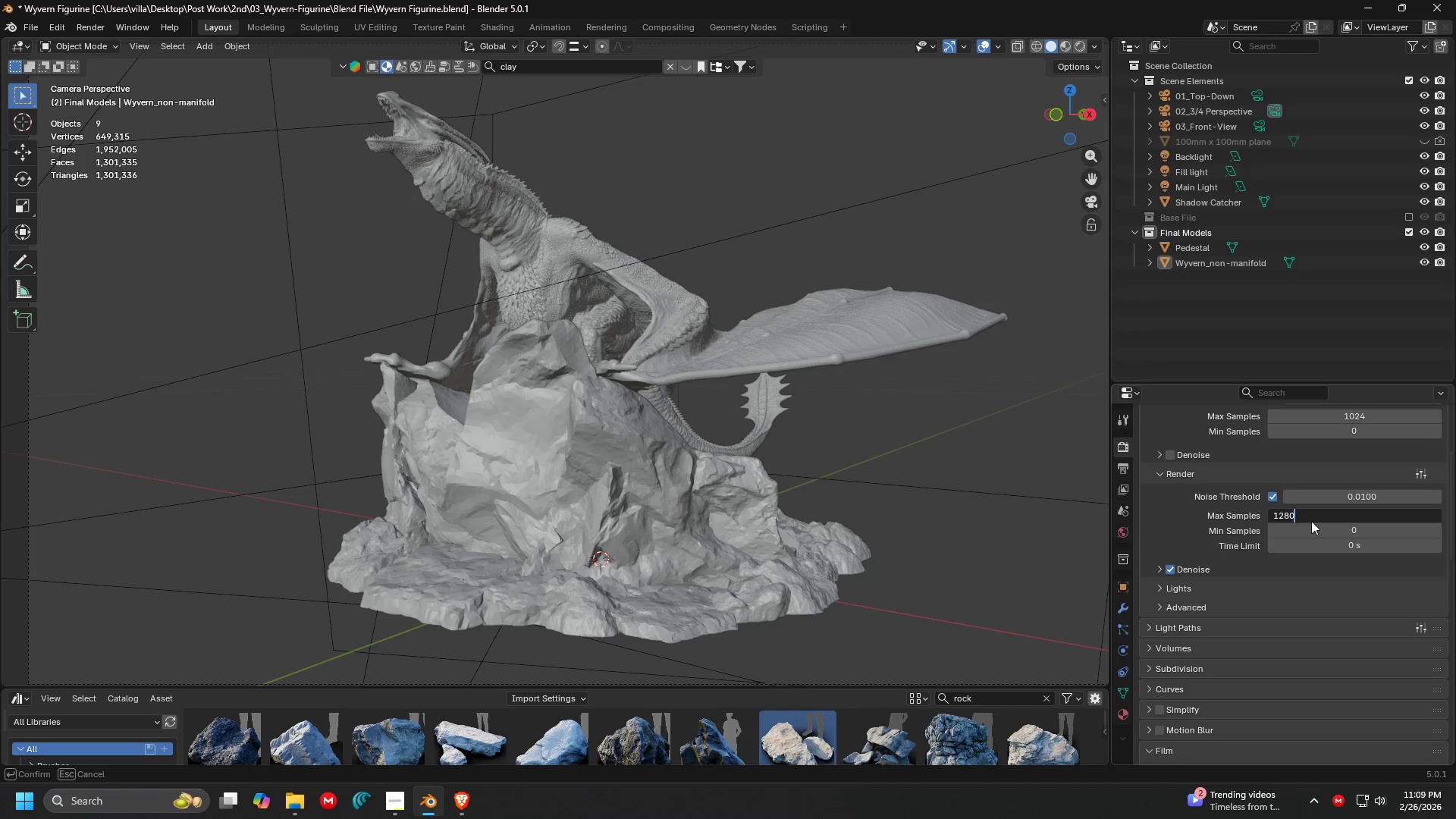 
key(Enter)
 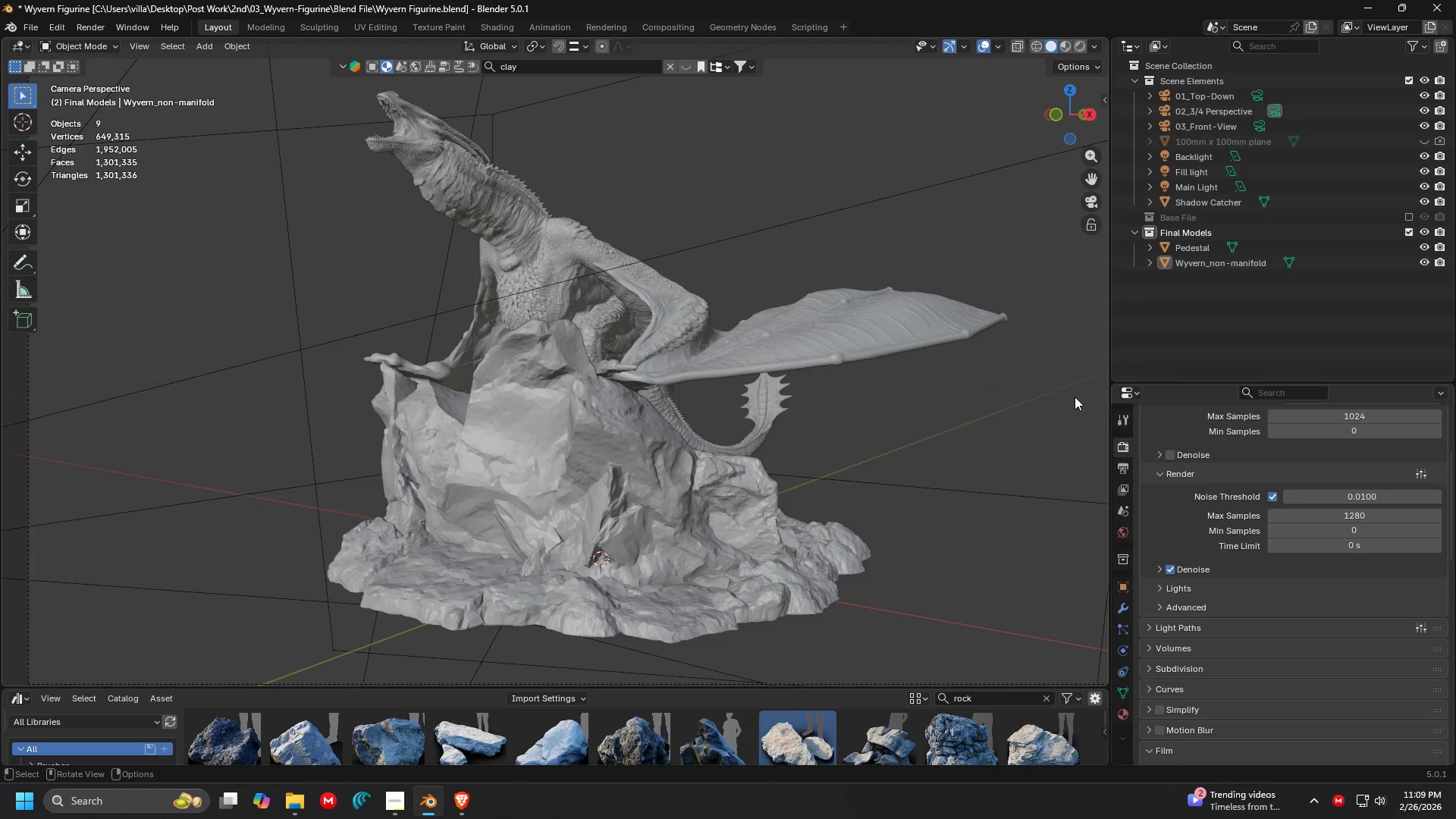 
key(Control+ControlLeft)
 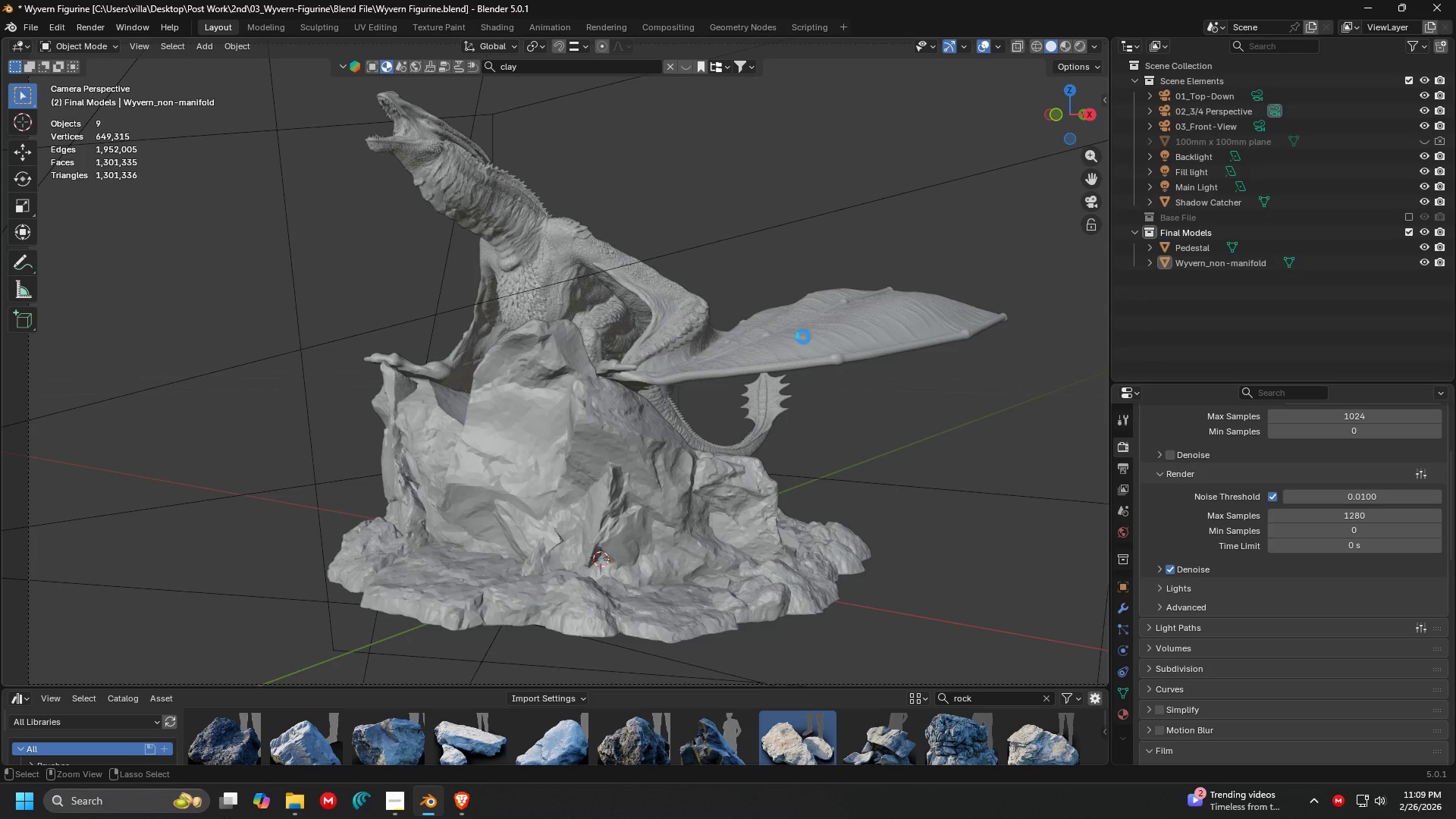 
key(Control+S)
 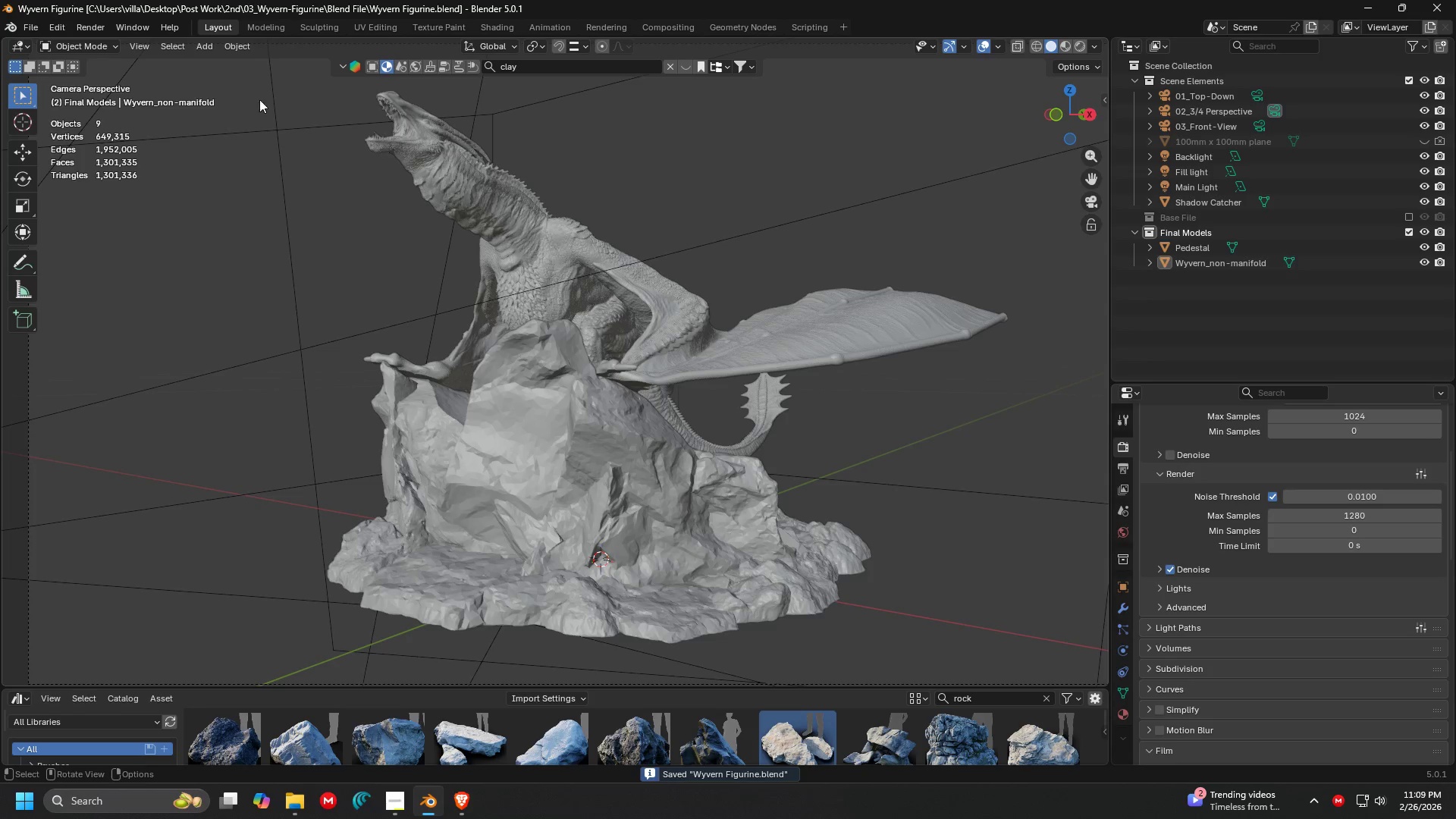 
left_click([102, 27])
 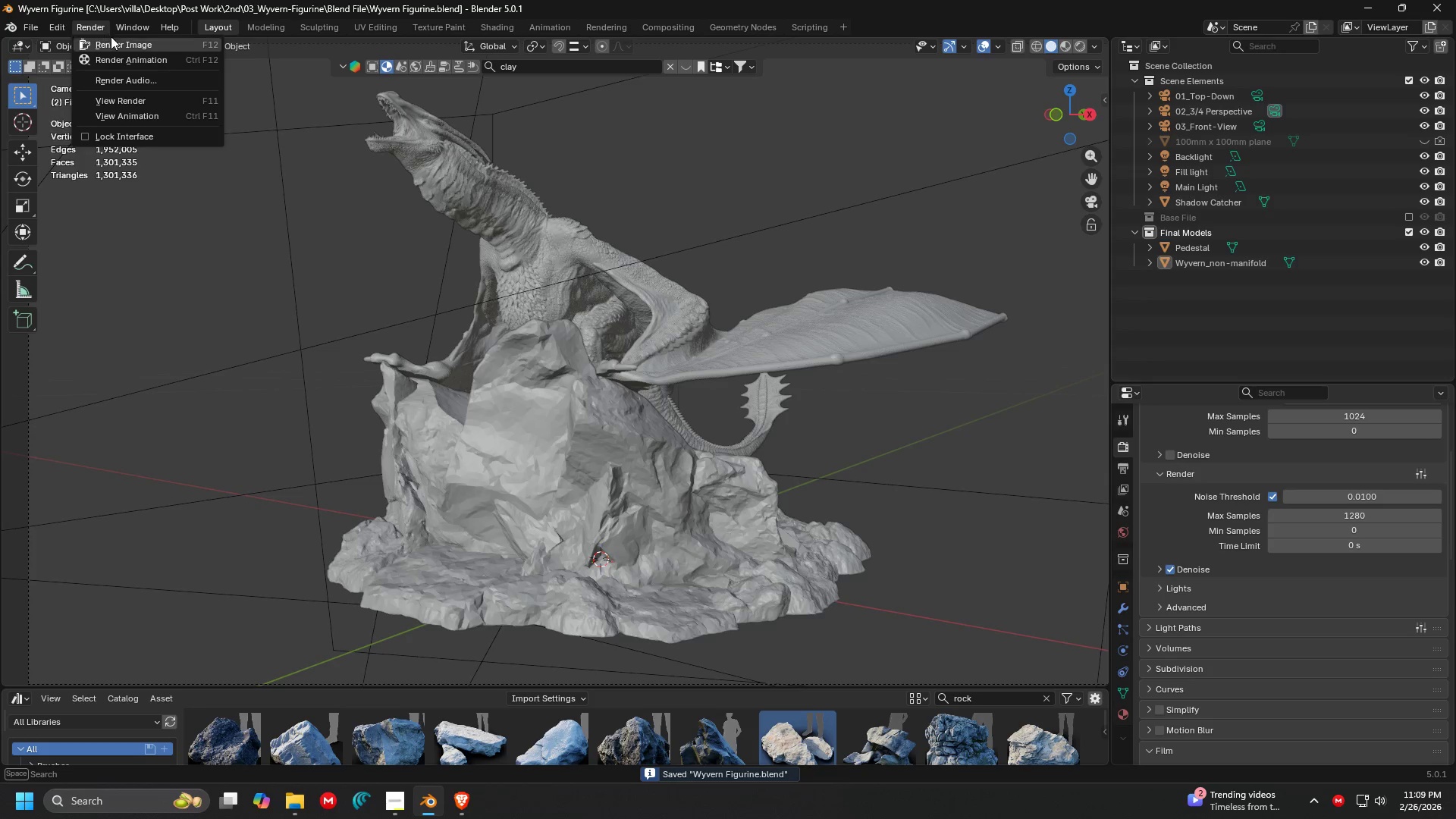 
left_click([112, 38])
 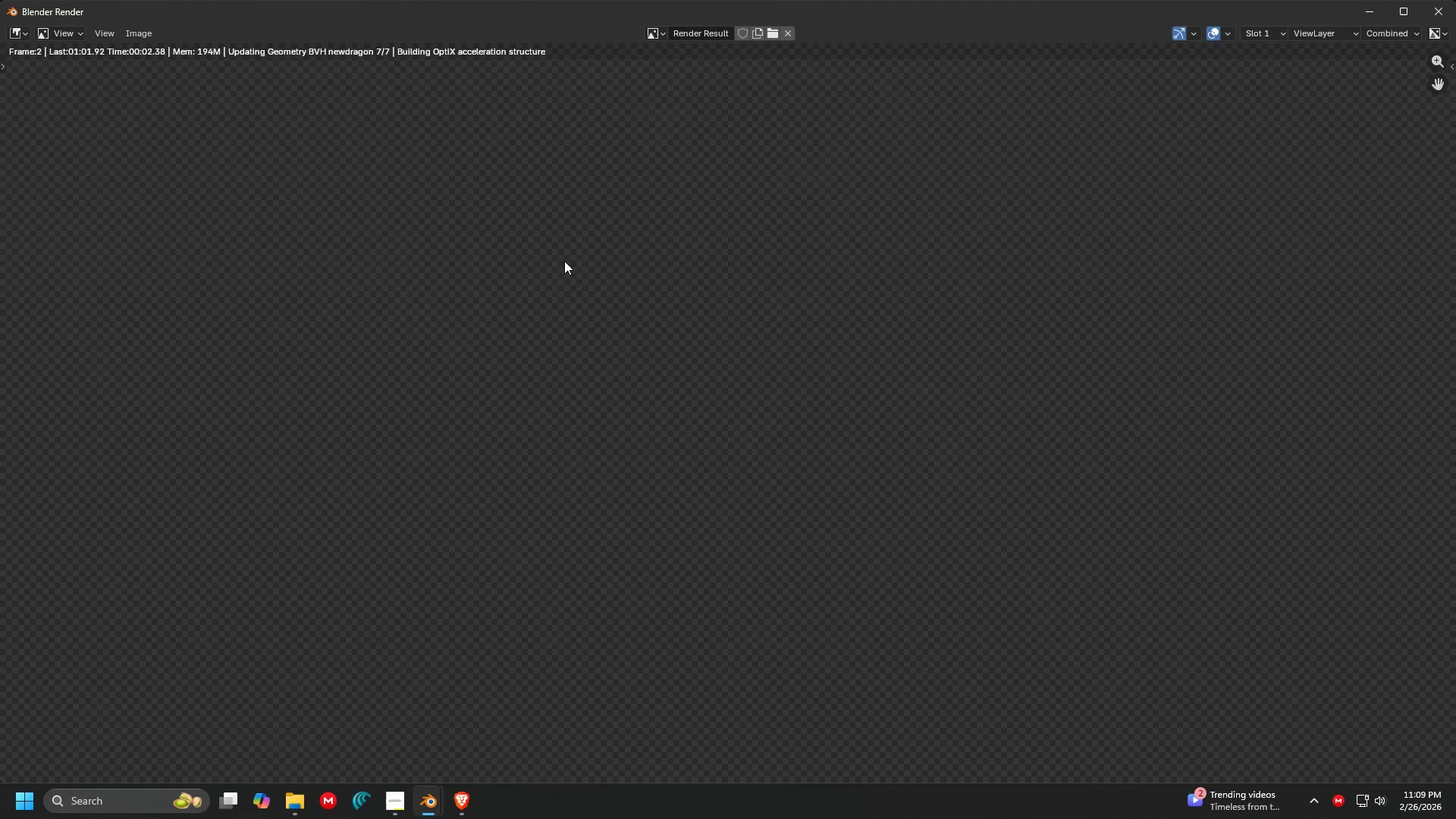 
scroll: coordinate [532, 319], scroll_direction: down, amount: 2.0
 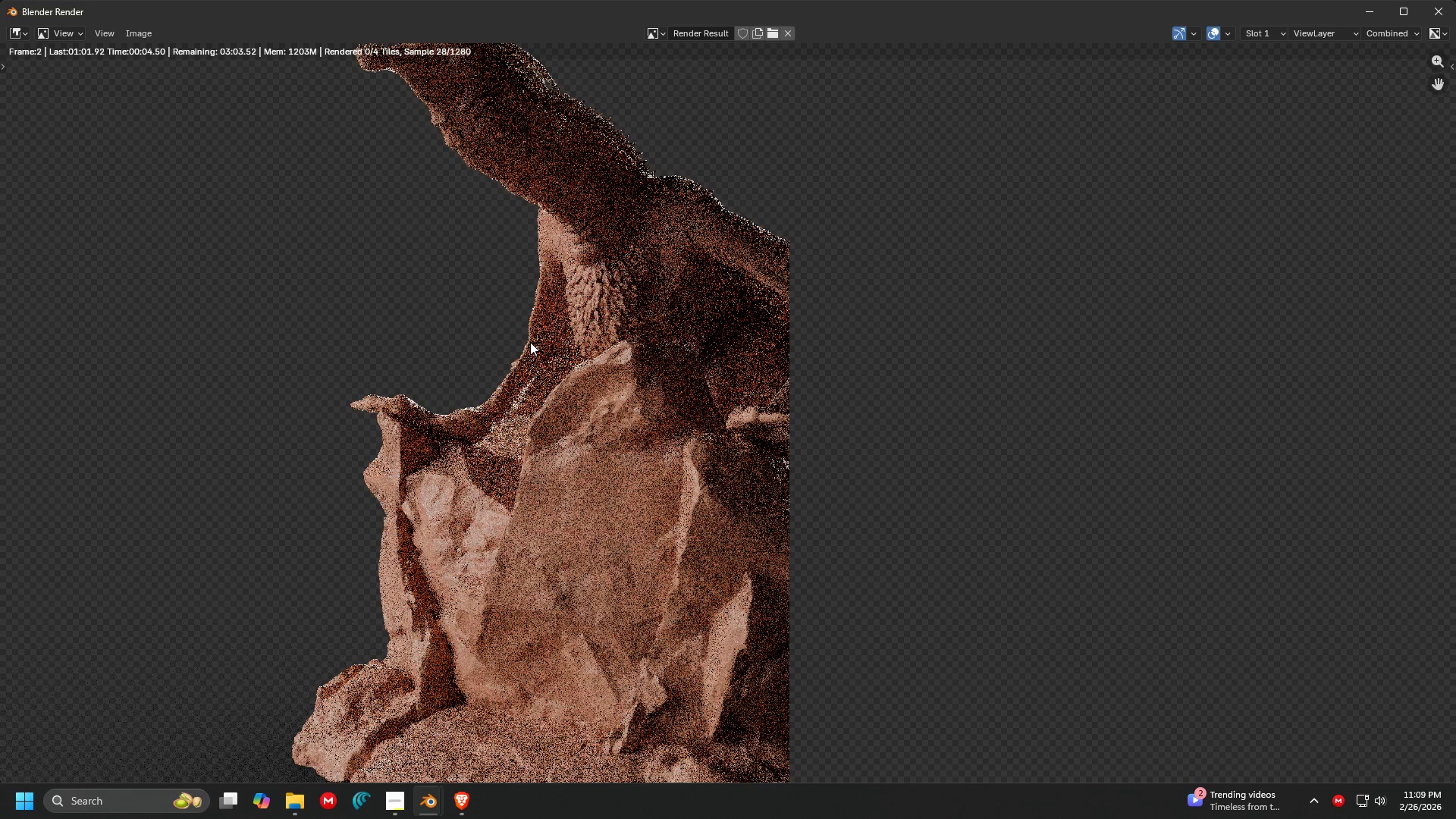 
scroll: coordinate [595, 404], scroll_direction: none, amount: 0.0
 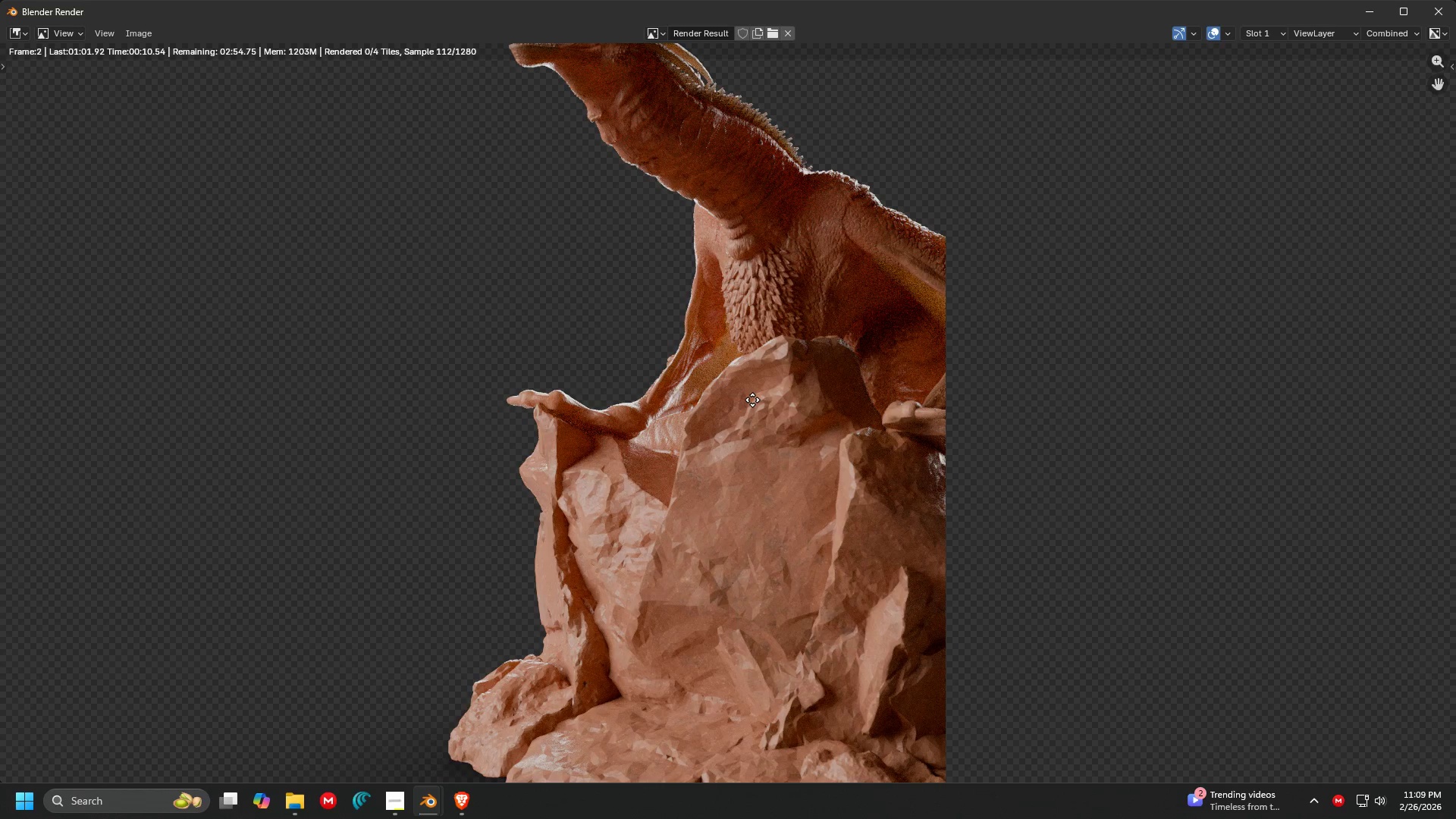 
wait(5.47)
 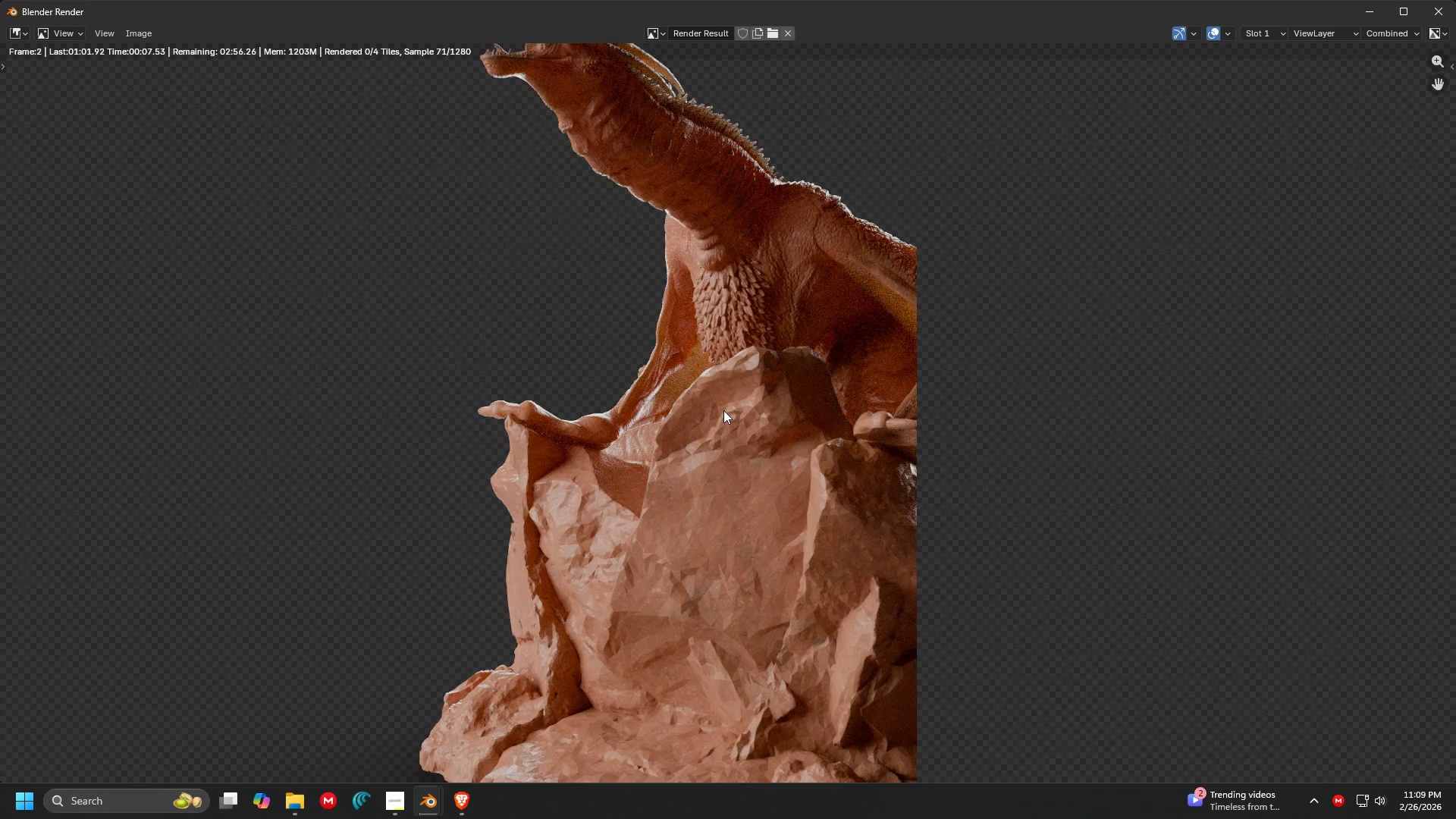 
scroll: coordinate [741, 373], scroll_direction: down, amount: 1.0
 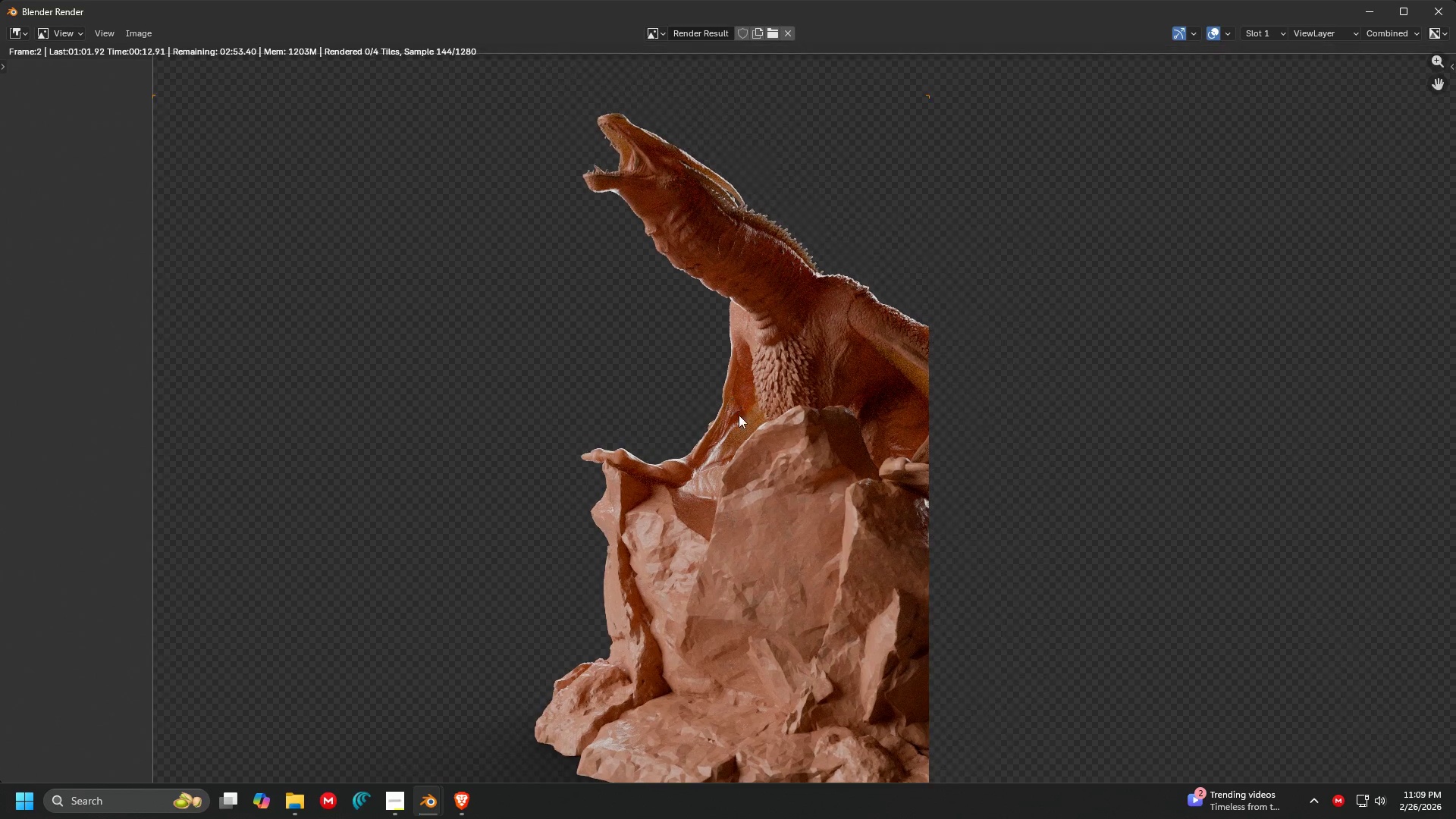 
scroll: coordinate [838, 522], scroll_direction: up, amount: 5.0
 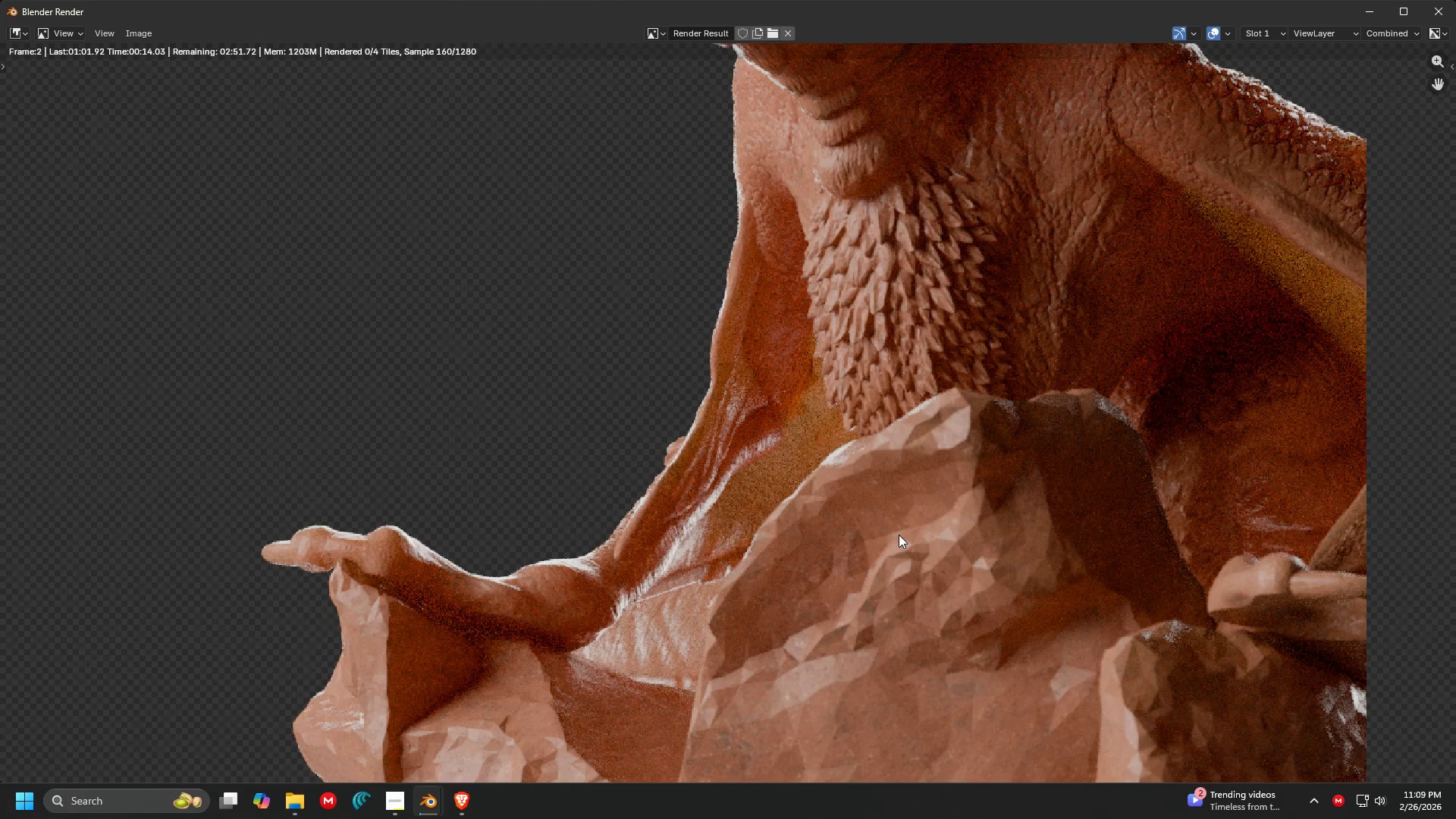 
scroll: coordinate [720, 488], scroll_direction: down, amount: 4.0
 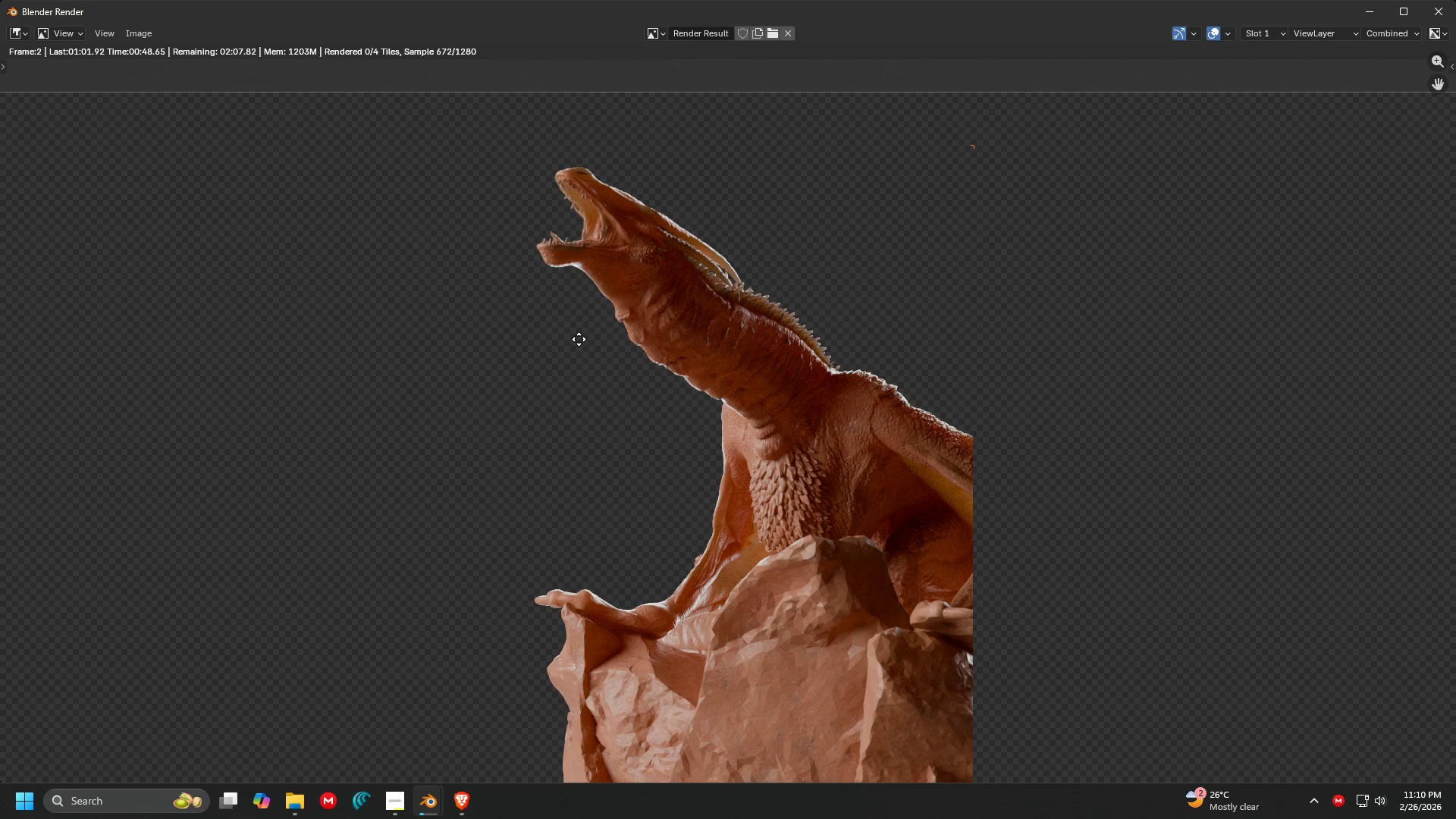 
wait(36.62)
 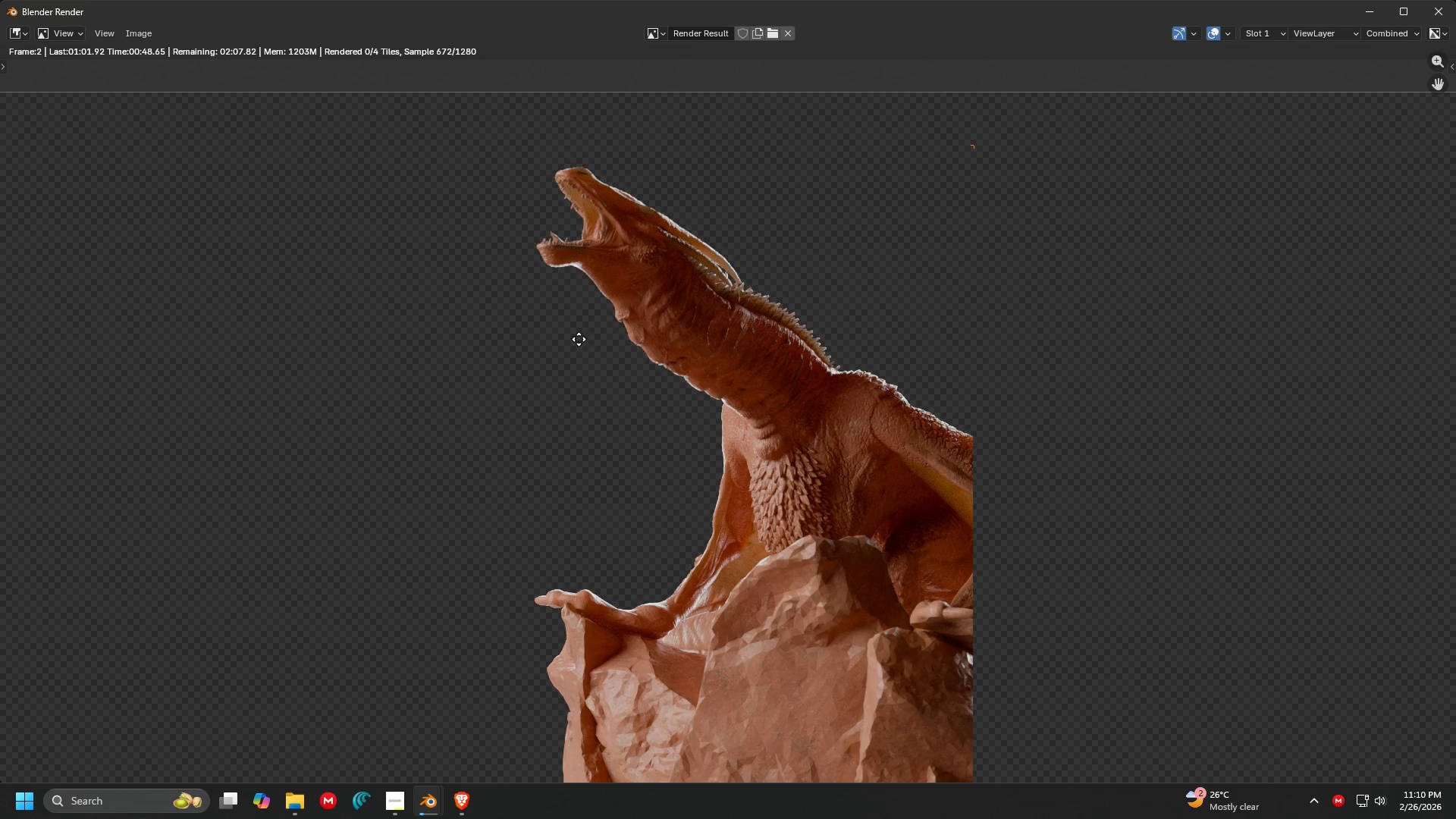 
scroll: coordinate [595, 369], scroll_direction: up, amount: 1.0
 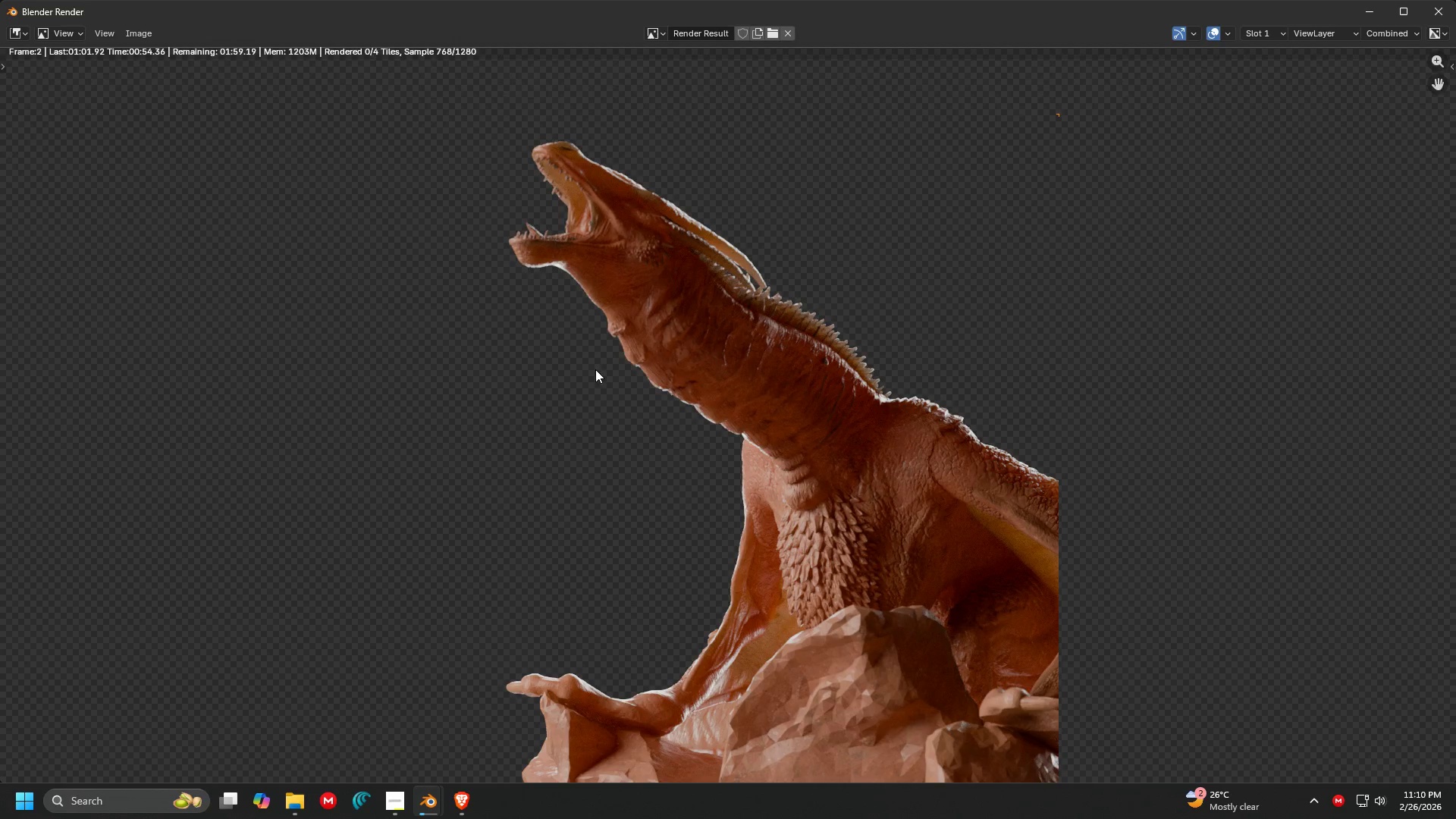 
scroll: coordinate [599, 383], scroll_direction: down, amount: 1.0
 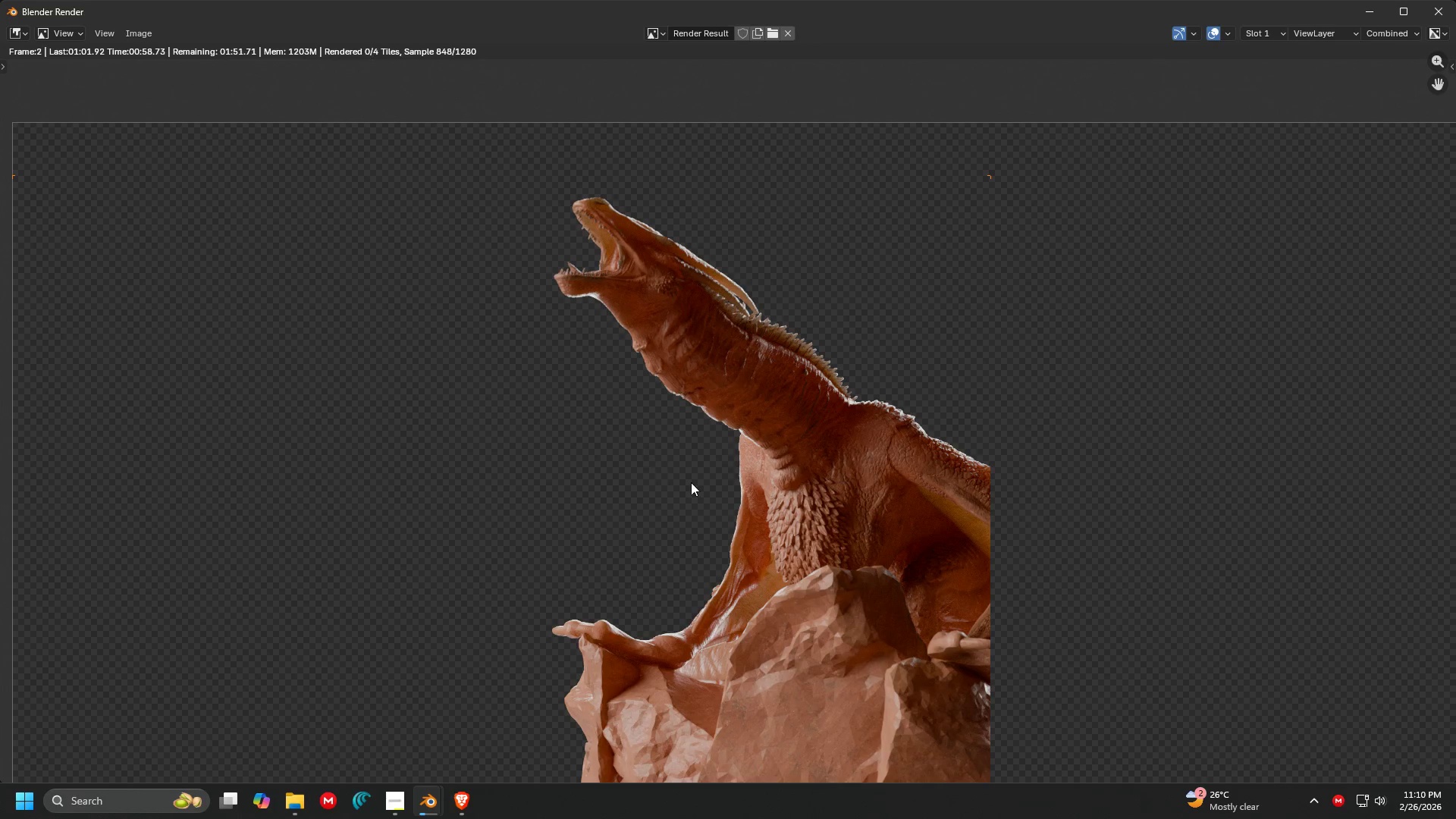 
scroll: coordinate [626, 429], scroll_direction: up, amount: 4.0
 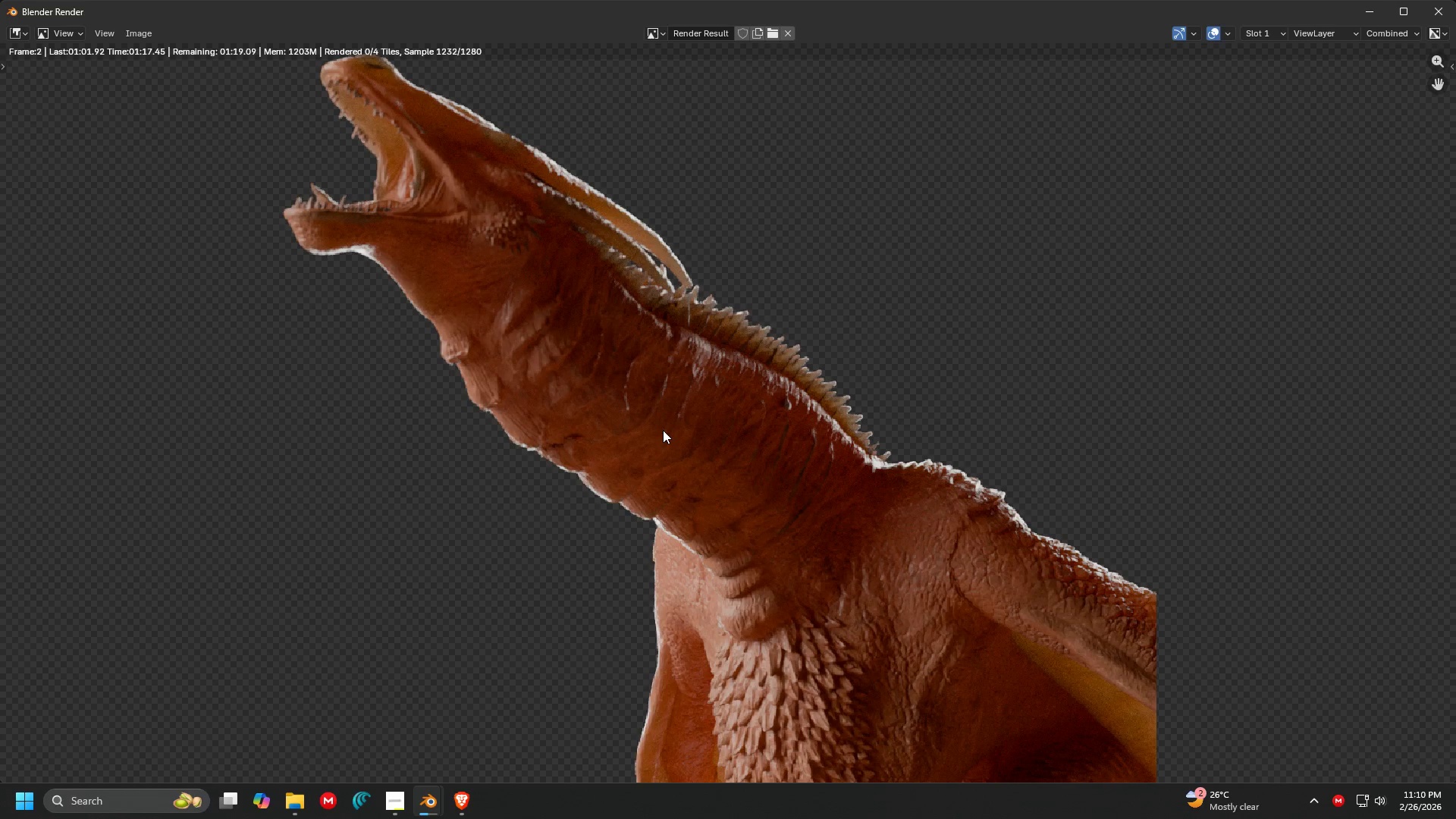 
wait(21.54)
 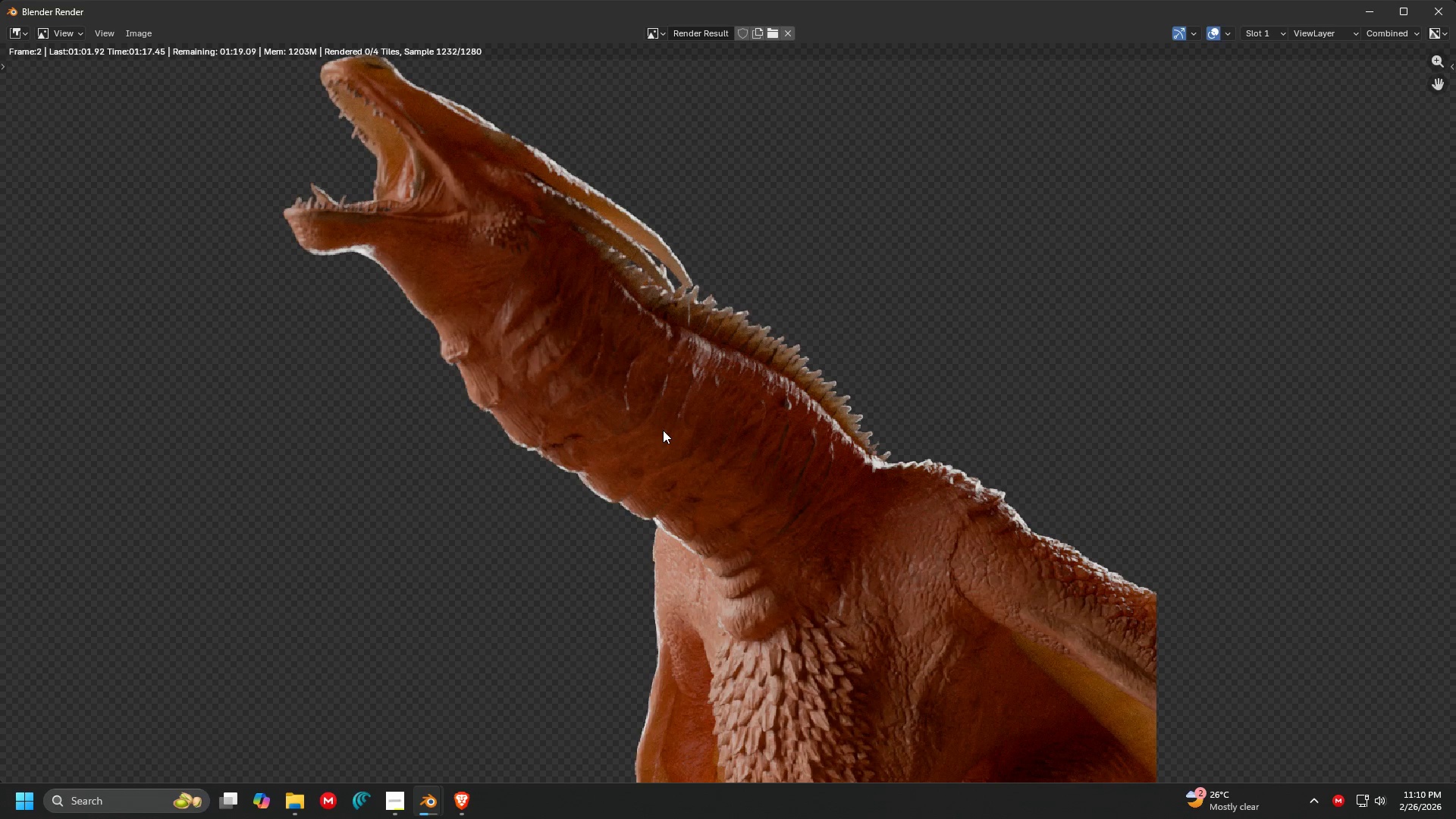 
scroll: coordinate [692, 488], scroll_direction: down, amount: 4.0
 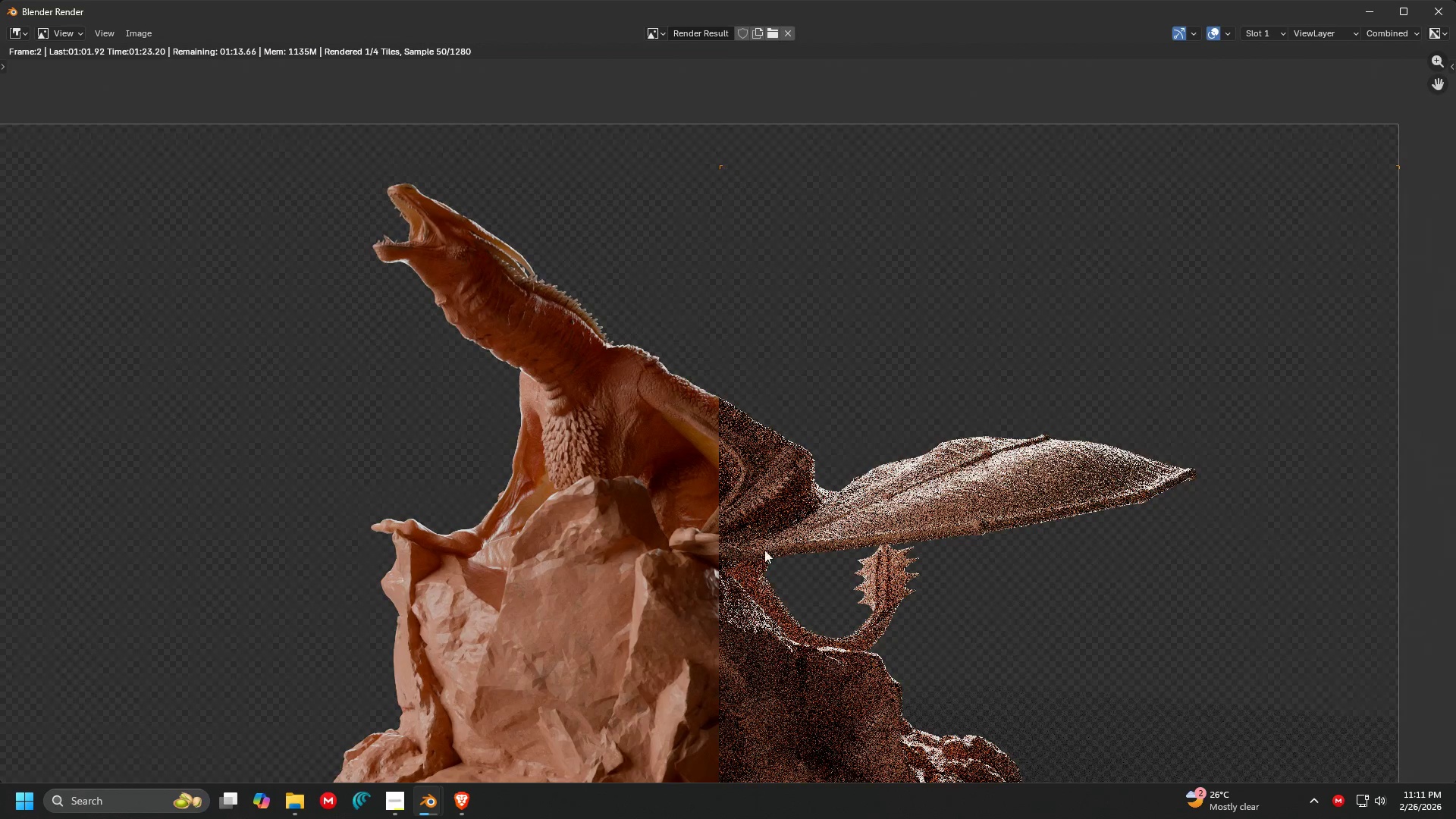 
scroll: coordinate [546, 437], scroll_direction: up, amount: 5.0
 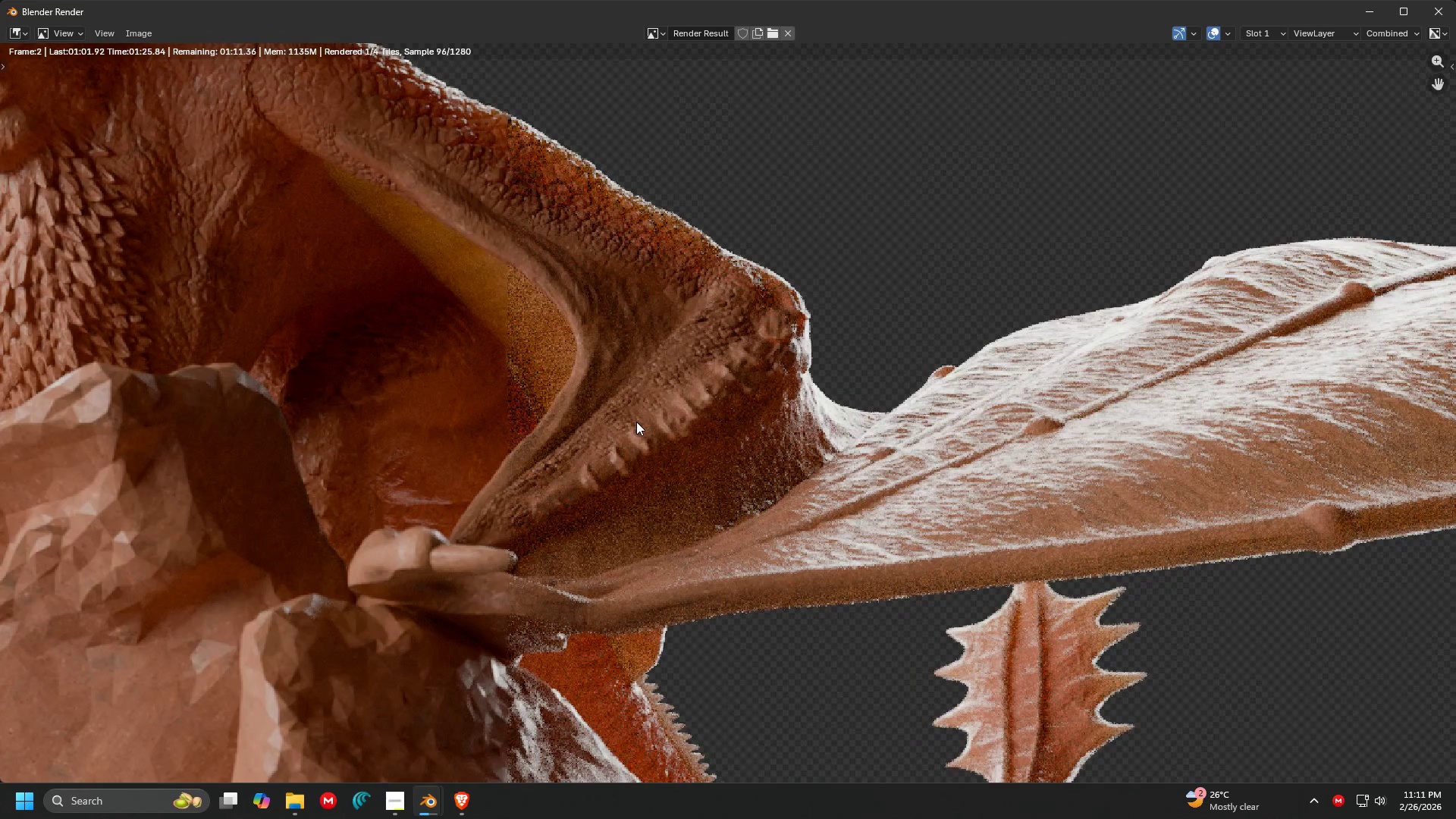 
scroll: coordinate [636, 422], scroll_direction: down, amount: 1.0
 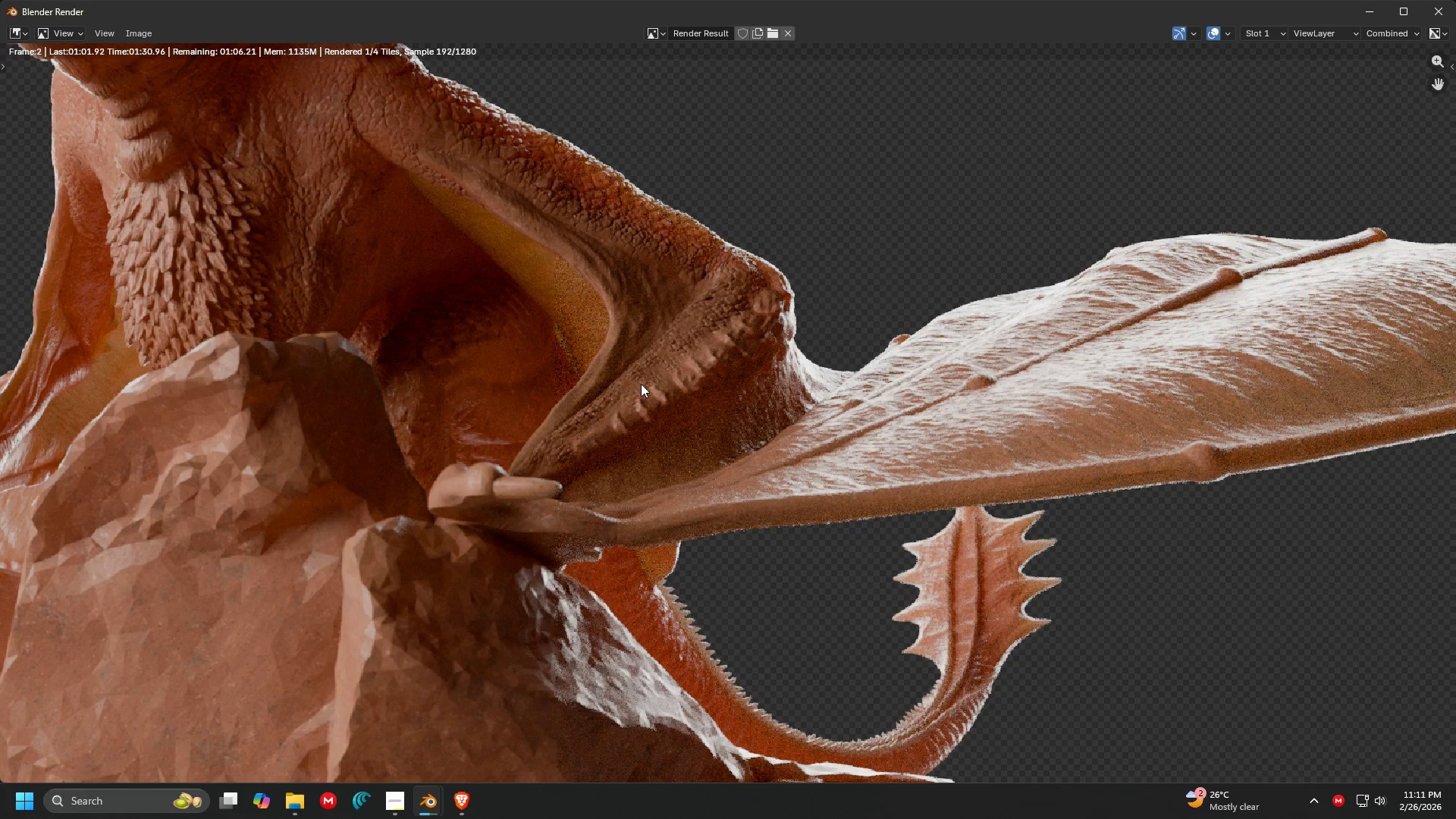 
wait(5.42)
 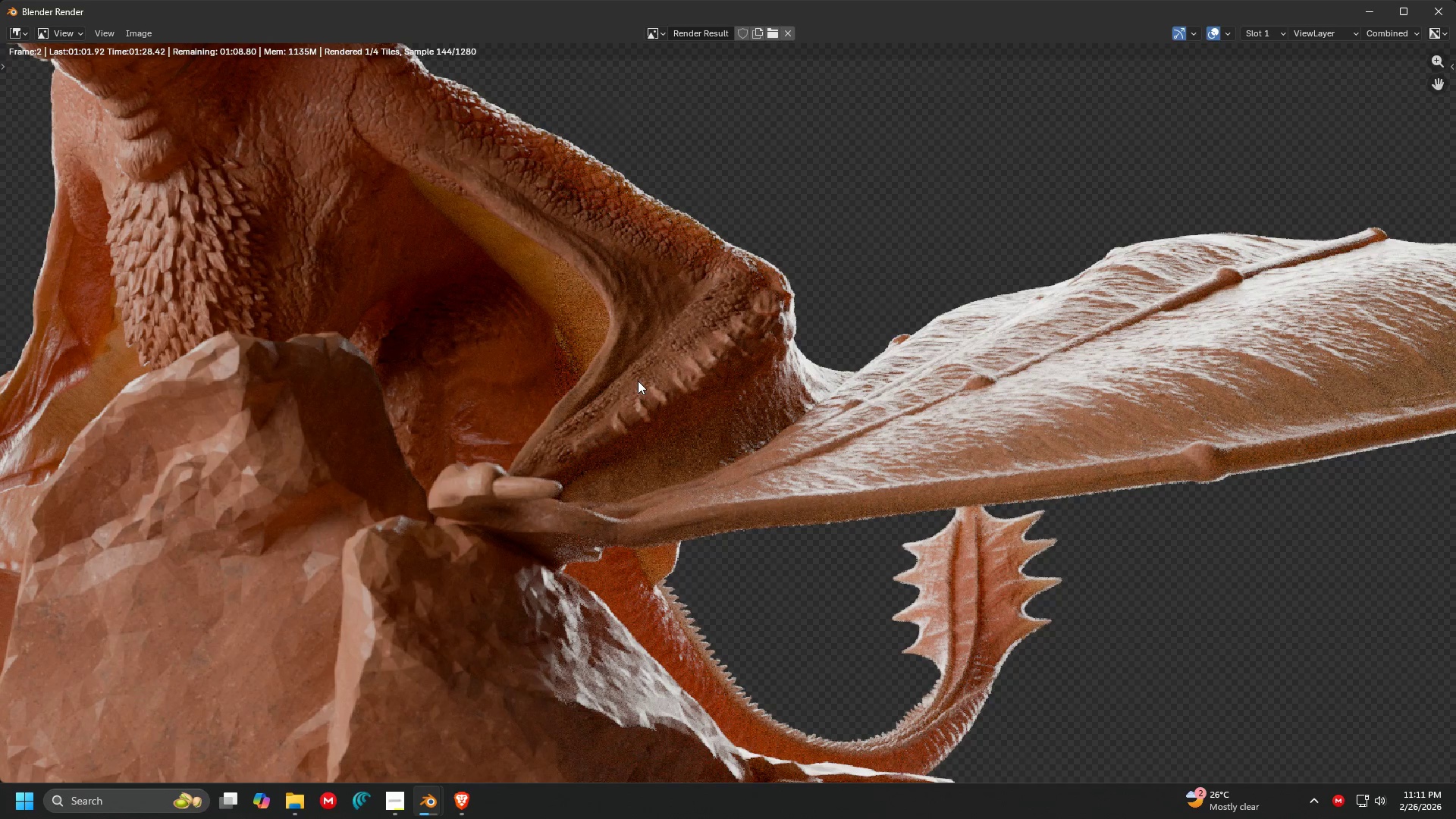 
scroll: coordinate [665, 420], scroll_direction: down, amount: 1.0
 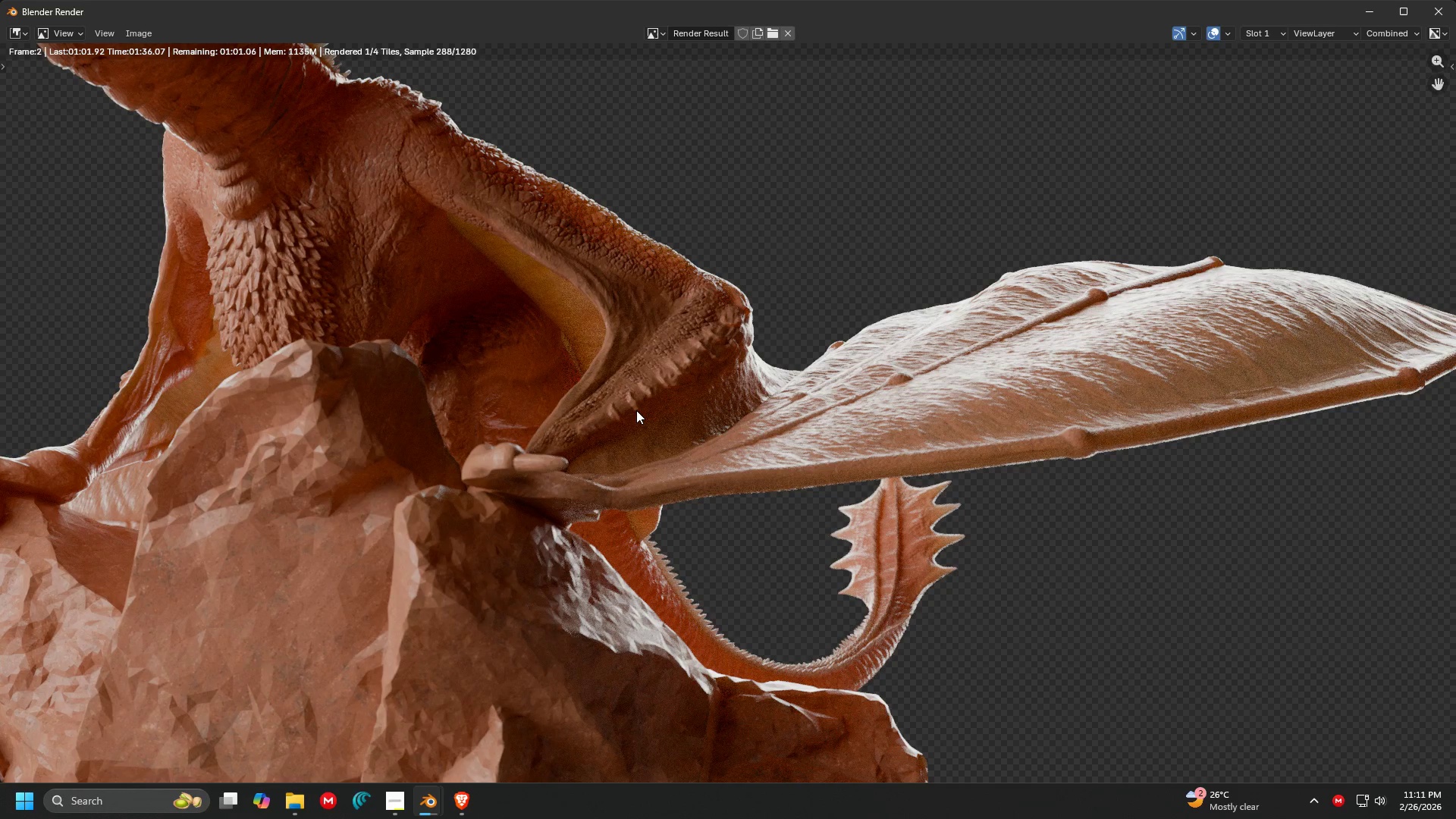 
wait(7.89)
 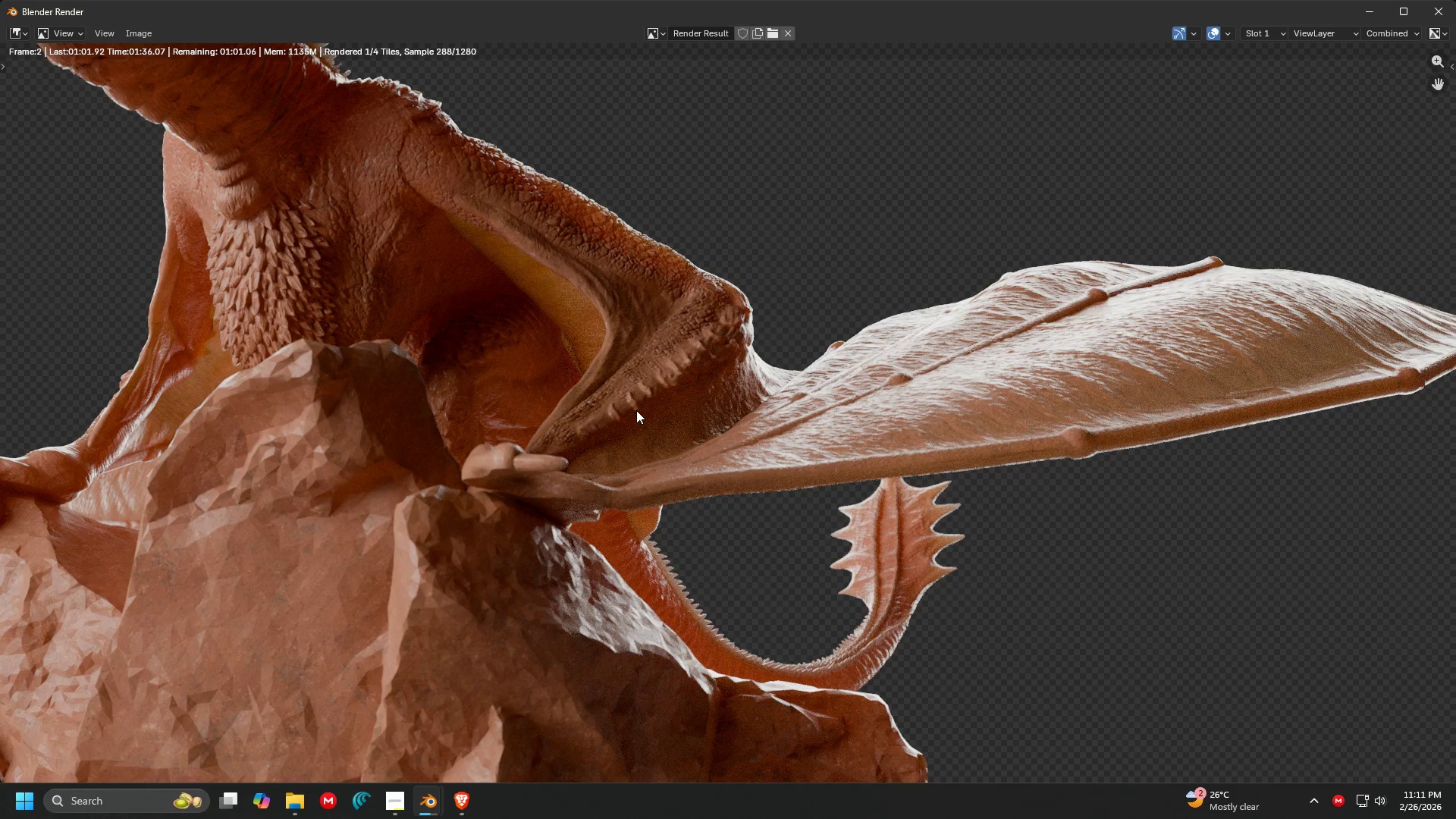 
scroll: coordinate [662, 472], scroll_direction: down, amount: 4.0
 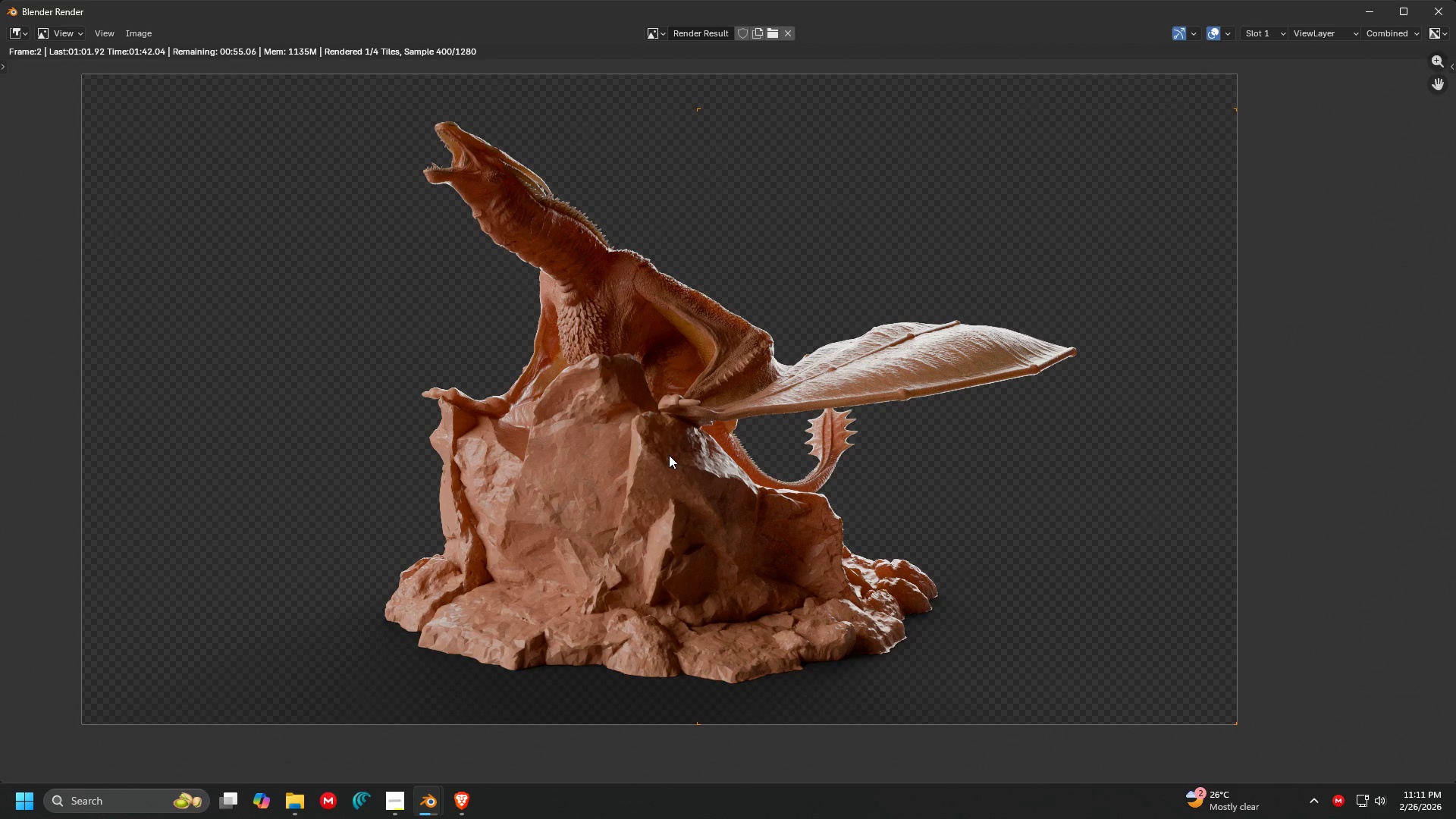 
scroll: coordinate [686, 588], scroll_direction: up, amount: 3.0
 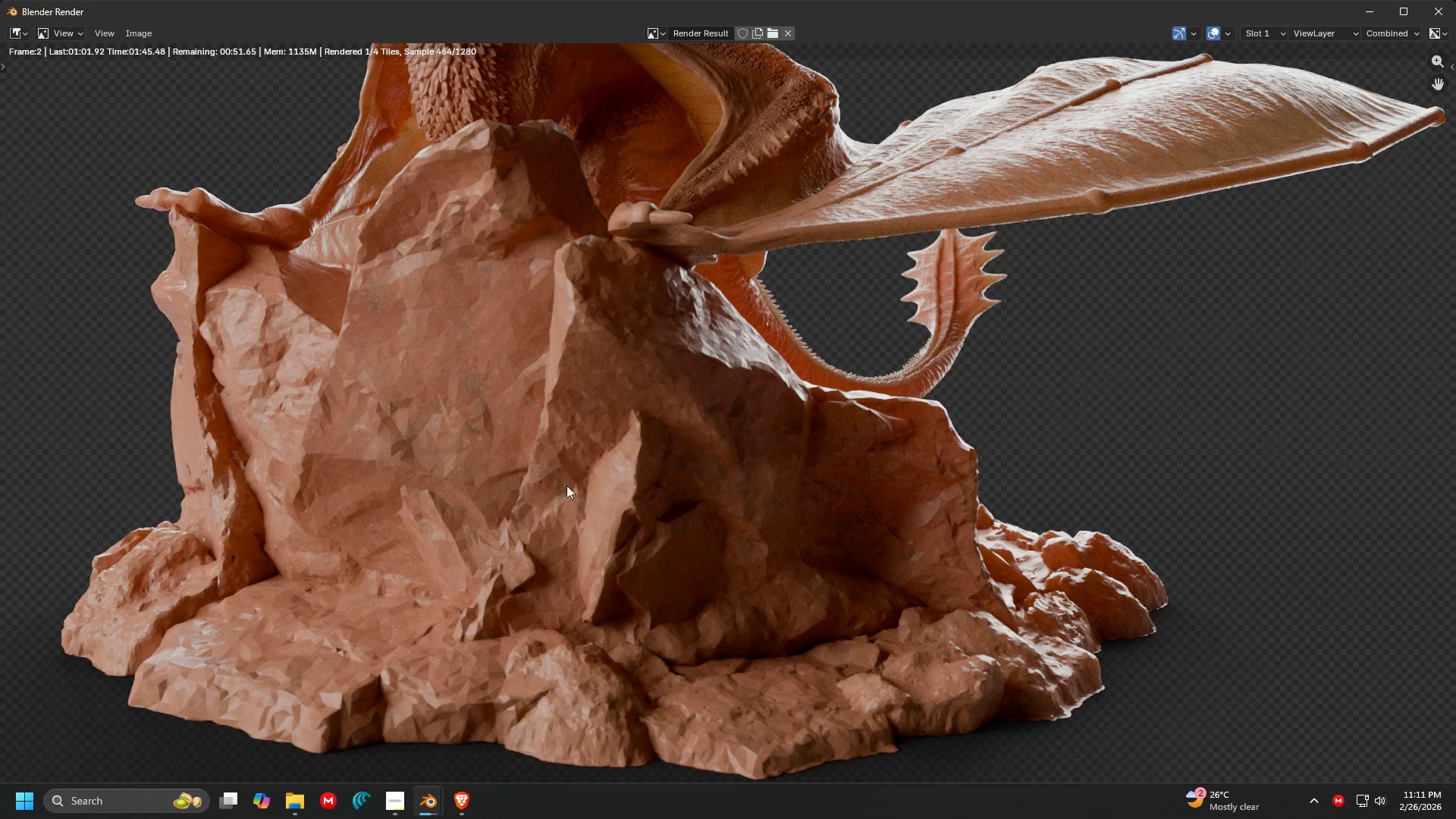 
scroll: coordinate [529, 455], scroll_direction: down, amount: 3.0
 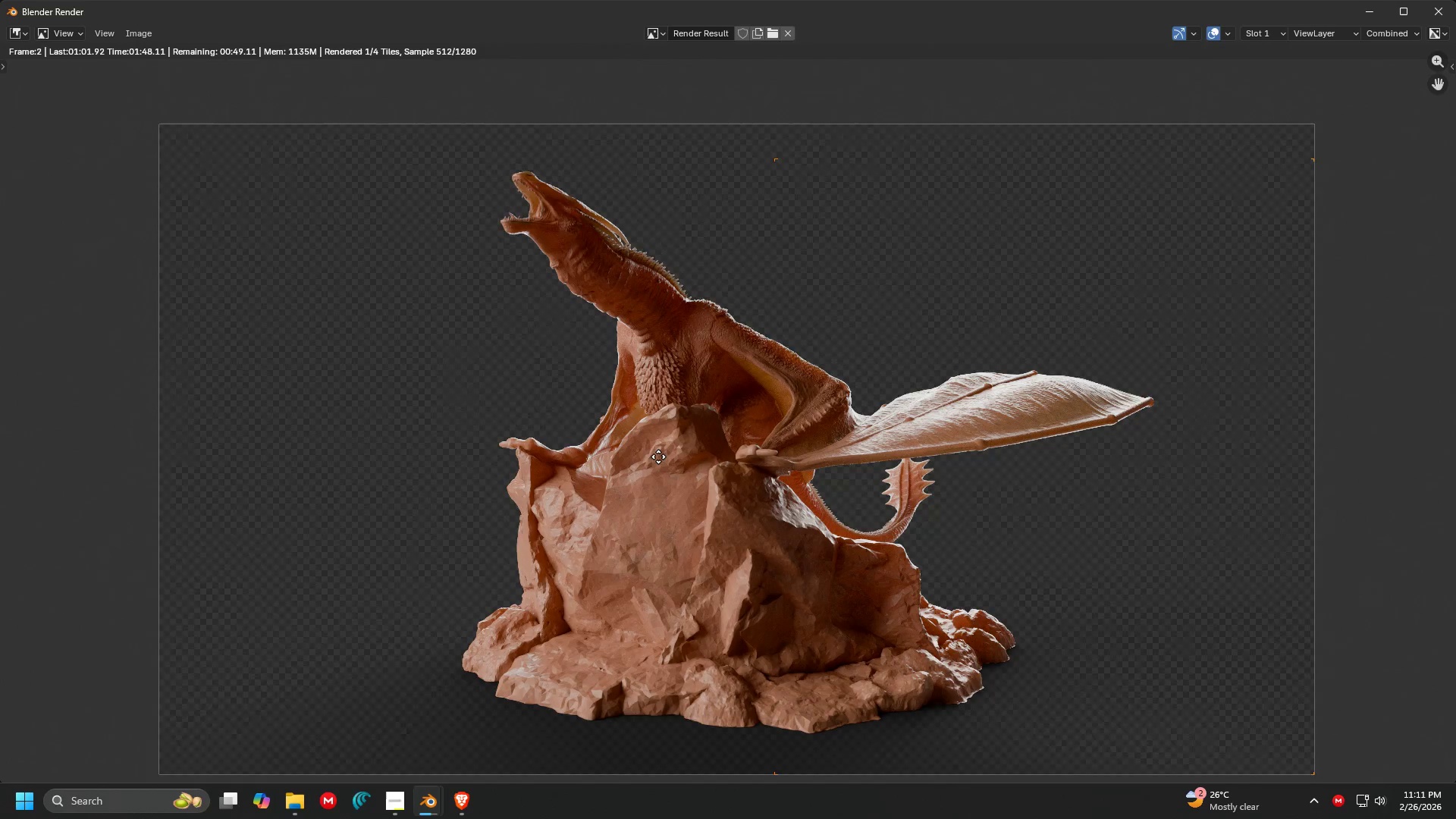 
scroll: coordinate [996, 623], scroll_direction: up, amount: 6.0
 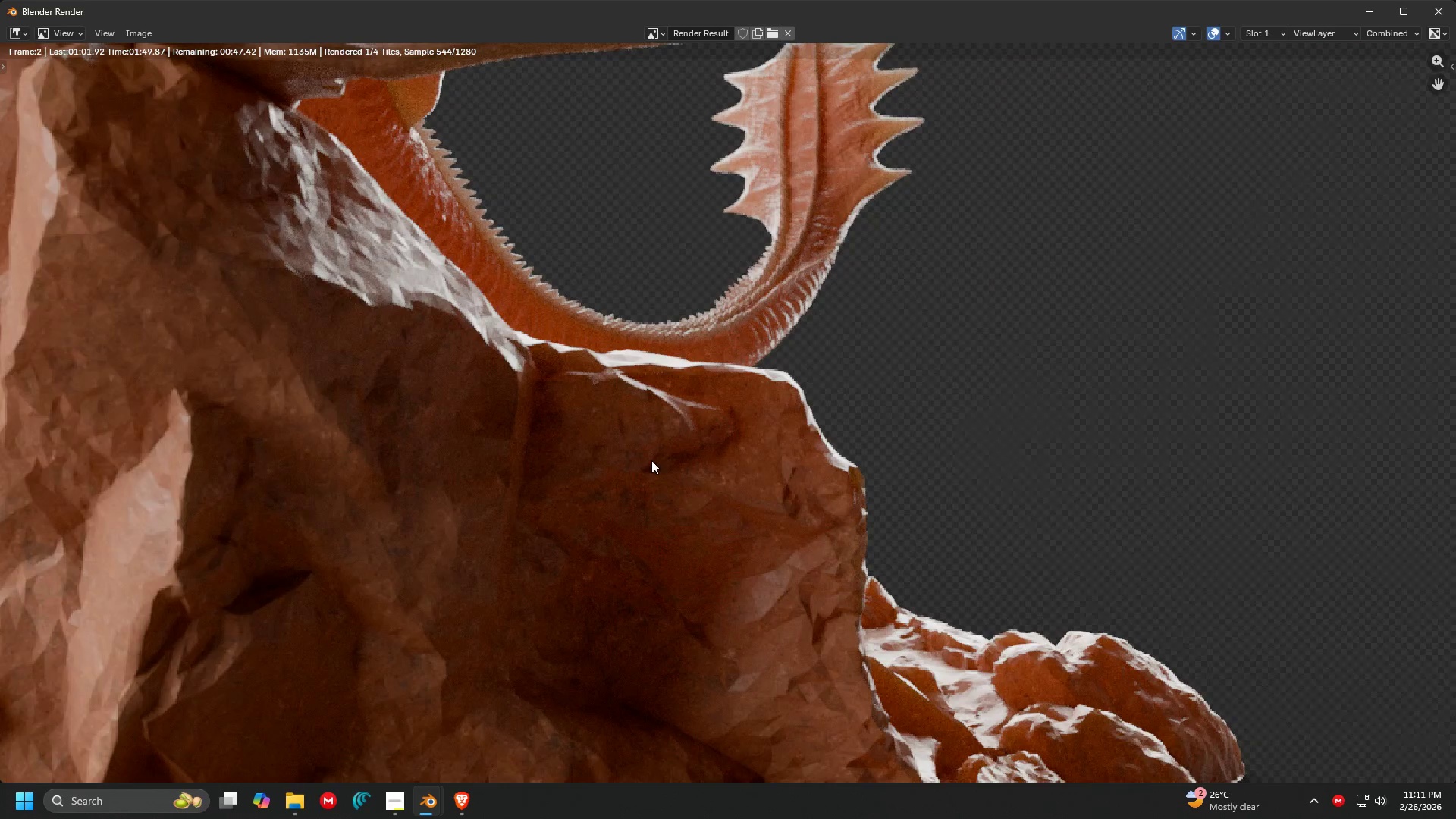 
scroll: coordinate [582, 444], scroll_direction: down, amount: 4.0
 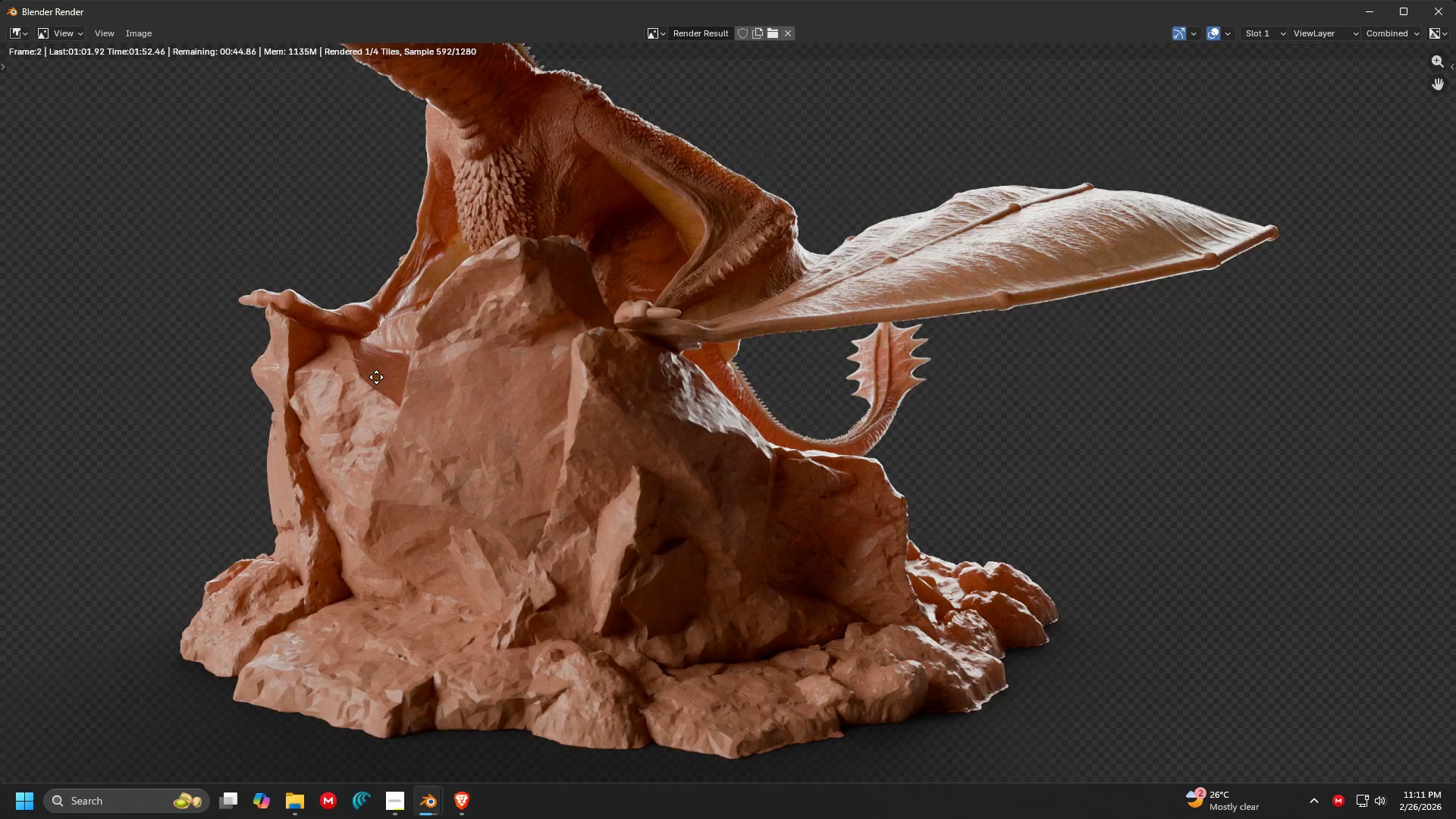 
scroll: coordinate [707, 399], scroll_direction: up, amount: 5.0
 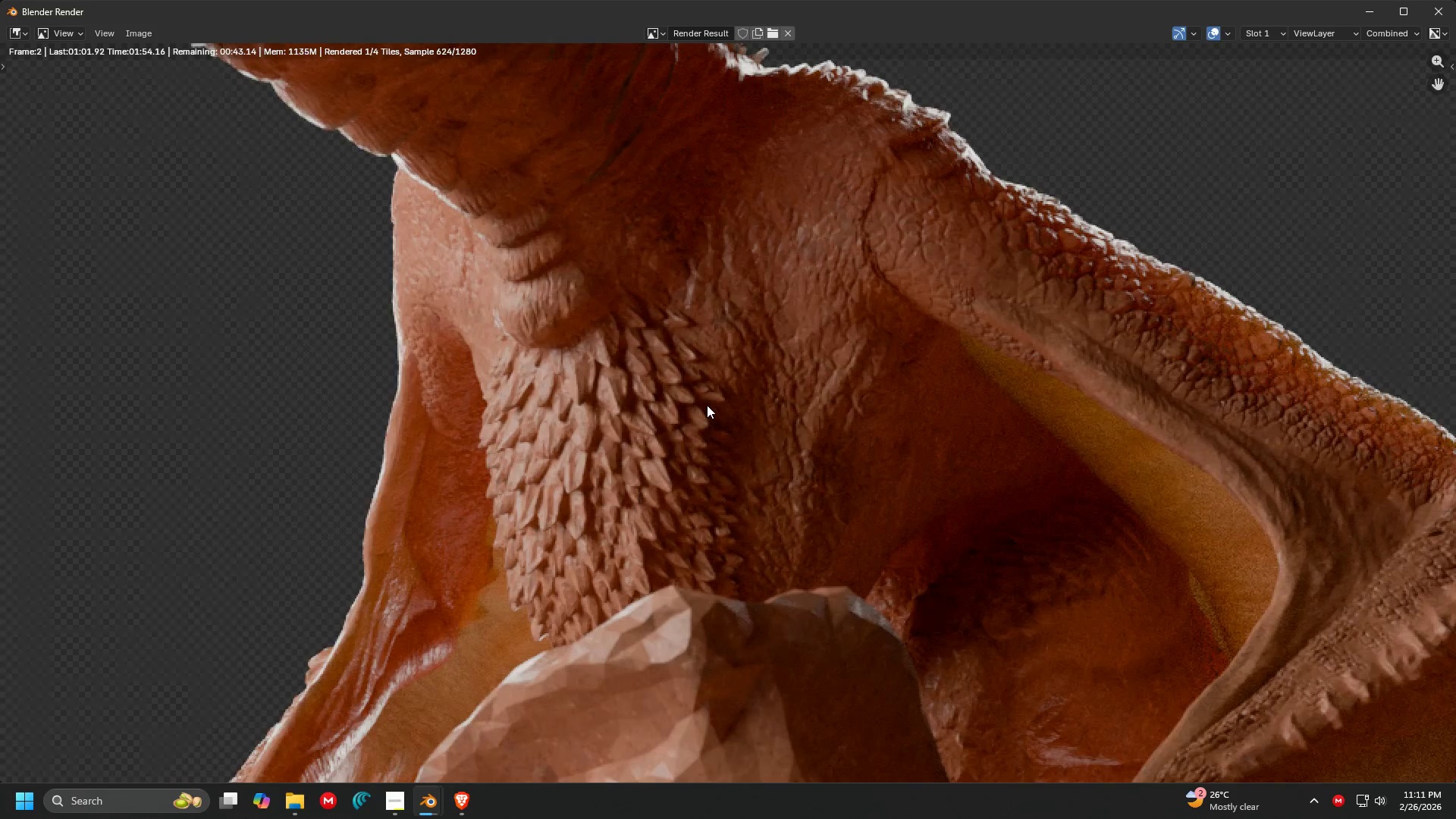 
scroll: coordinate [636, 347], scroll_direction: down, amount: 6.0
 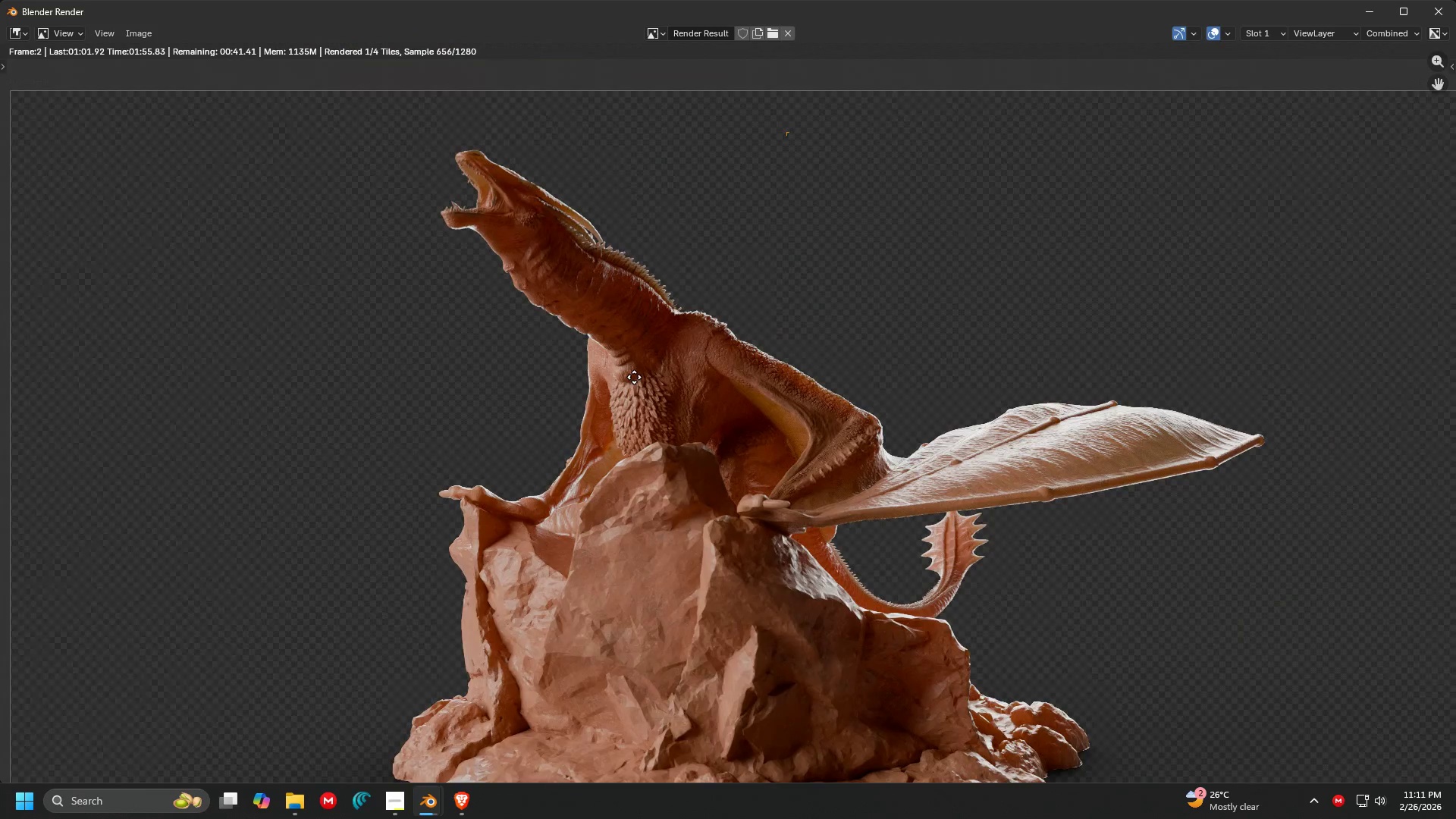 
scroll: coordinate [425, 350], scroll_direction: up, amount: 8.0
 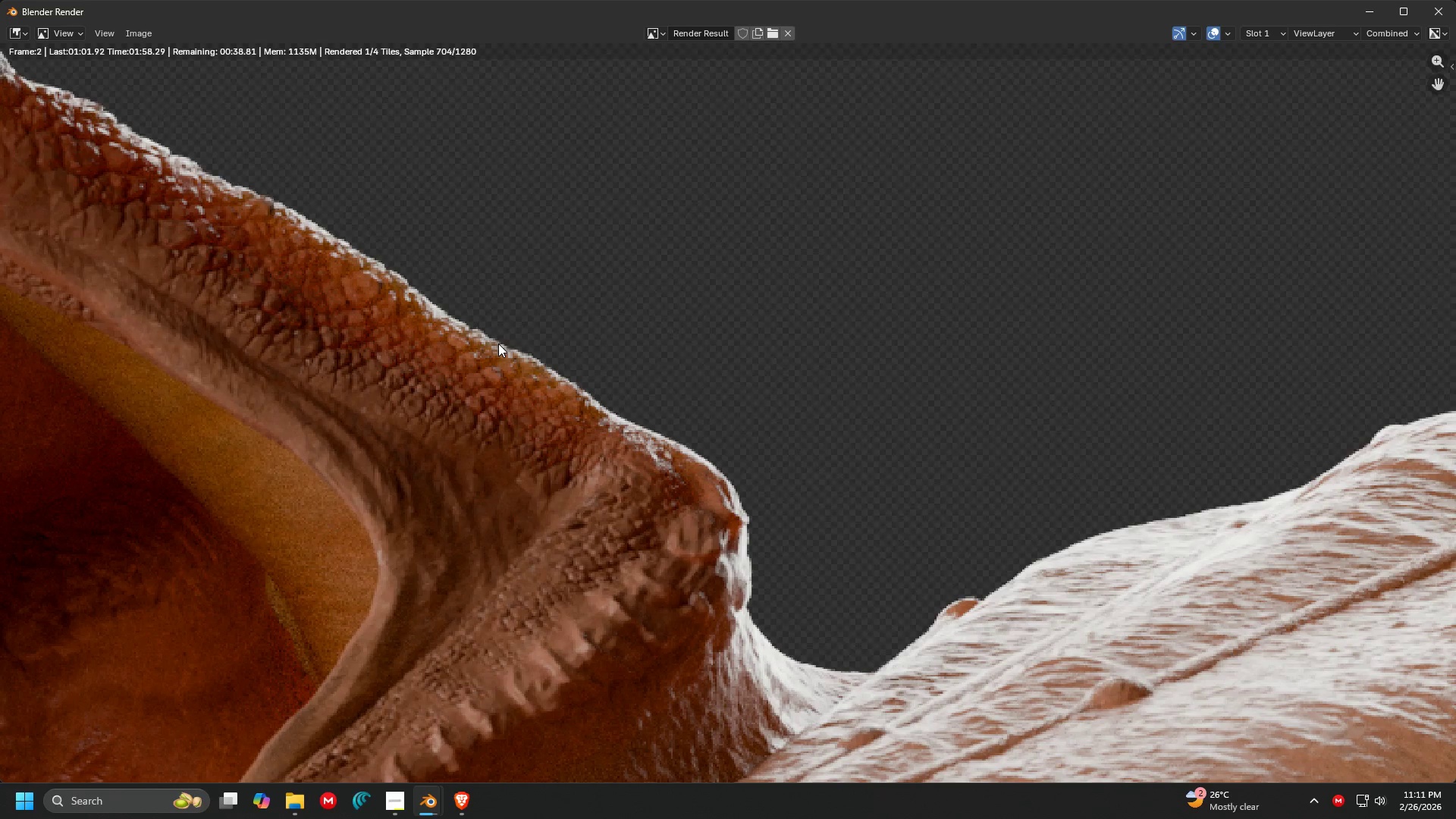 
scroll: coordinate [445, 344], scroll_direction: down, amount: 5.0
 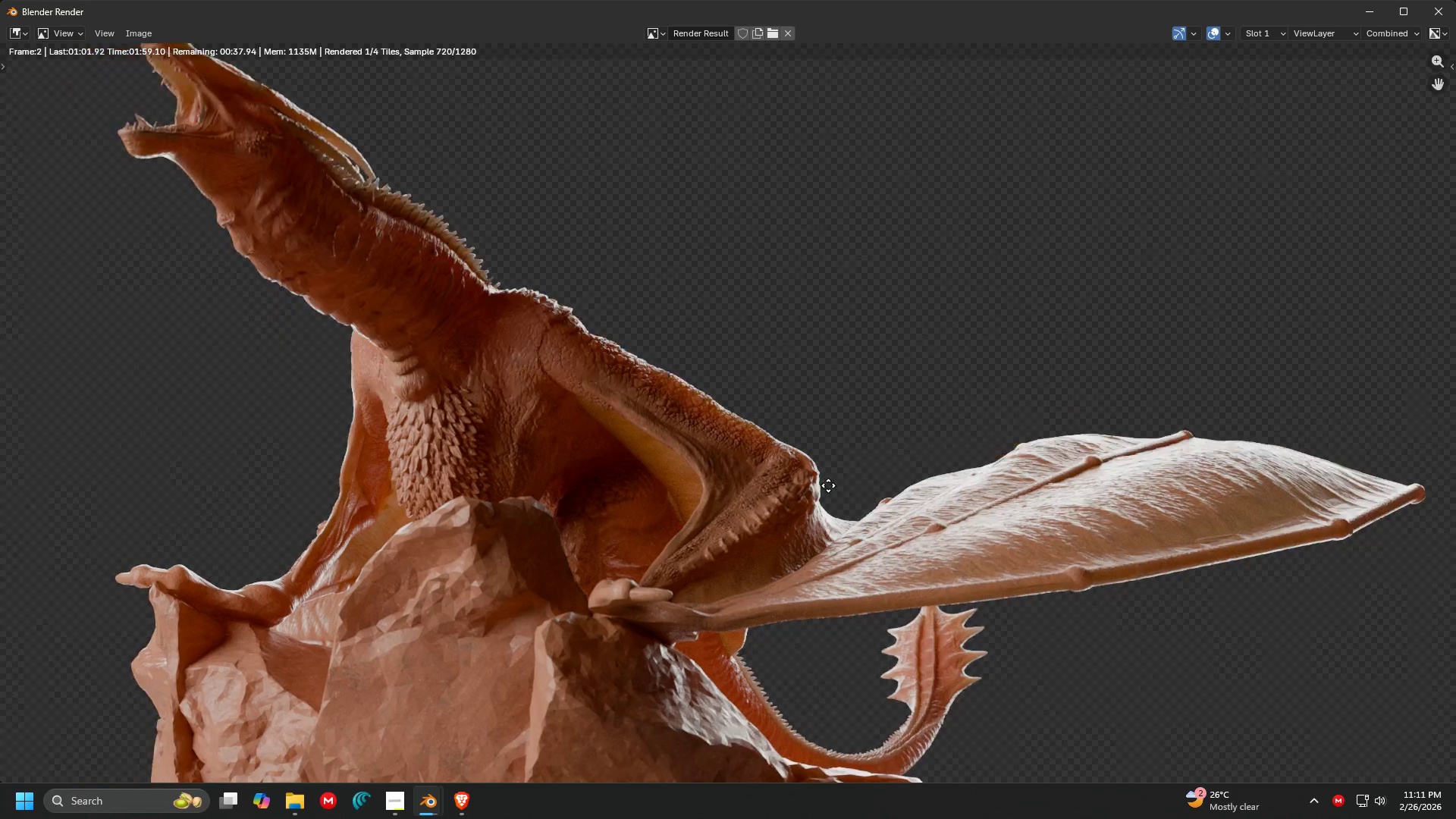 
scroll: coordinate [905, 507], scroll_direction: up, amount: 1.0
 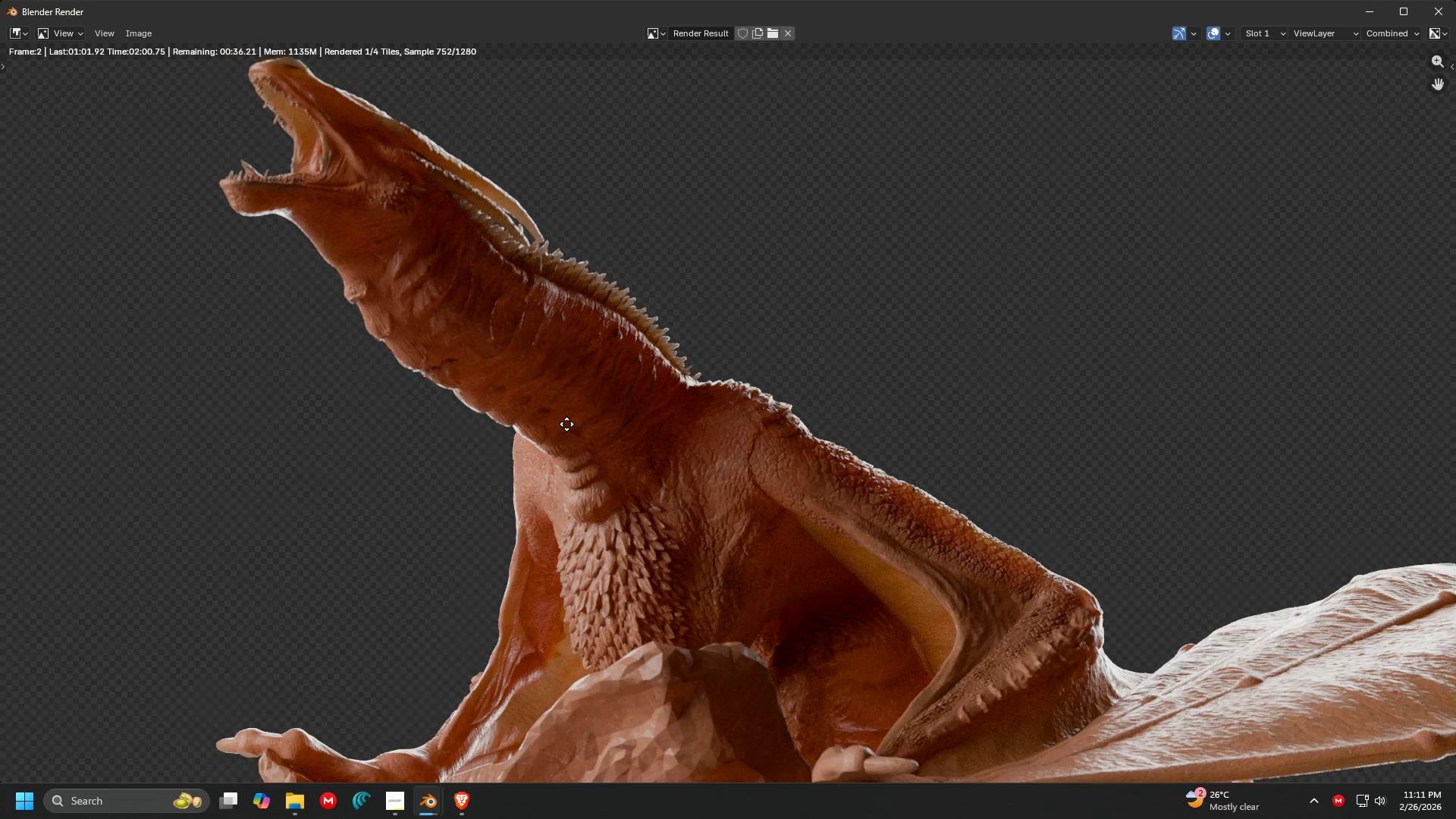 
scroll: coordinate [578, 432], scroll_direction: down, amount: 1.0
 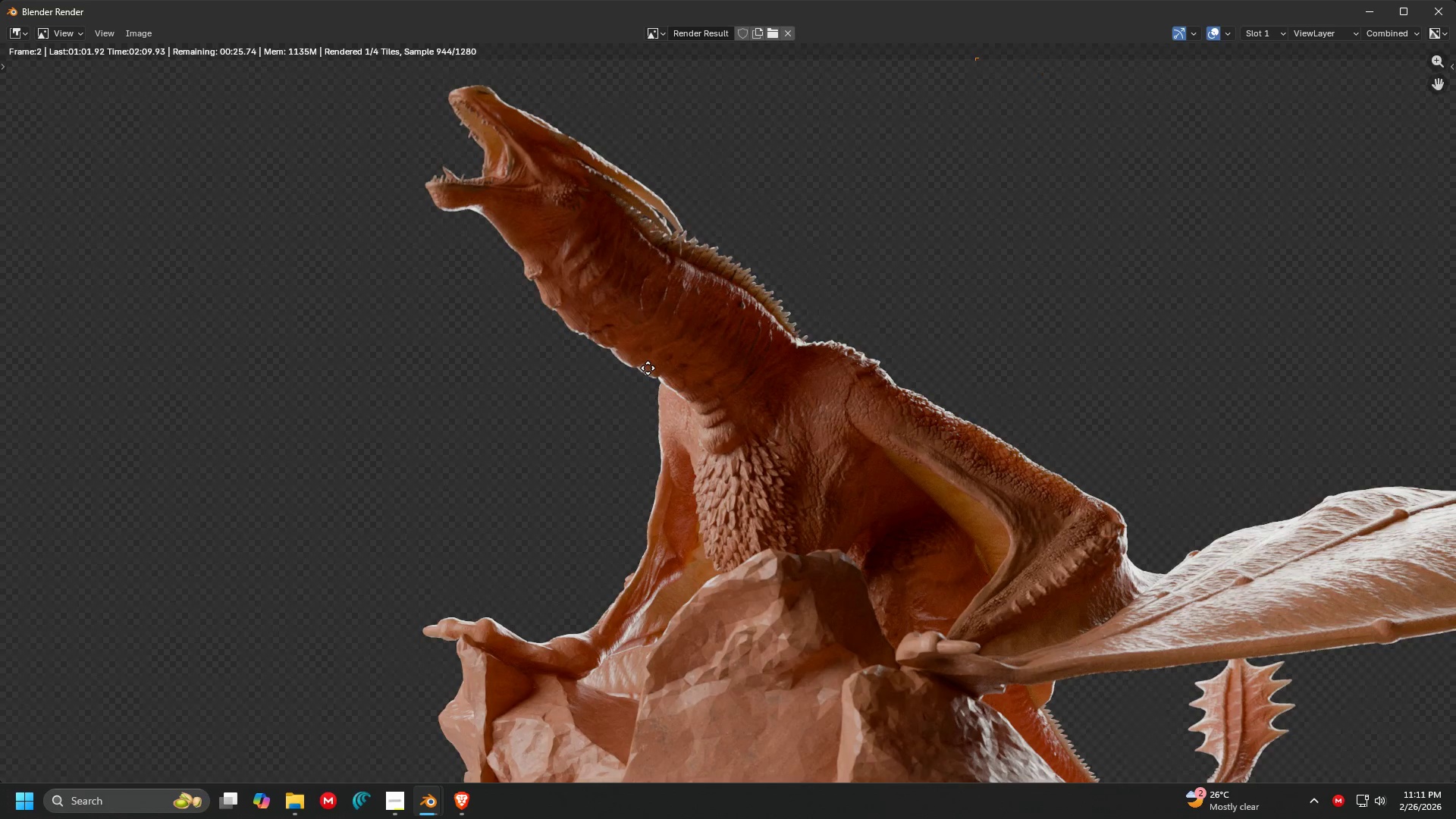 
wait(13.46)
 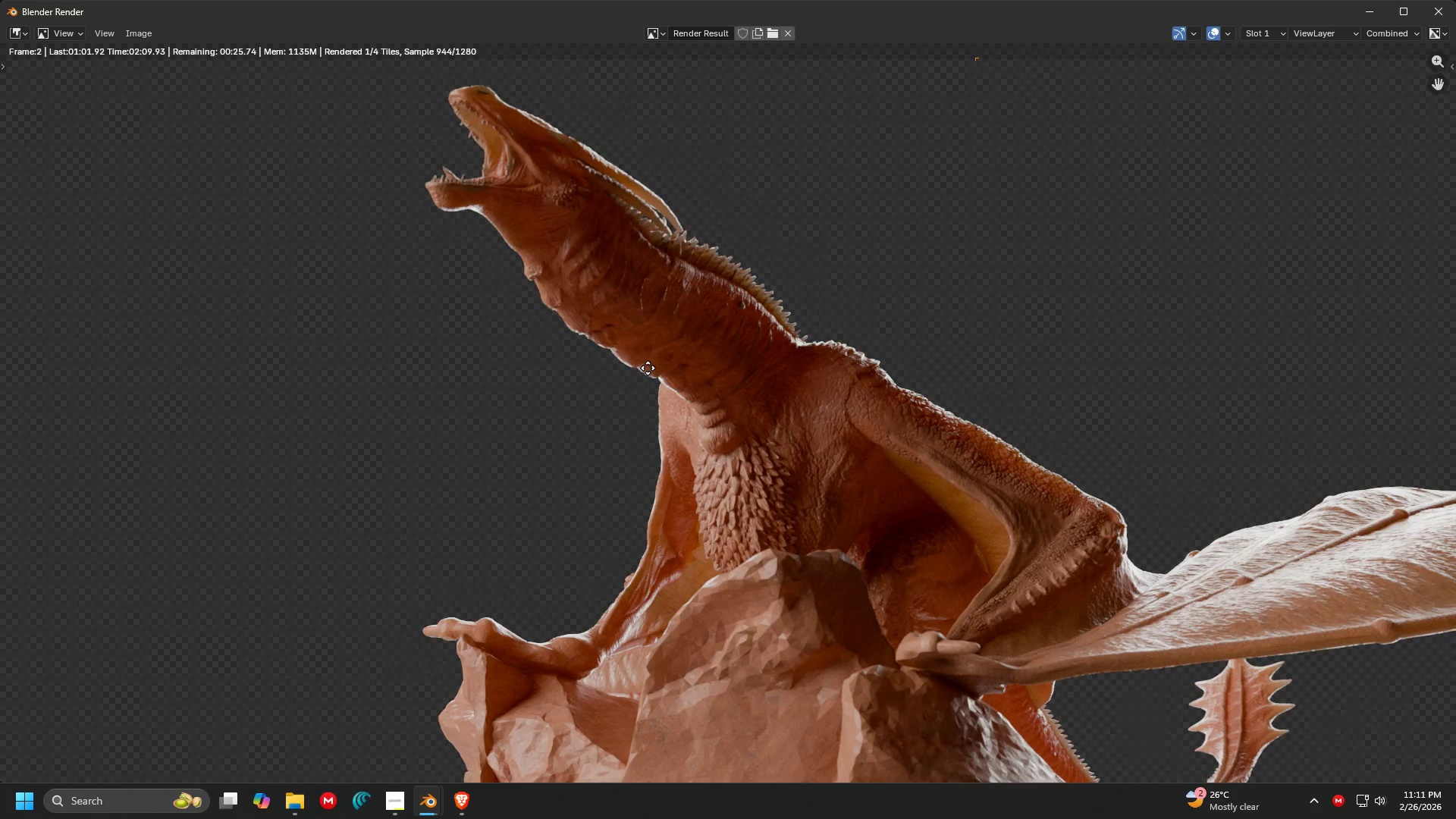 
scroll: coordinate [582, 334], scroll_direction: down, amount: 3.0
 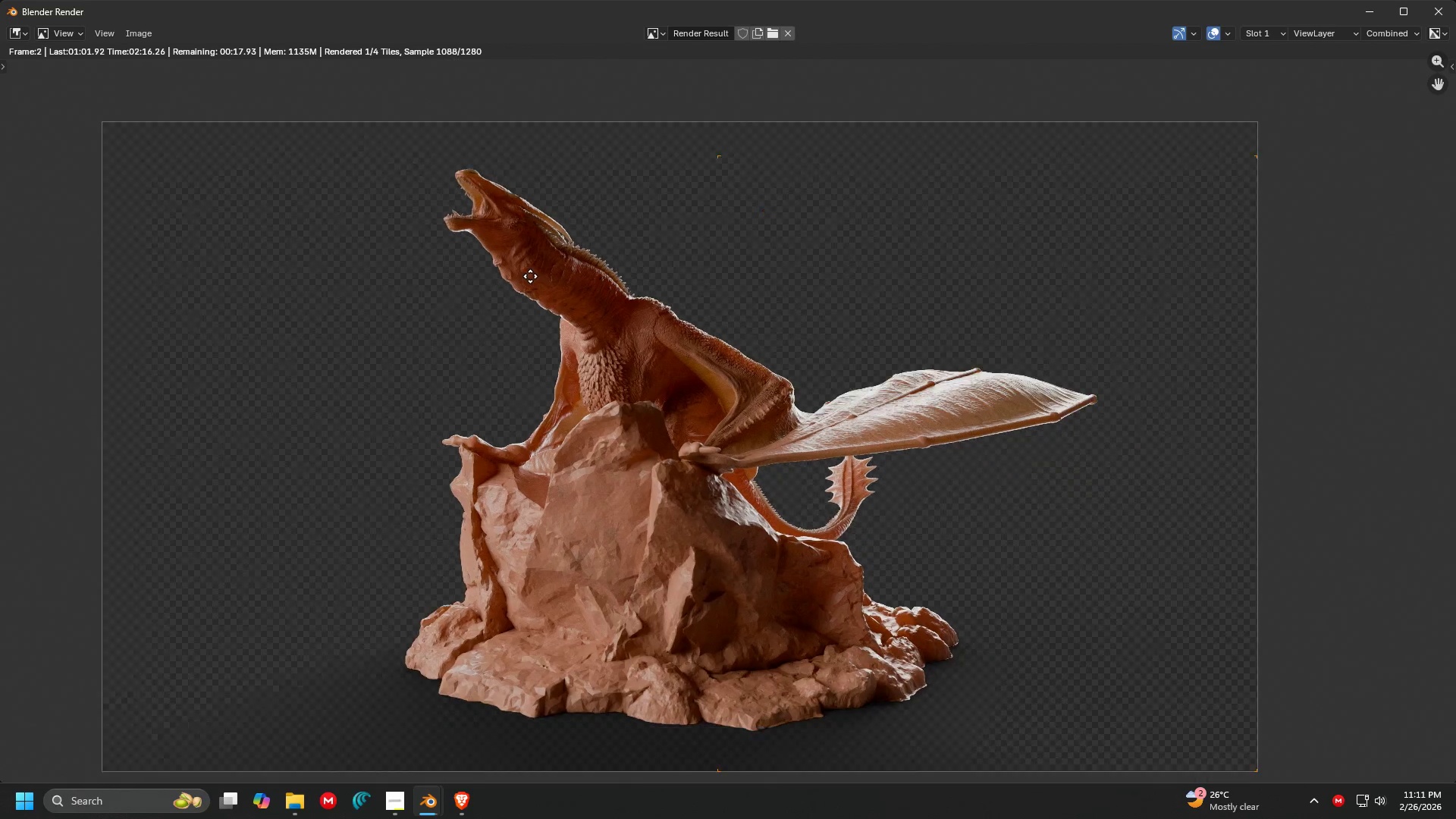 
scroll: coordinate [582, 406], scroll_direction: up, amount: 4.0
 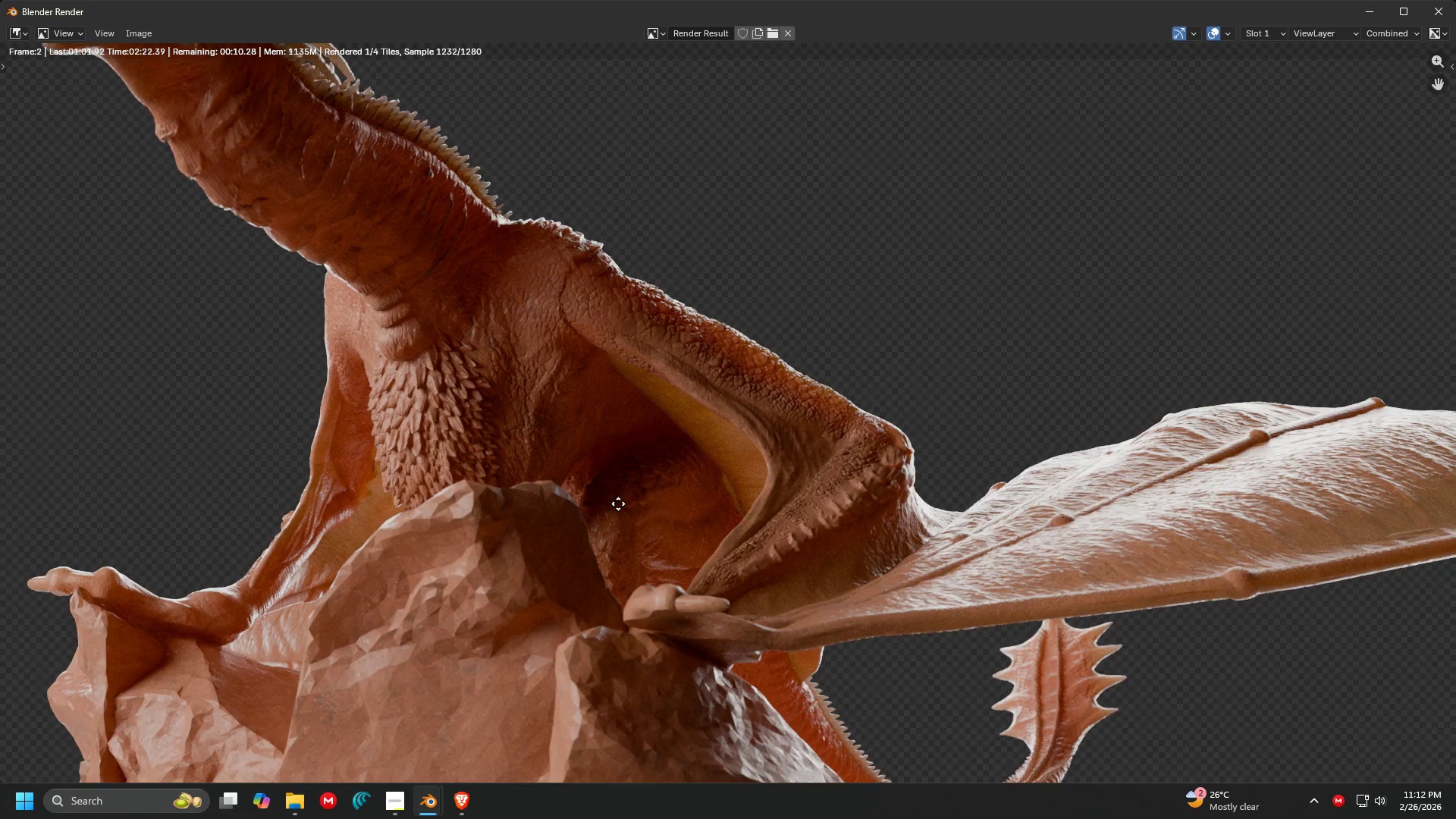 
wait(5.03)
 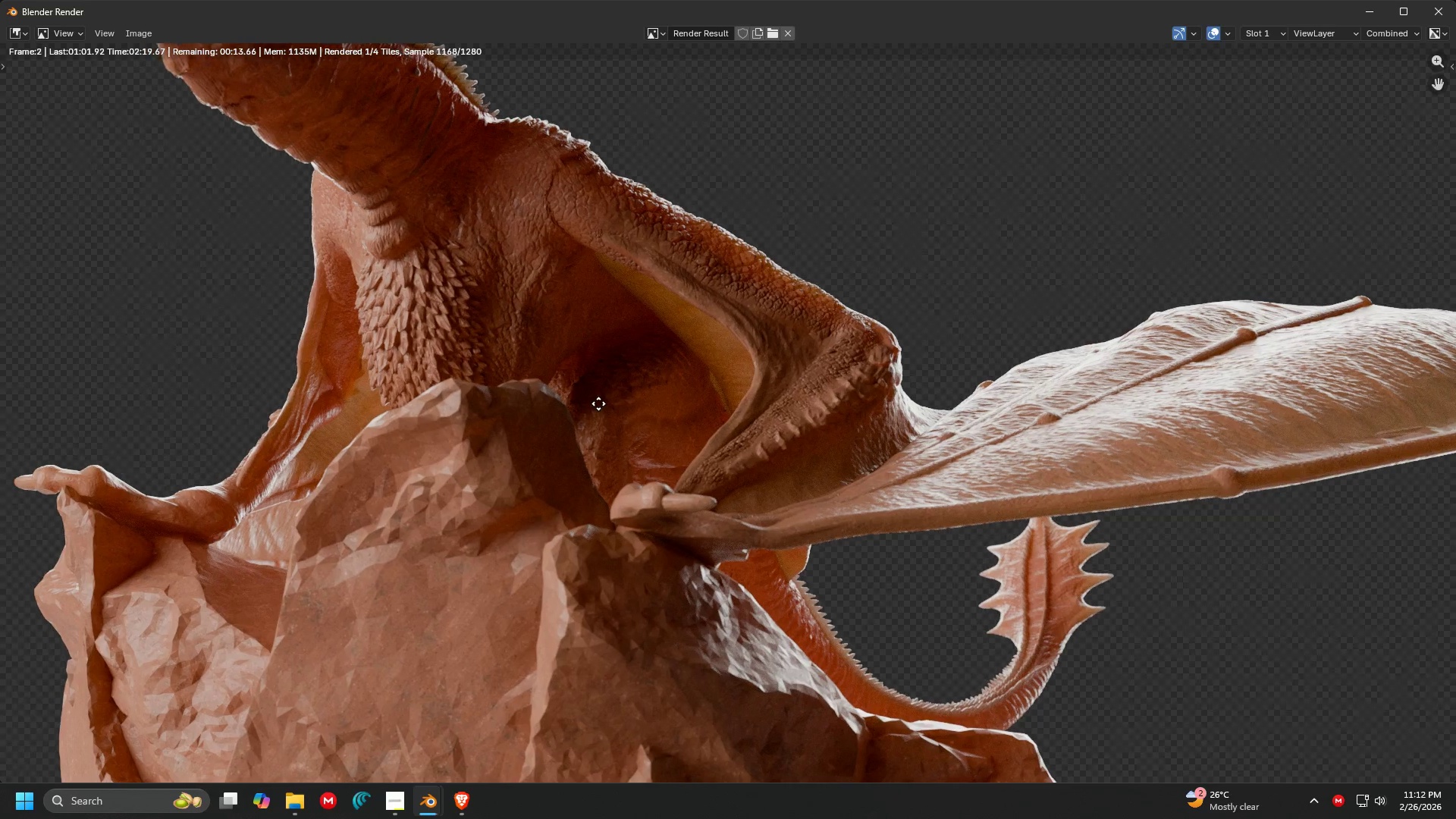 
scroll: coordinate [520, 404], scroll_direction: down, amount: 7.0
 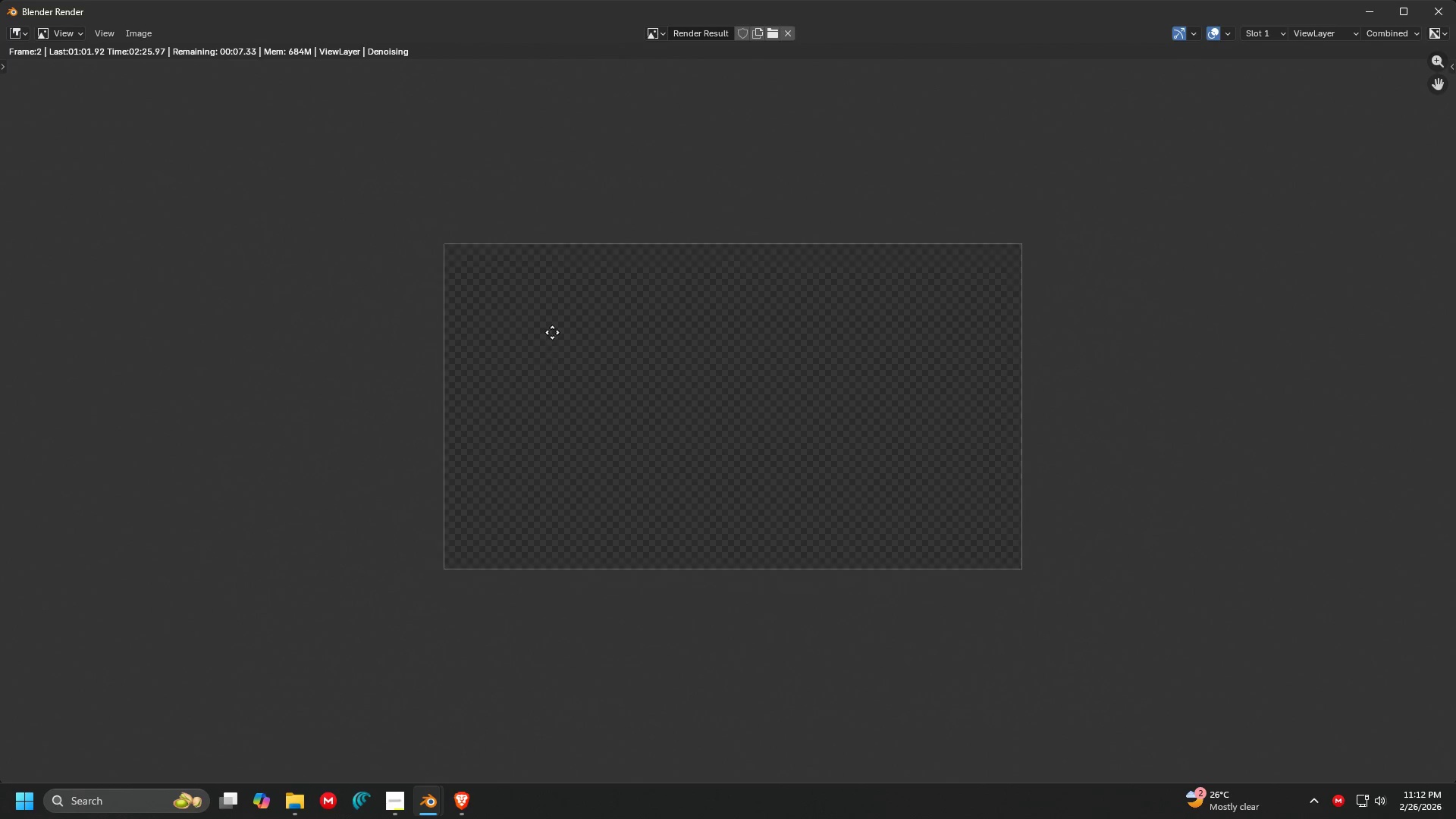 
scroll: coordinate [558, 315], scroll_direction: up, amount: 3.0
 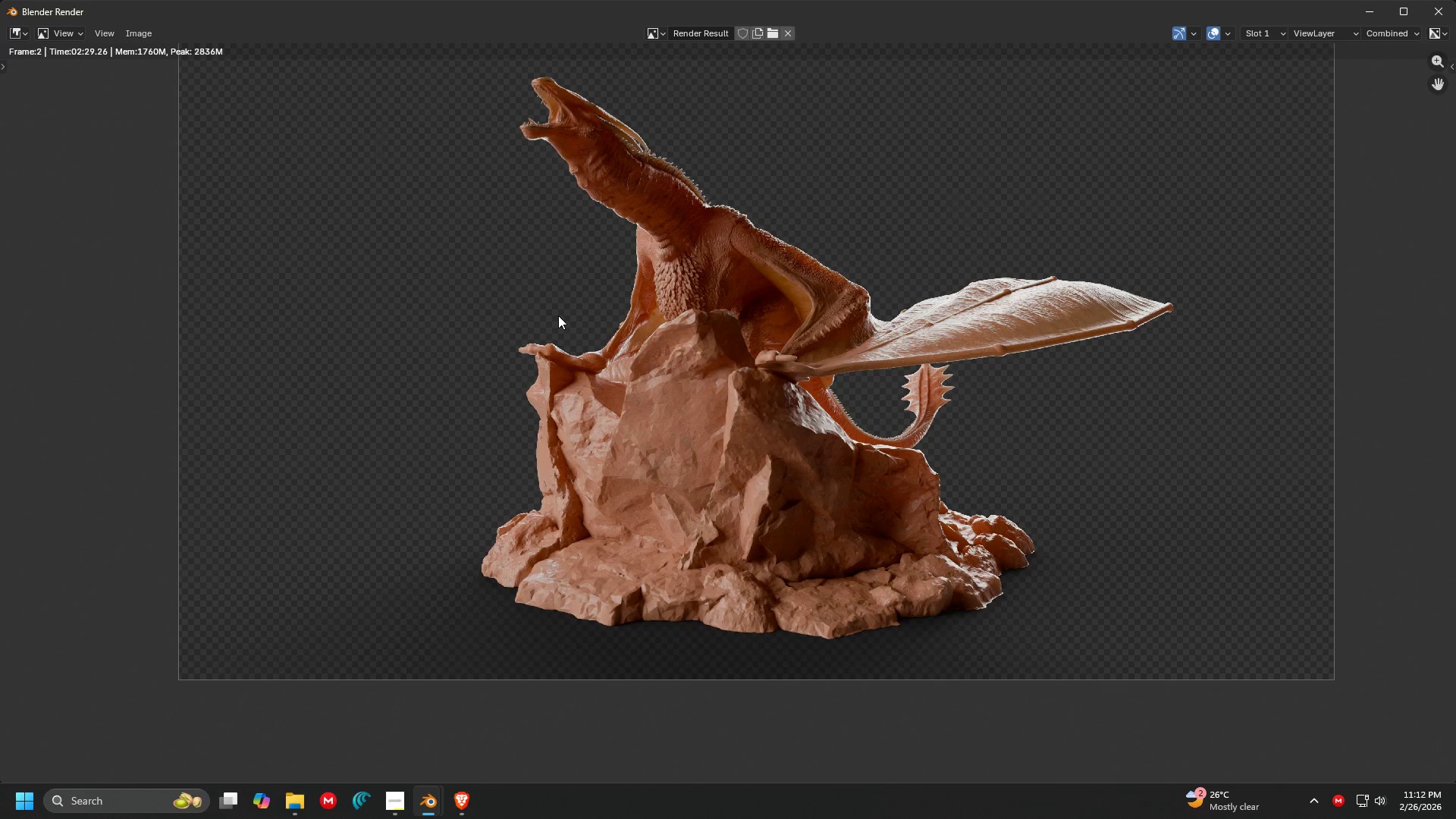 
left_click([140, 33])
 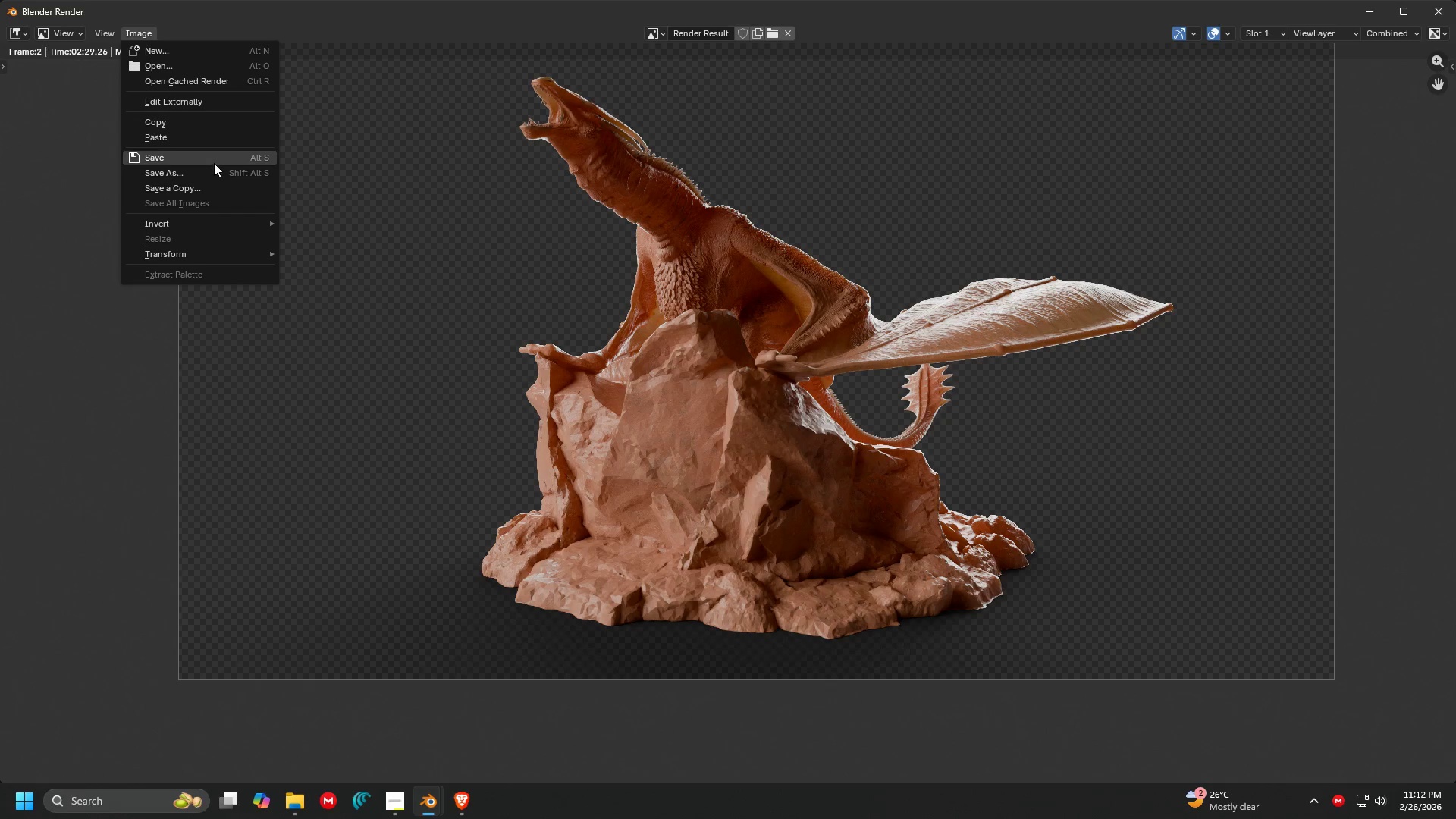 
left_click([212, 172])
 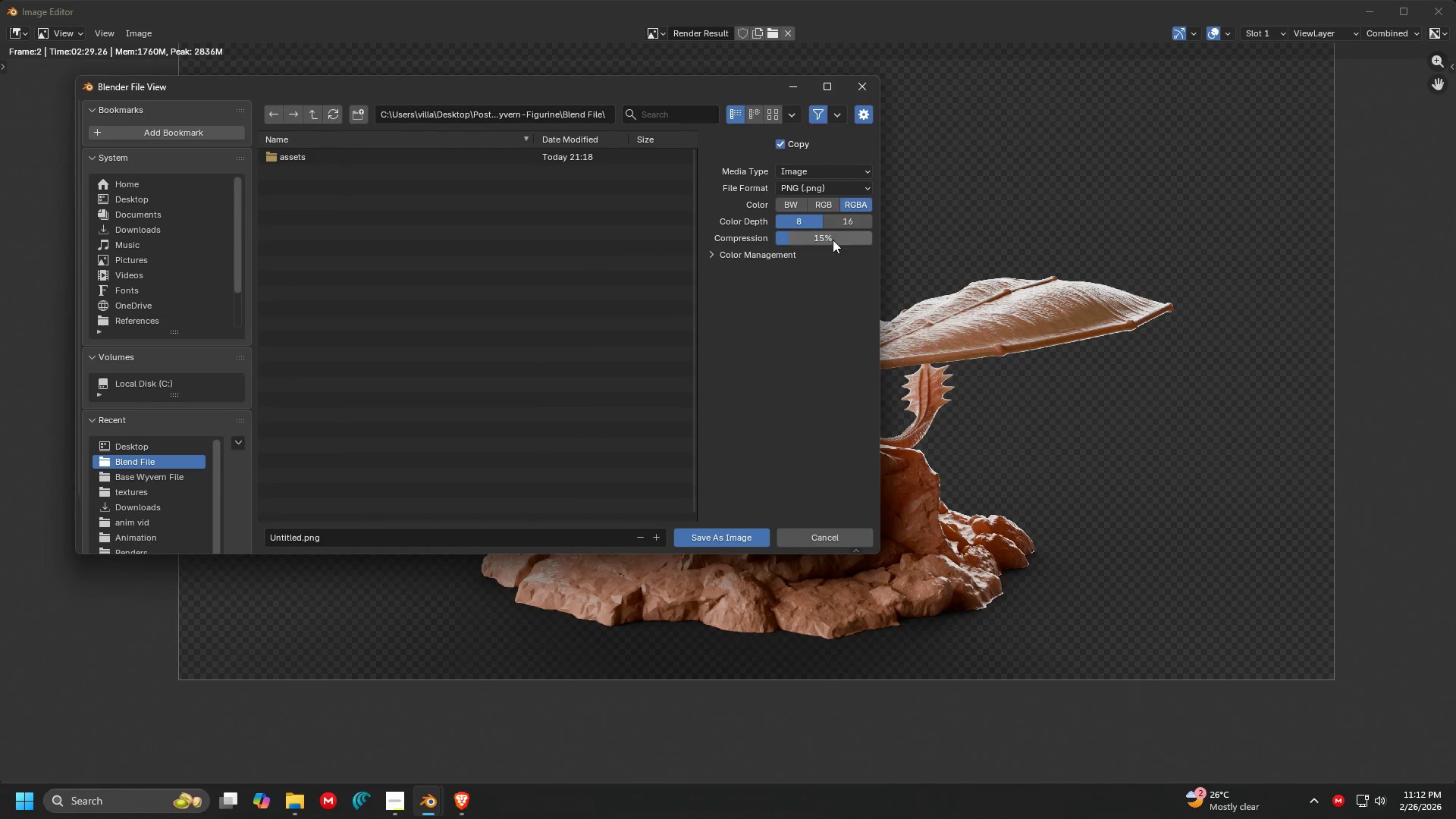 
left_click([841, 224])
 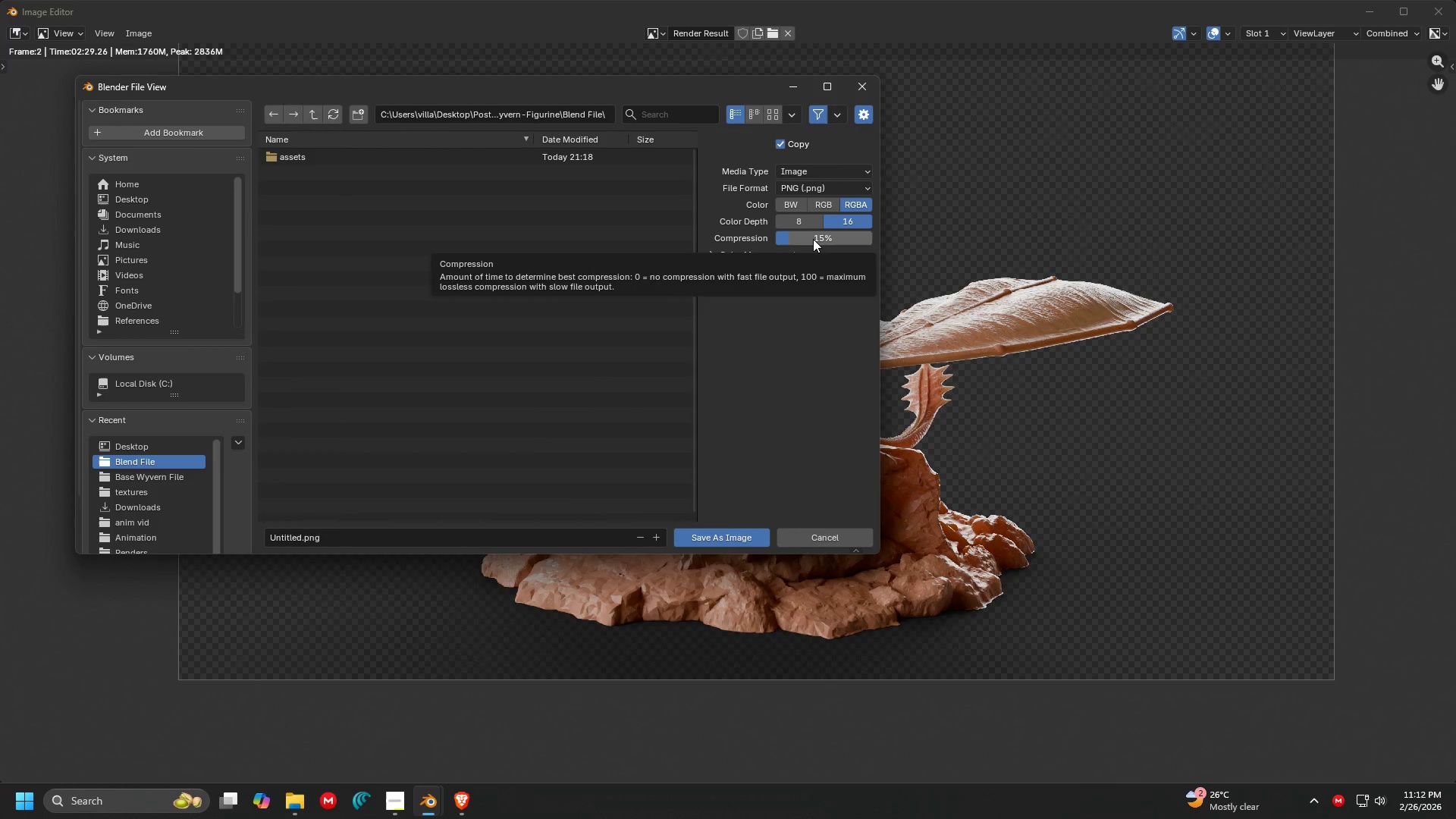 
left_click_drag(start_coordinate=[813, 239], to_coordinate=[1018, 251])
 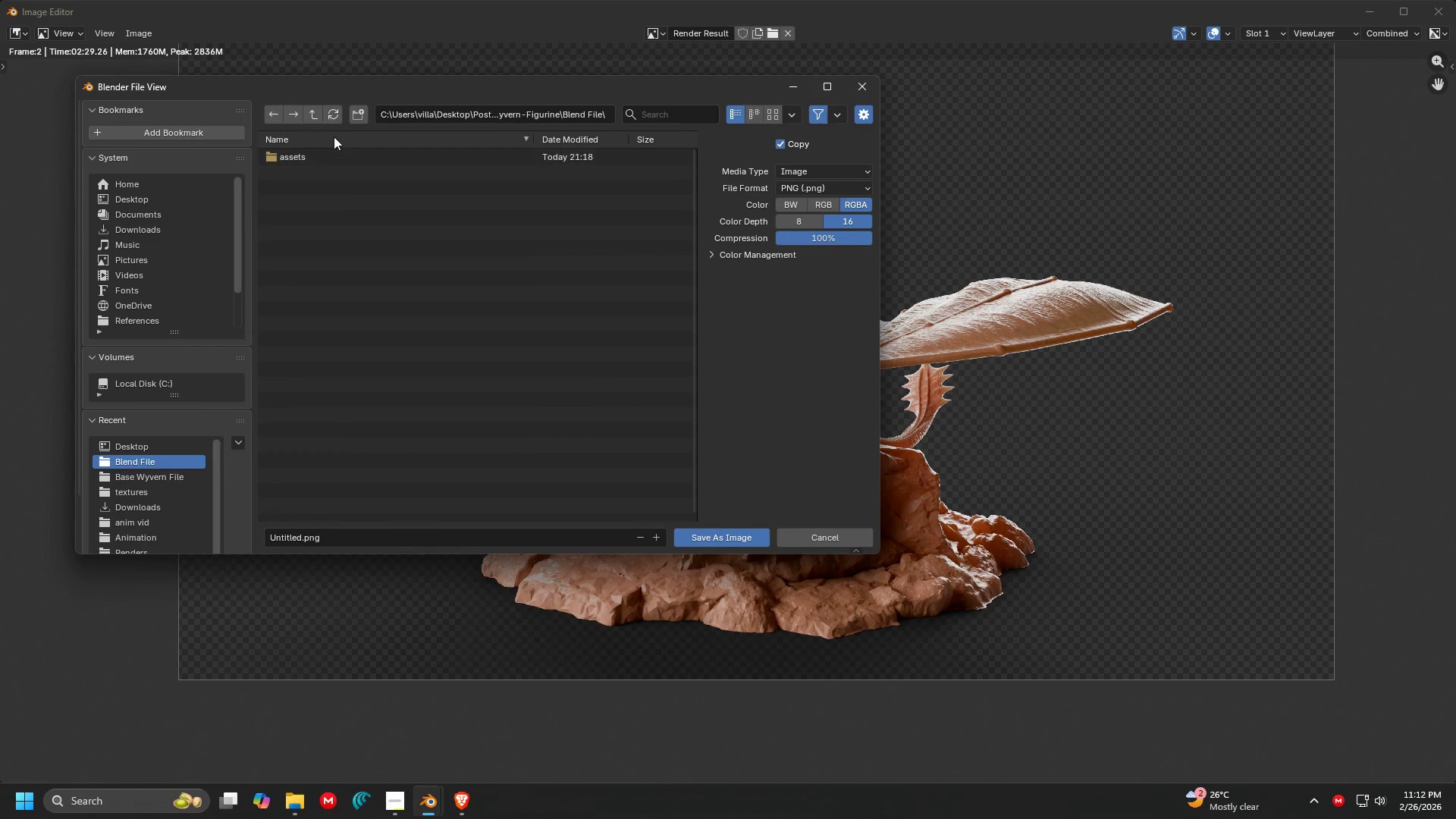 
left_click([317, 120])
 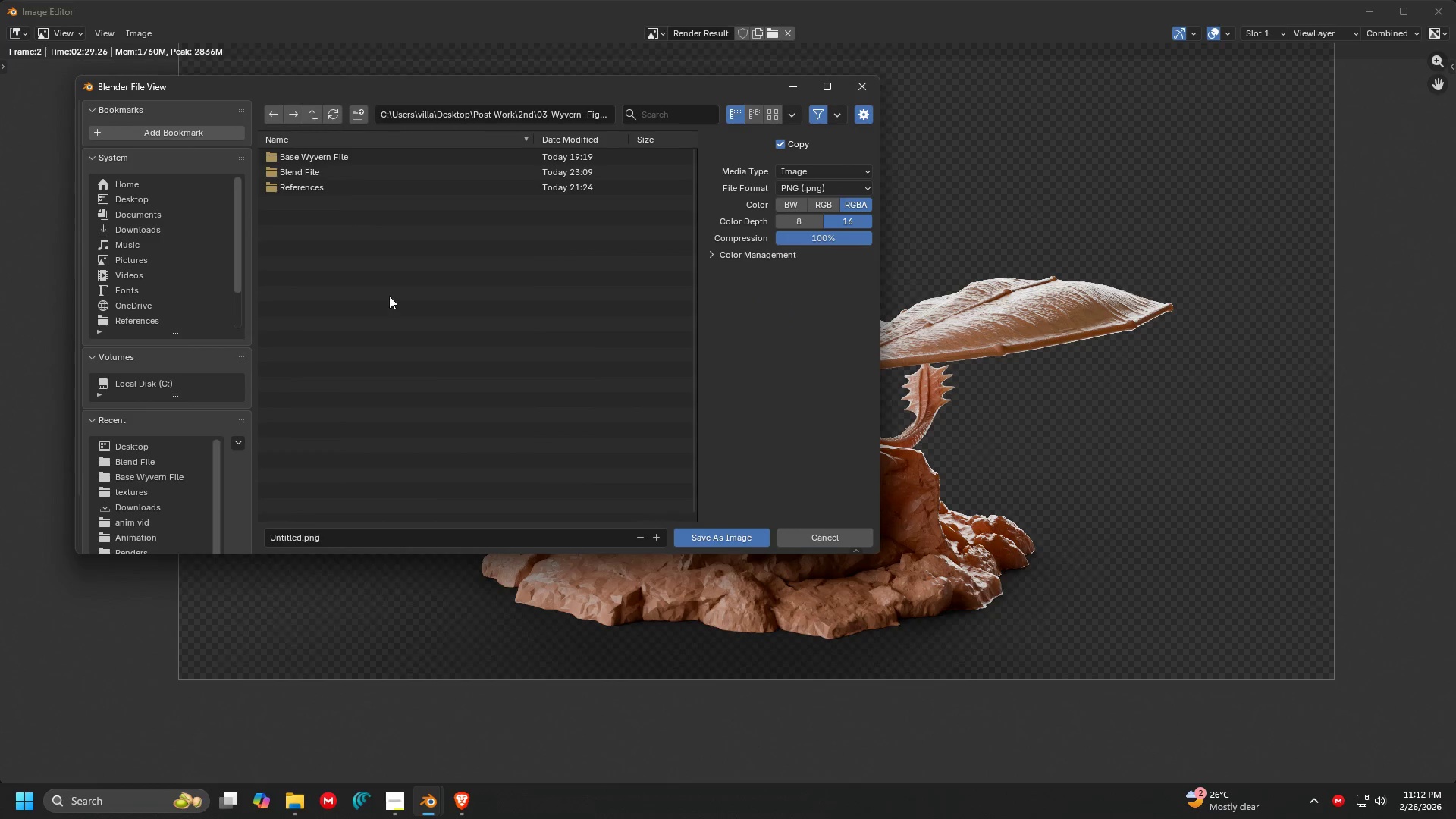 
right_click([400, 313])
 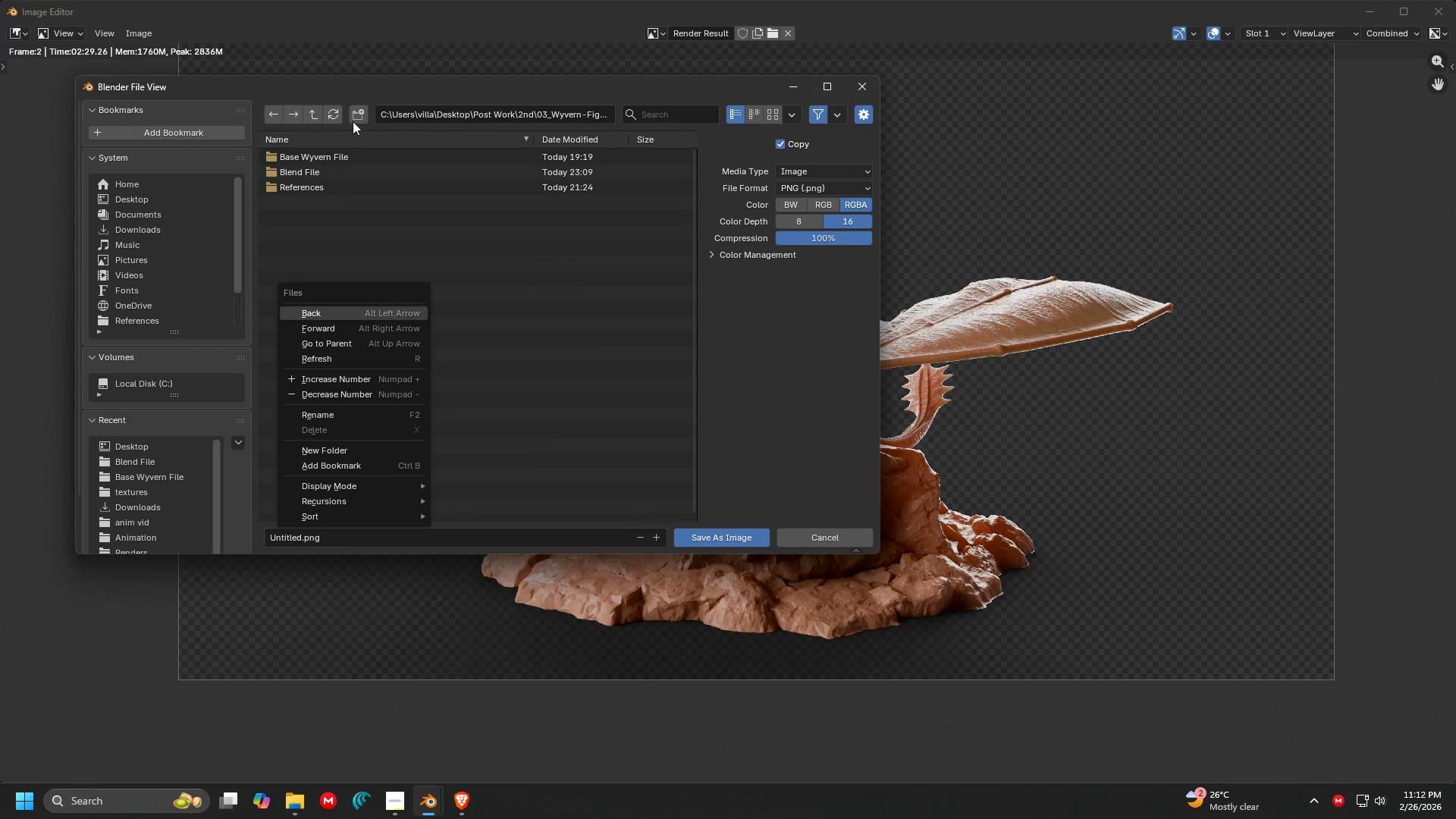 
double_click([353, 121])
 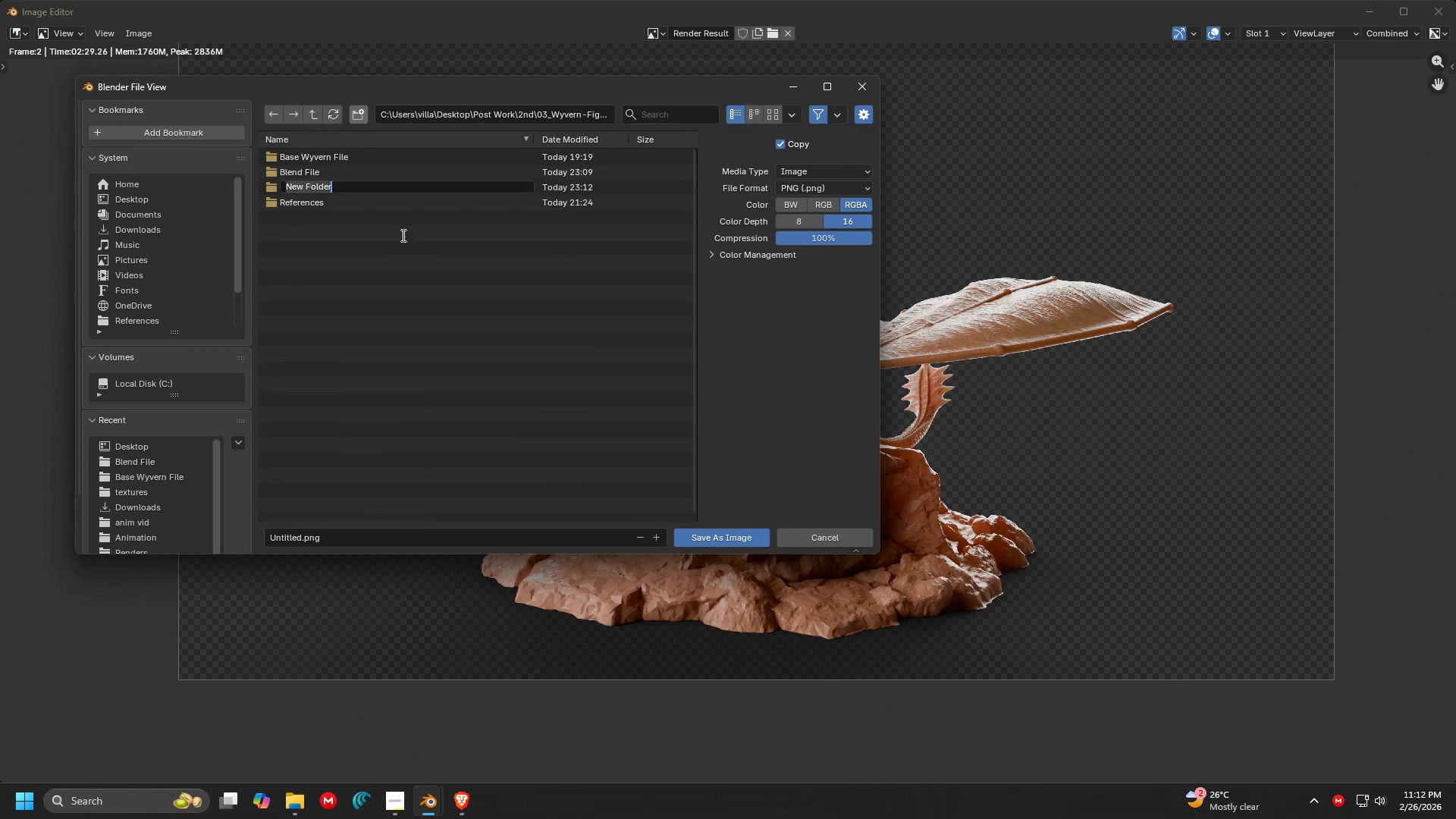 
type(Renders)
 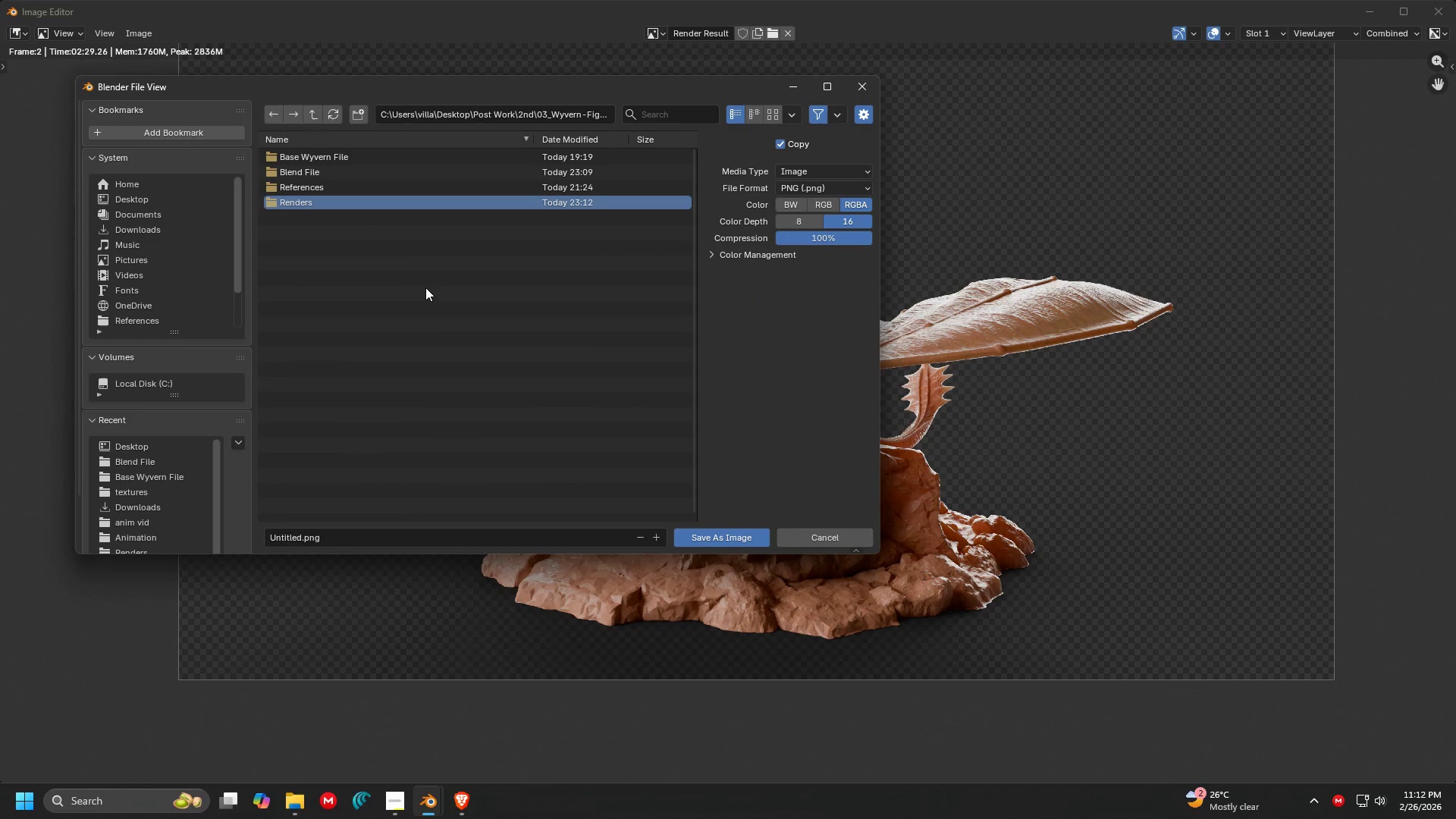 
key(Enter)
 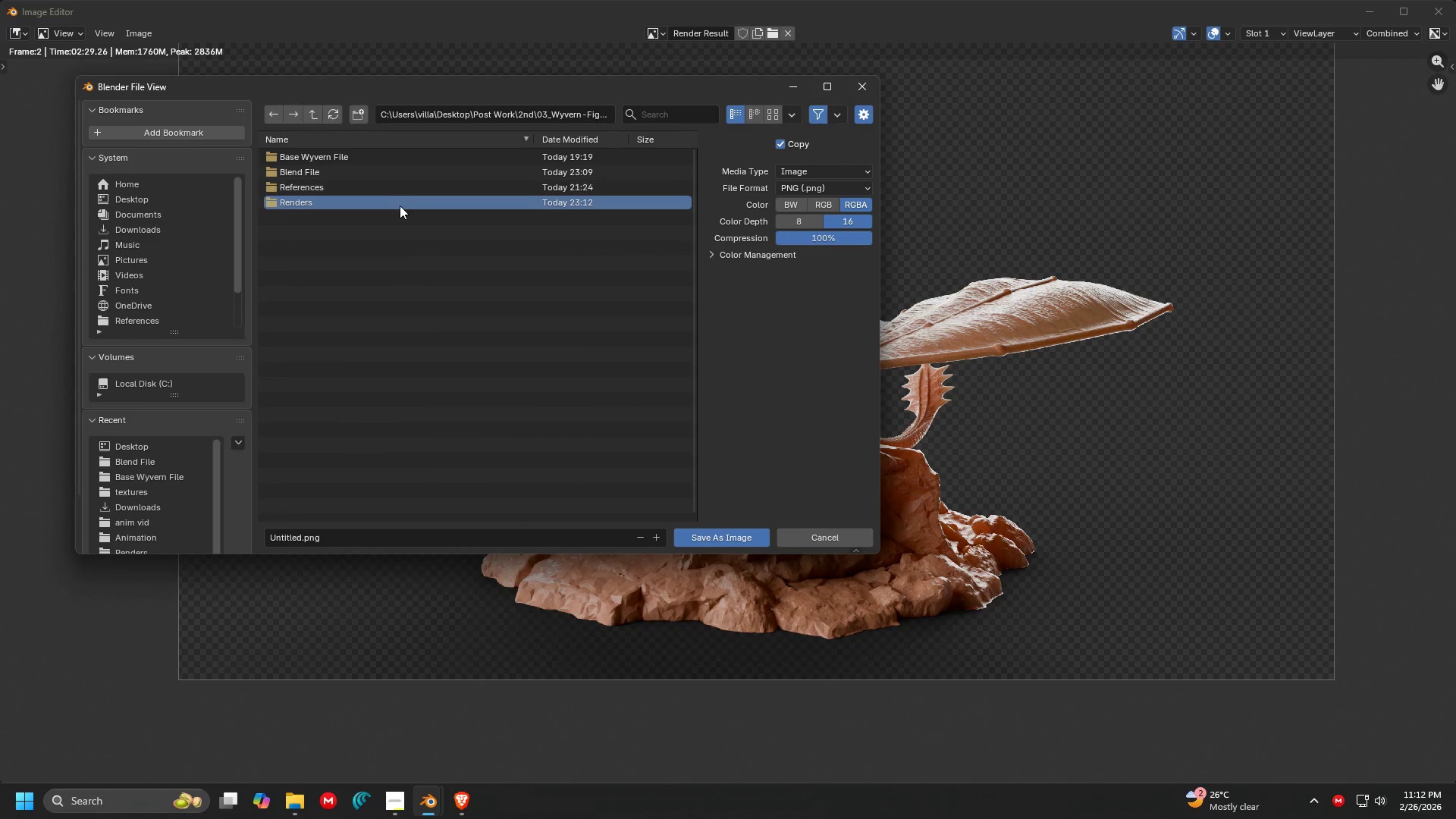 
double_click([397, 208])
 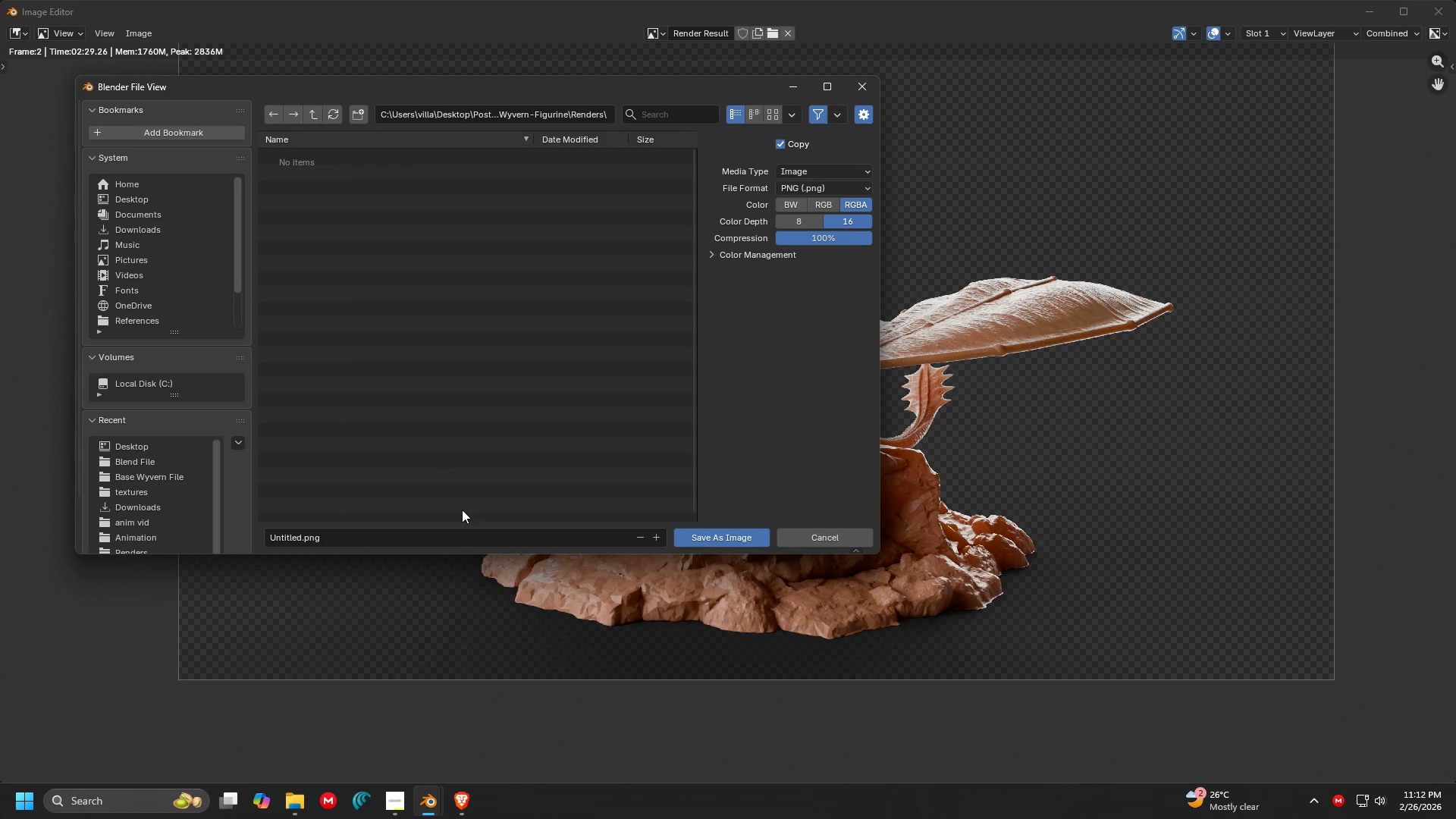 
left_click([472, 538])
 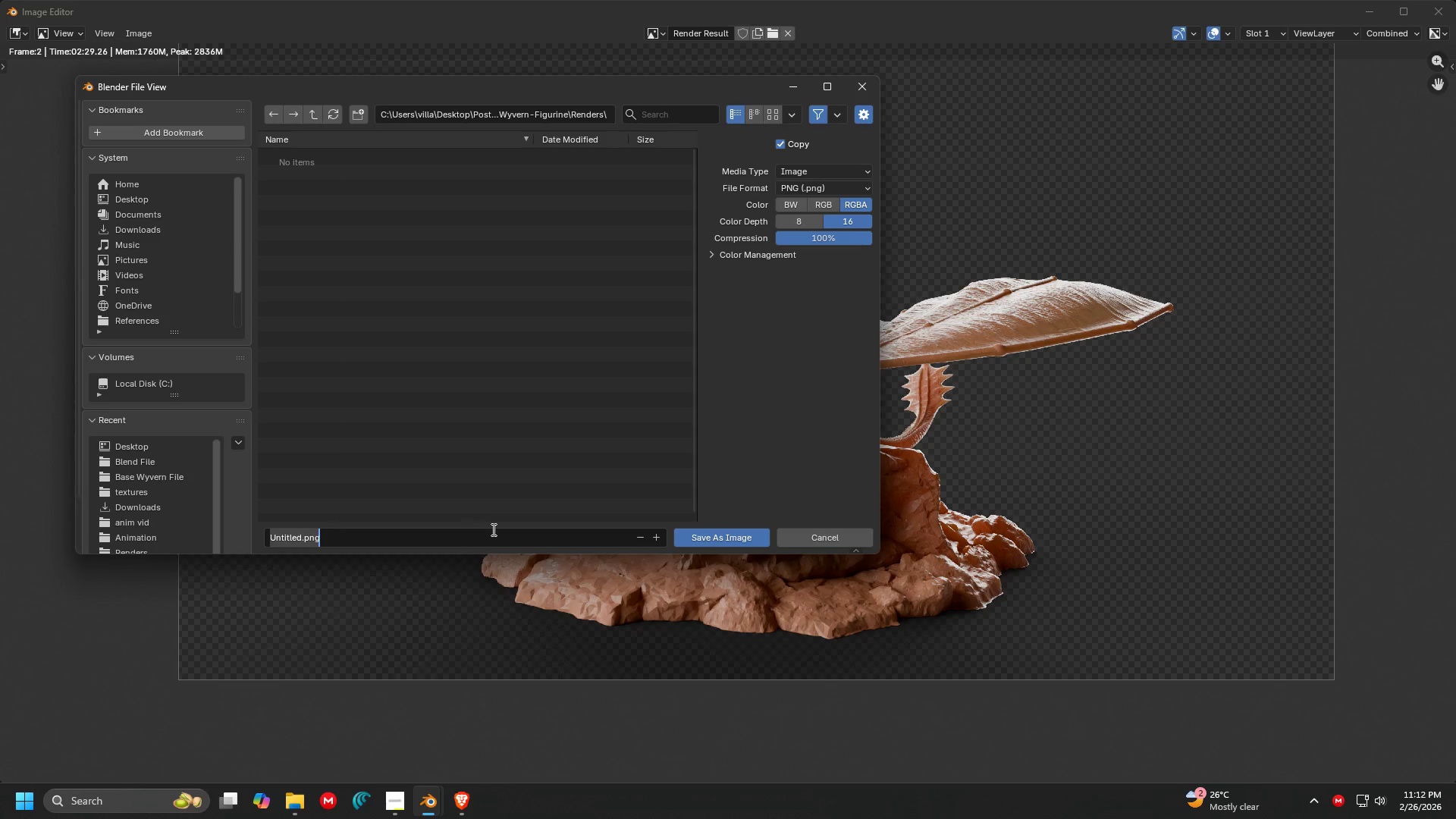 
key(3)
 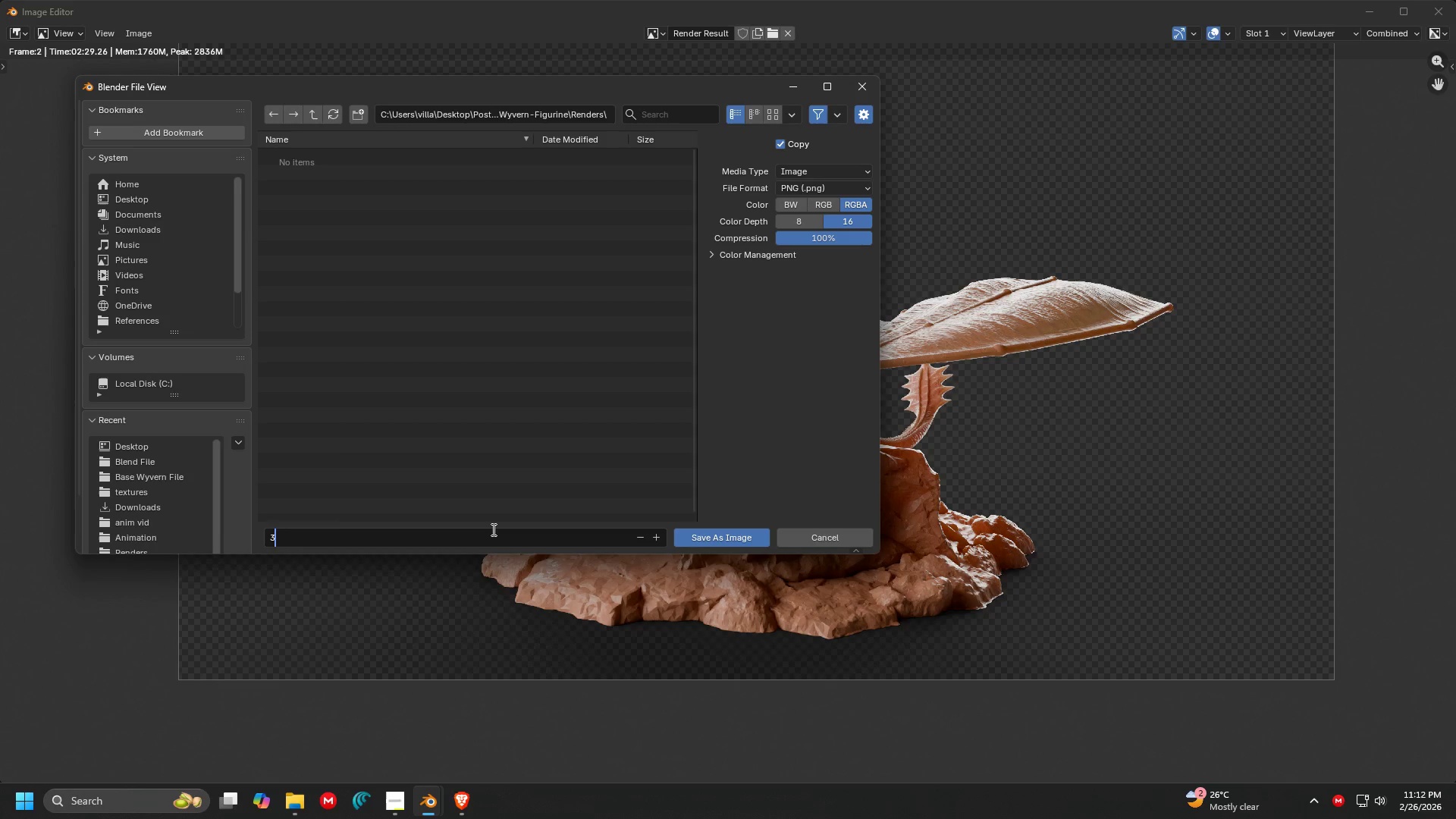 
key(ArrowUp)
 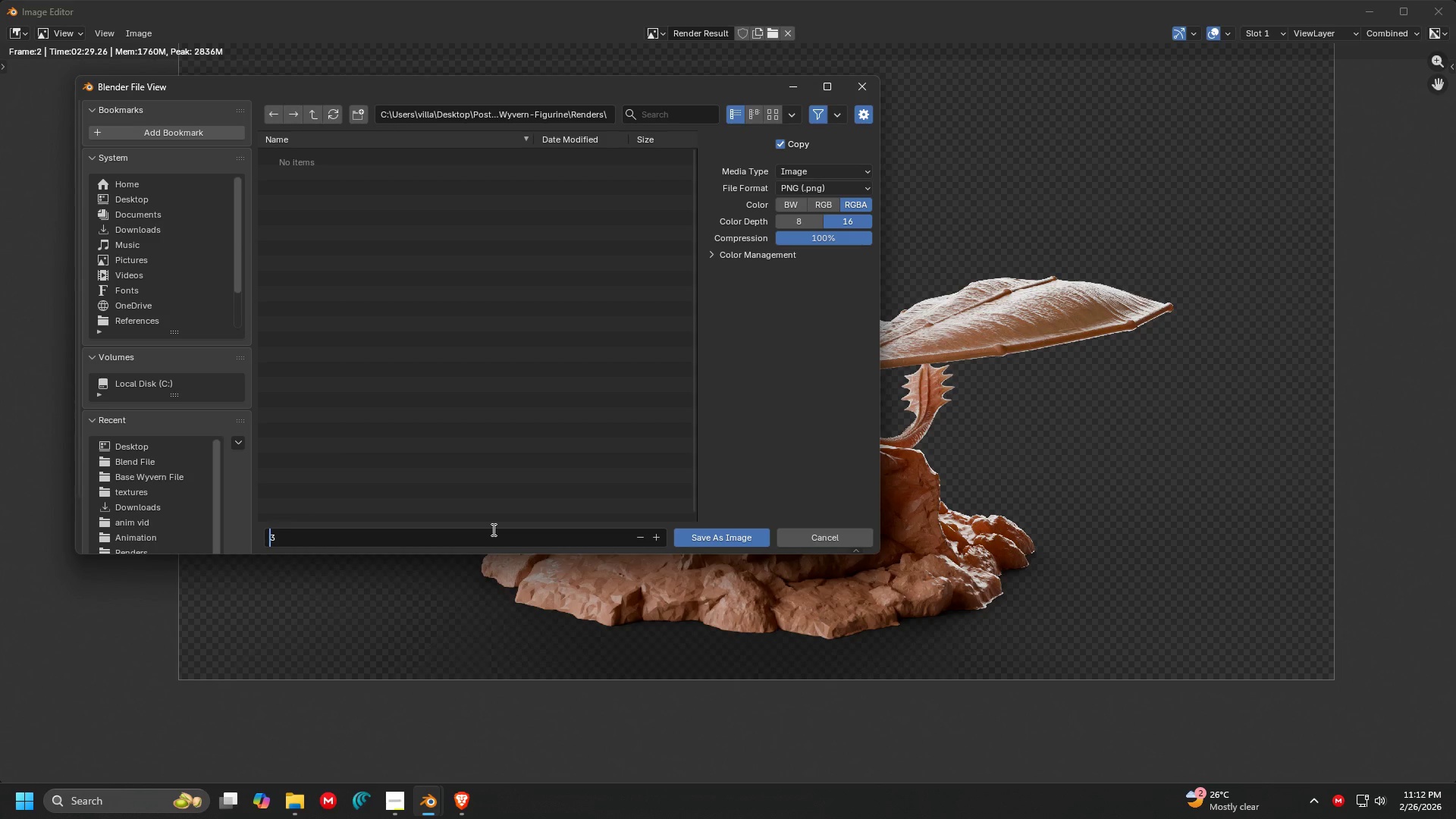 
left_click_drag(start_coordinate=[492, 529], to_coordinate=[499, 532])
 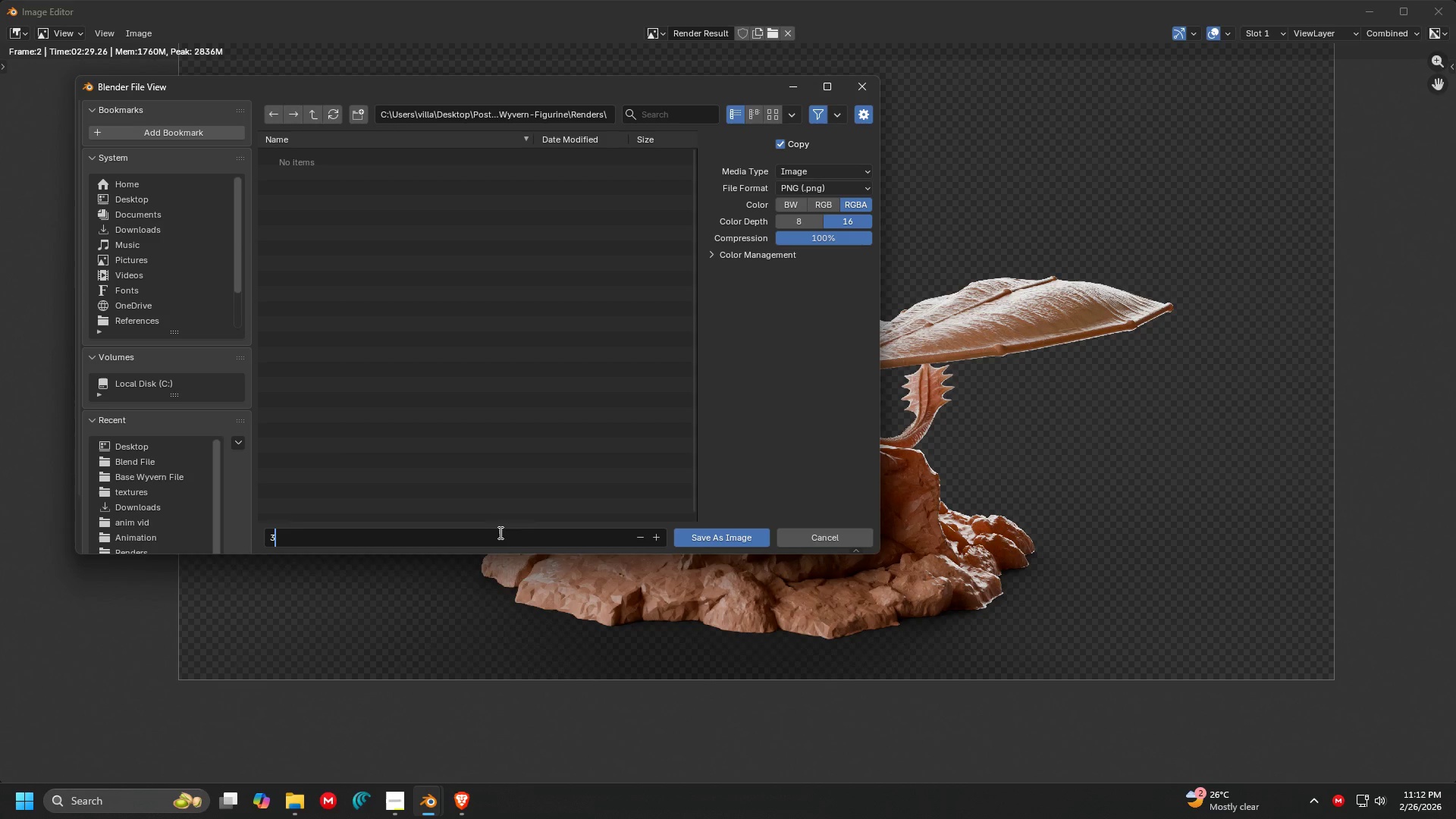 
type(/4 perspective)
 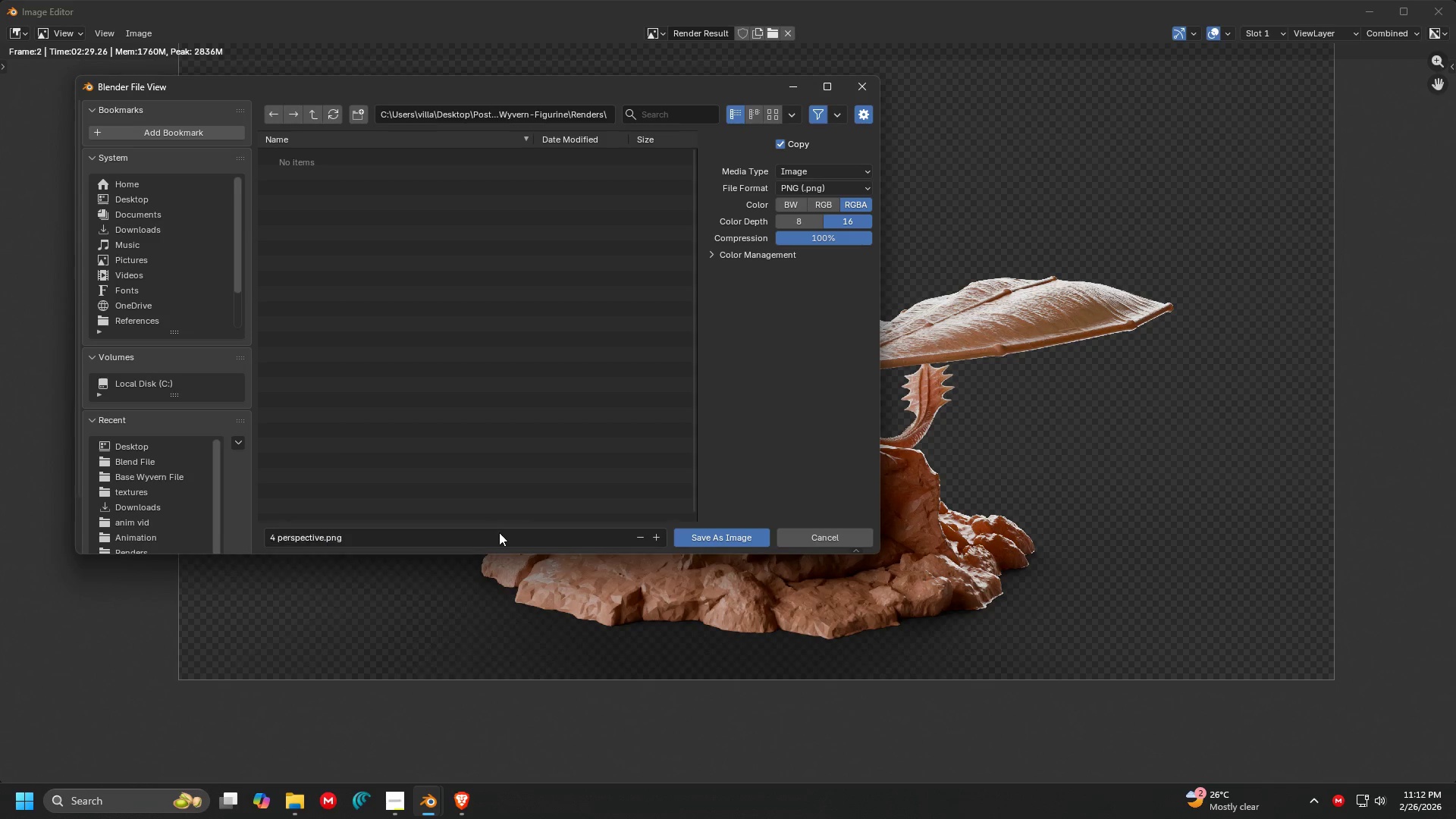 
key(Enter)
 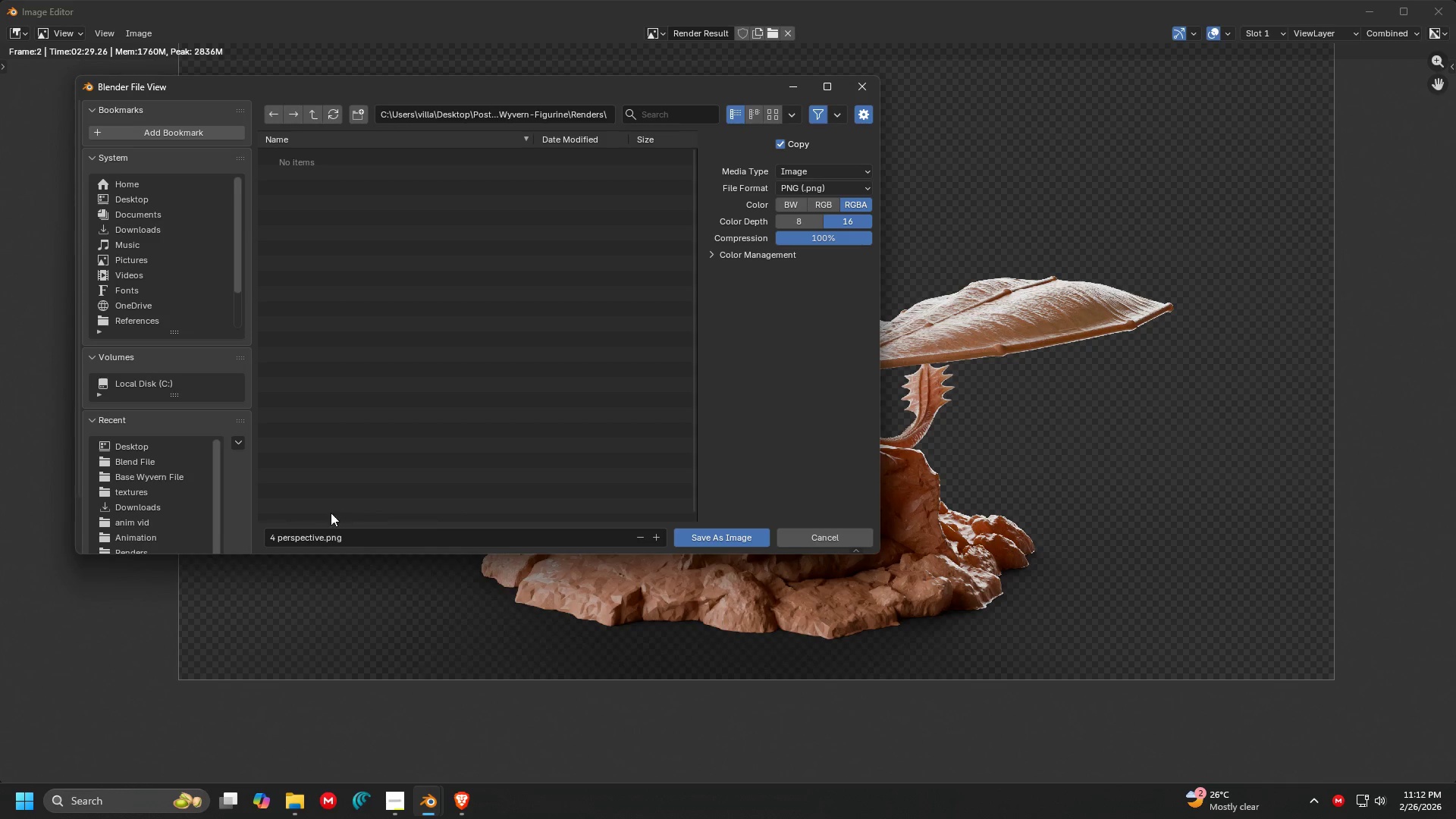 
left_click([274, 536])
 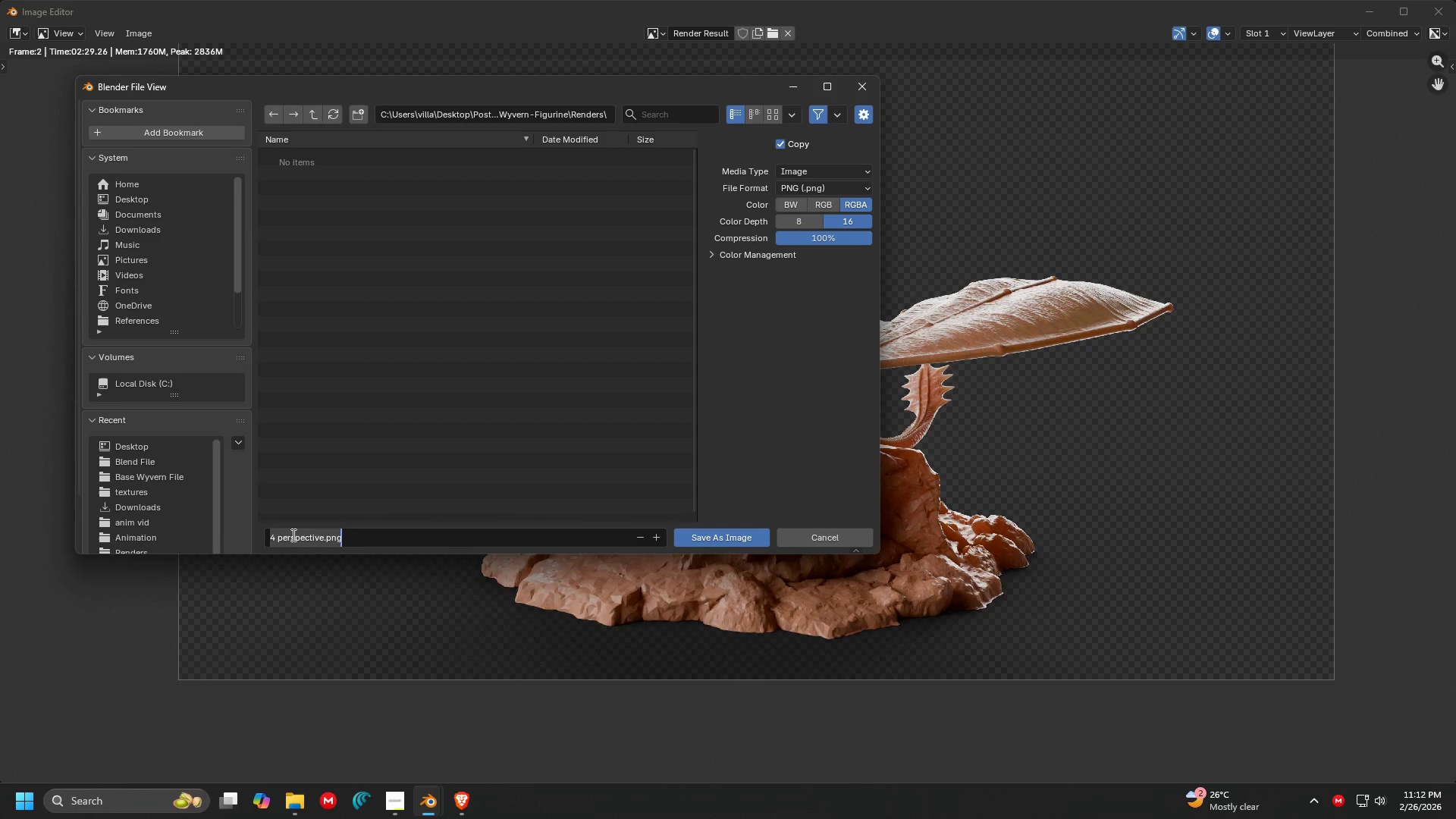 
left_click([292, 535])
 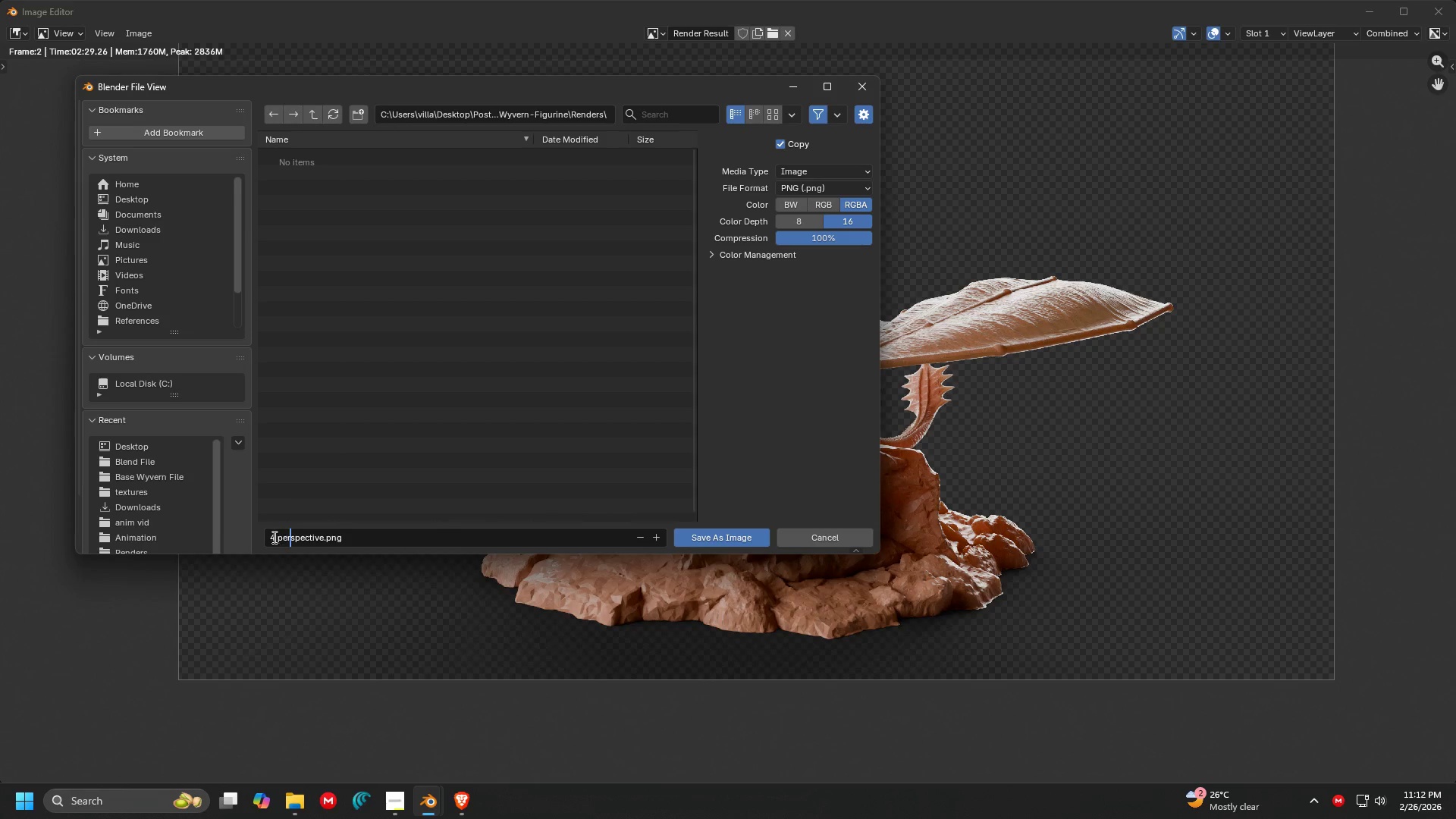 
left_click([273, 537])
 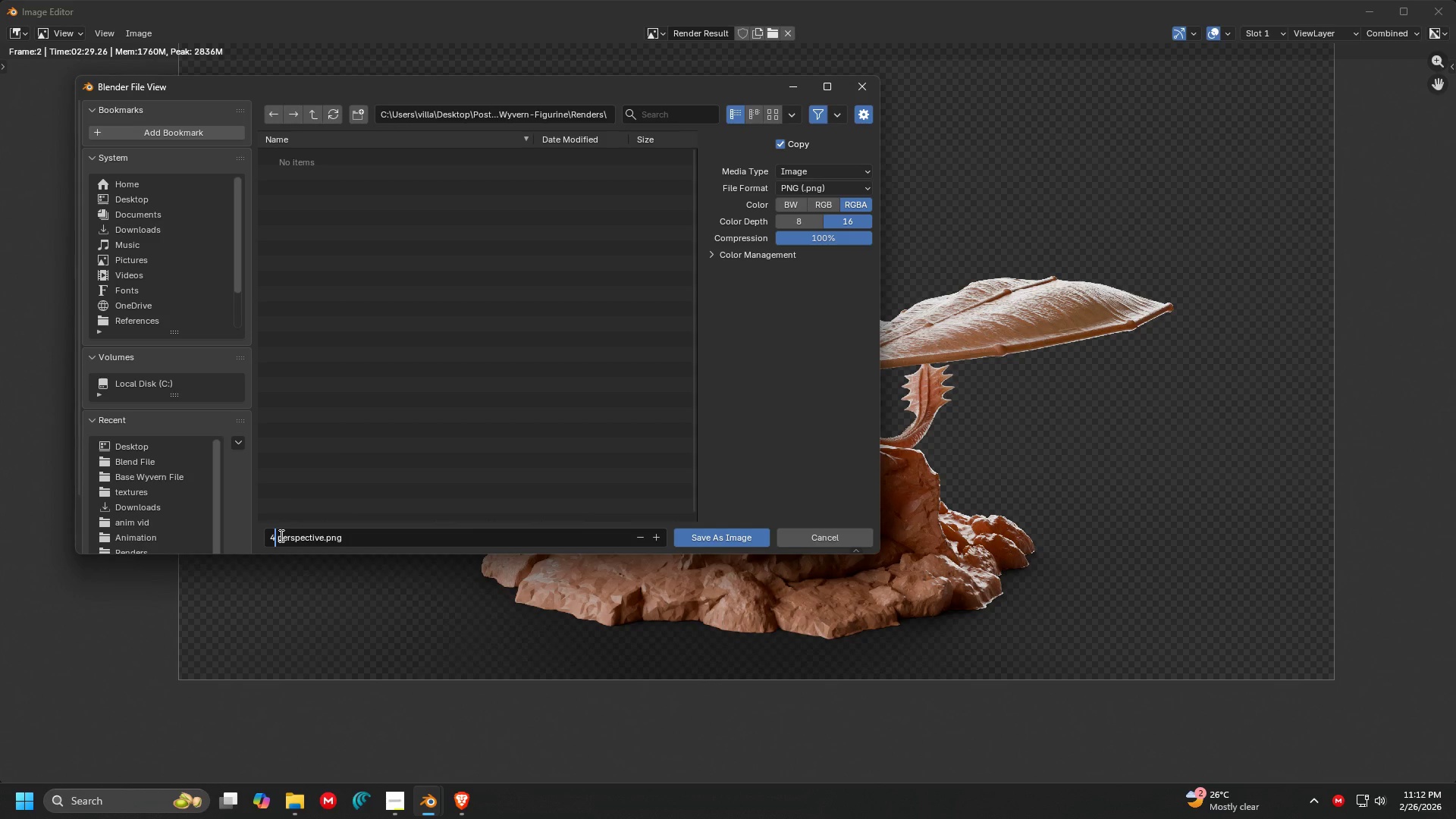 
key(Backspace)
type(three-fourth)
 